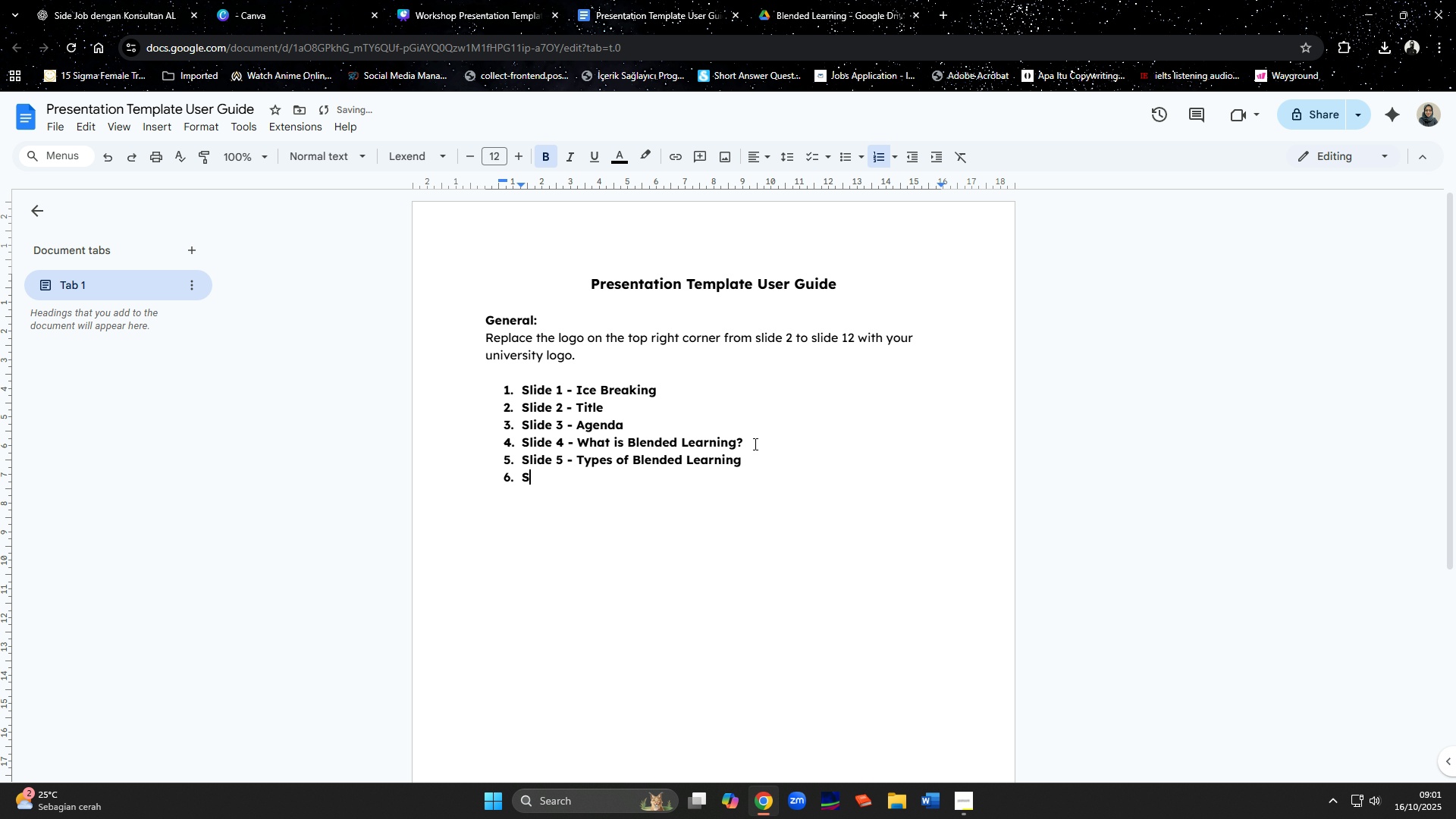 
type(Slide 6 - )
 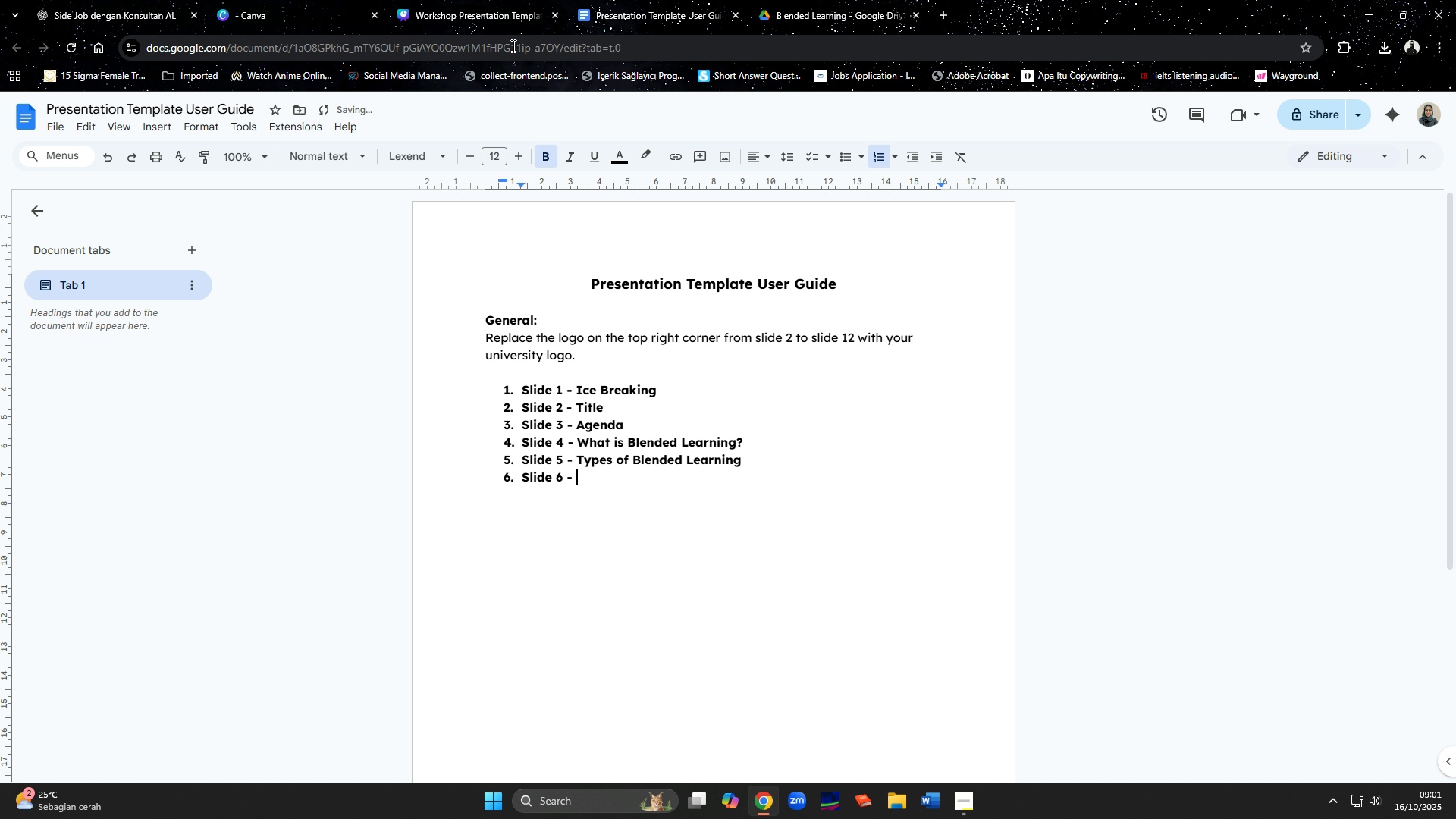 
left_click([488, 13])
 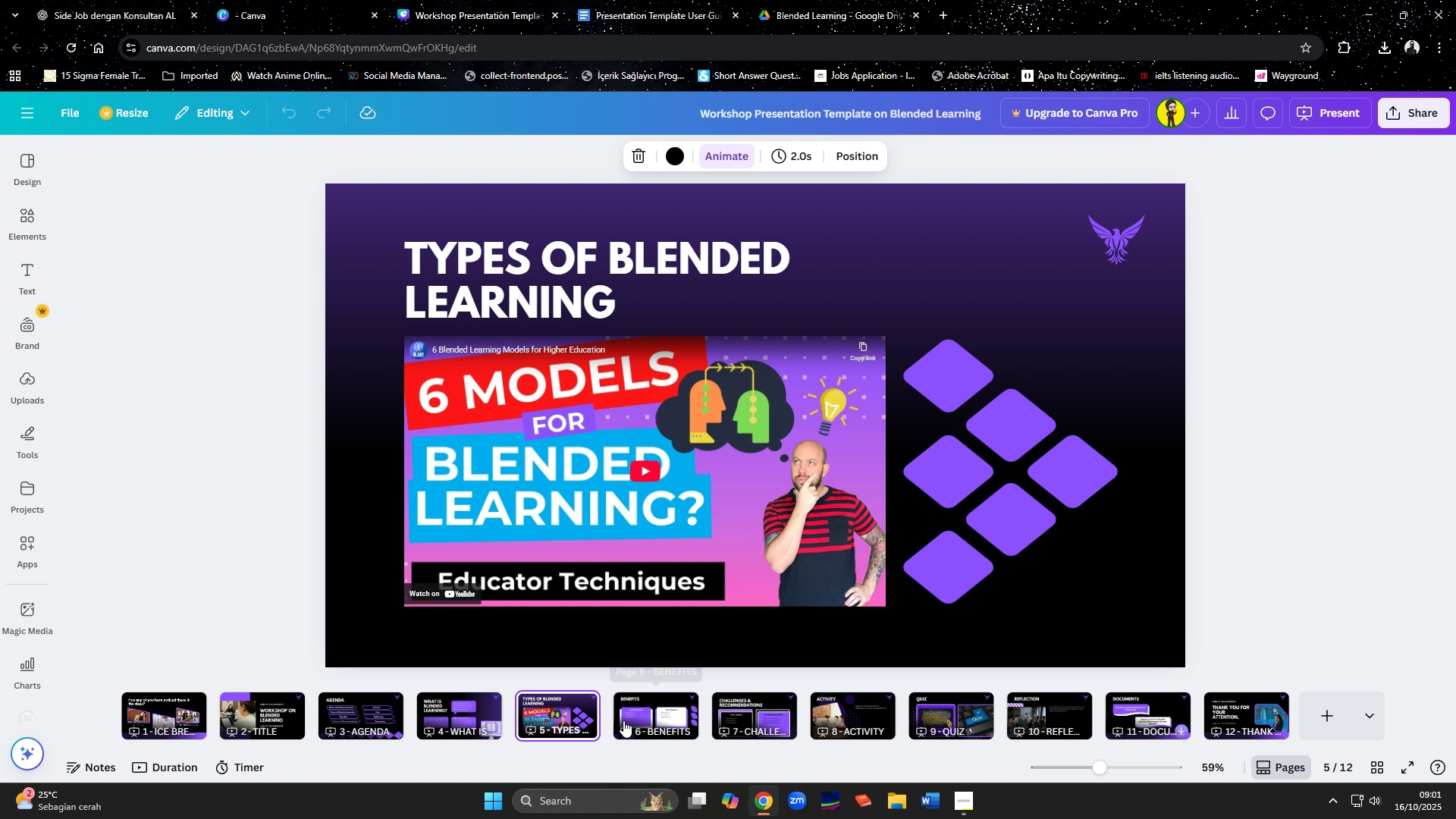 
left_click([630, 712])
 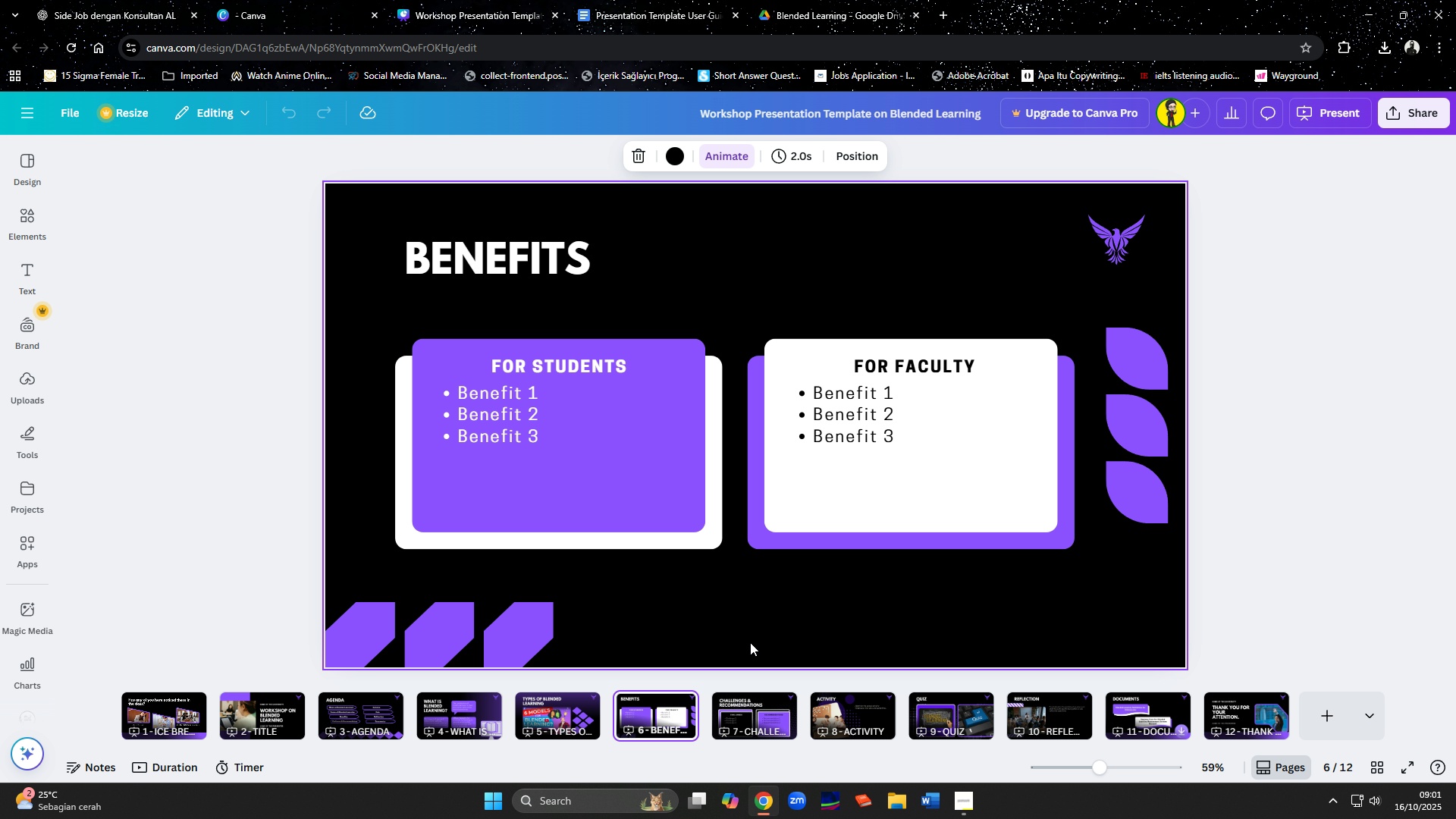 
left_click([767, 704])
 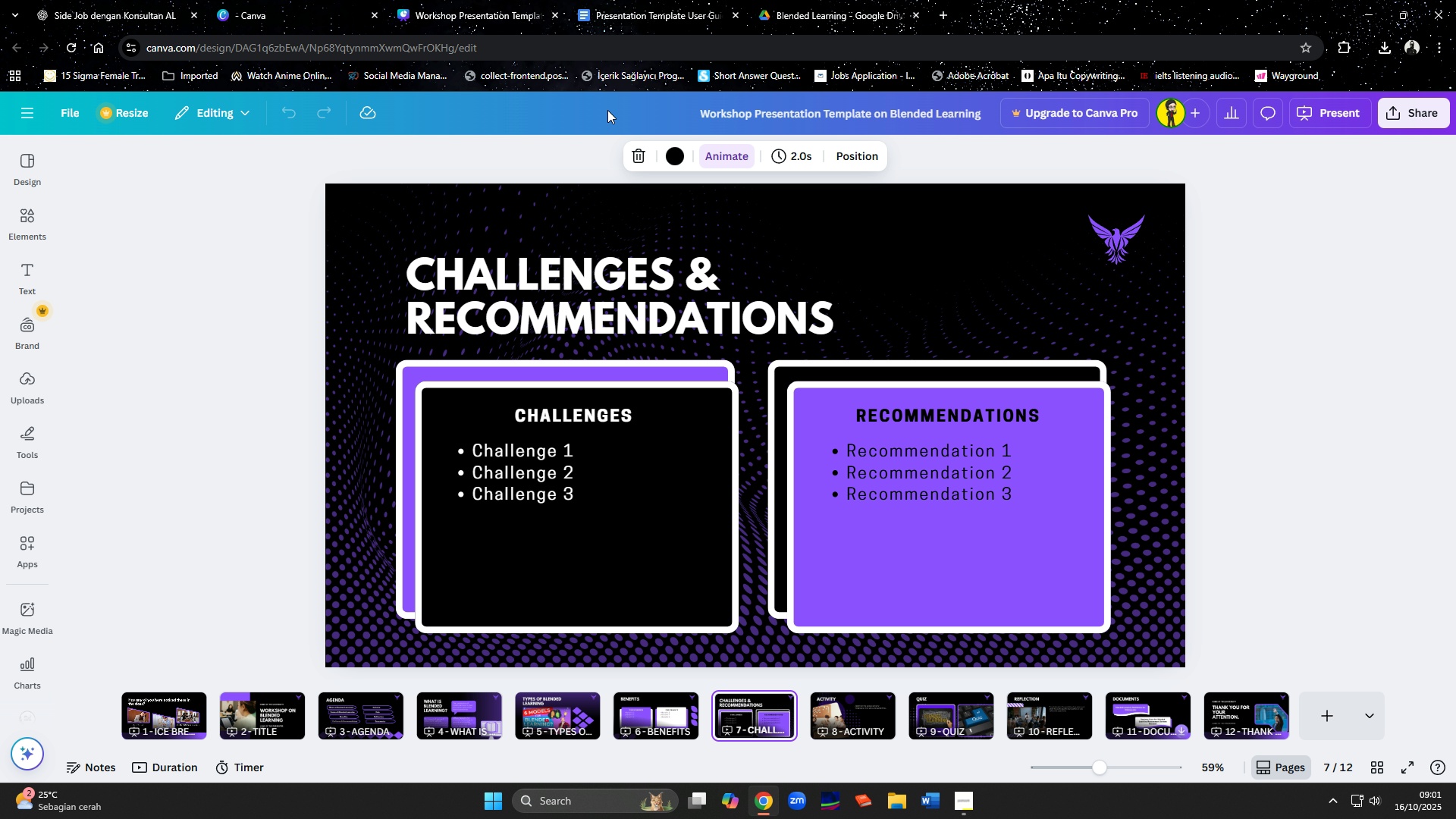 
left_click([632, 22])
 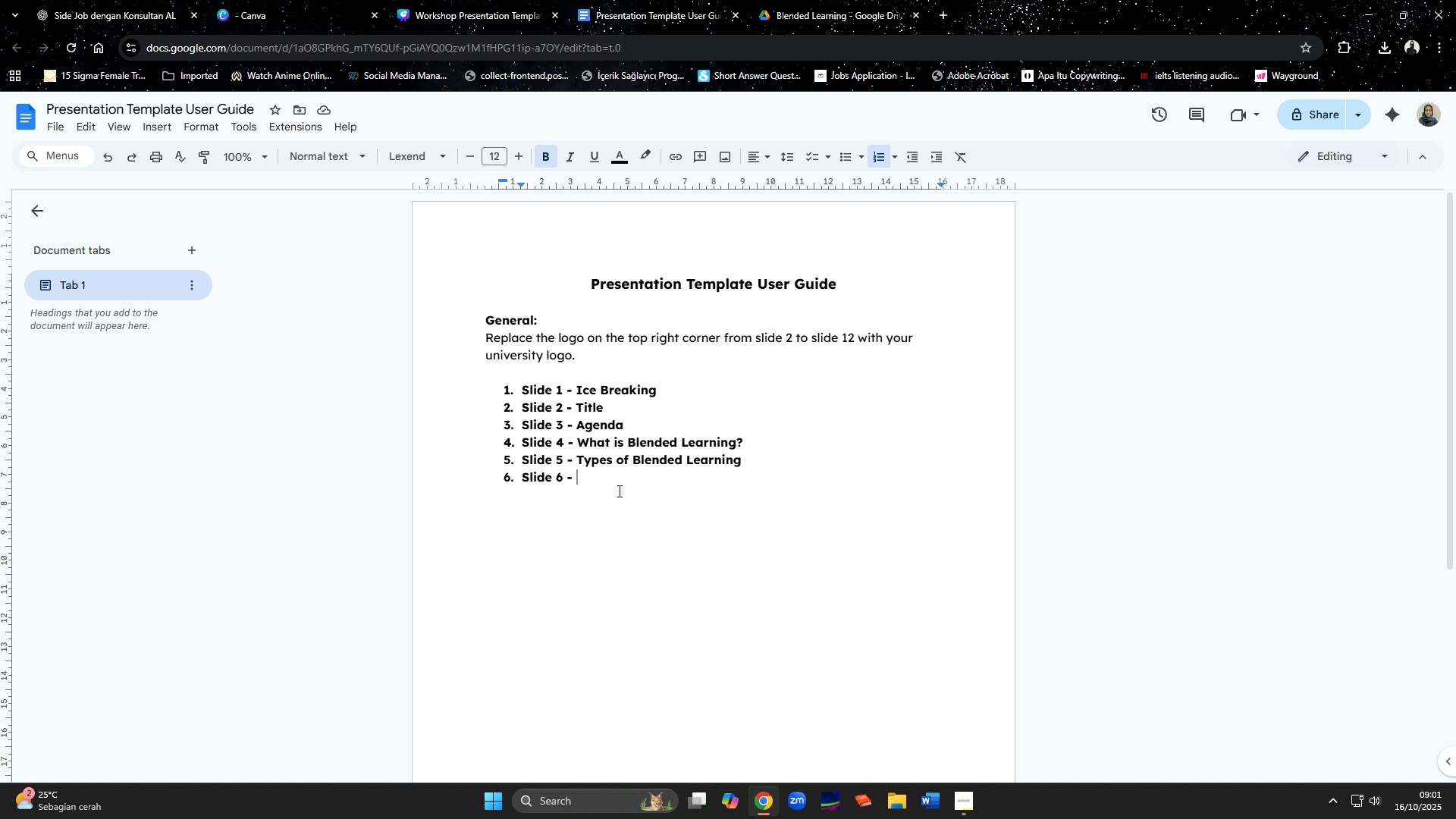 
type(Benf)
key(Backspace)
type(efits)
 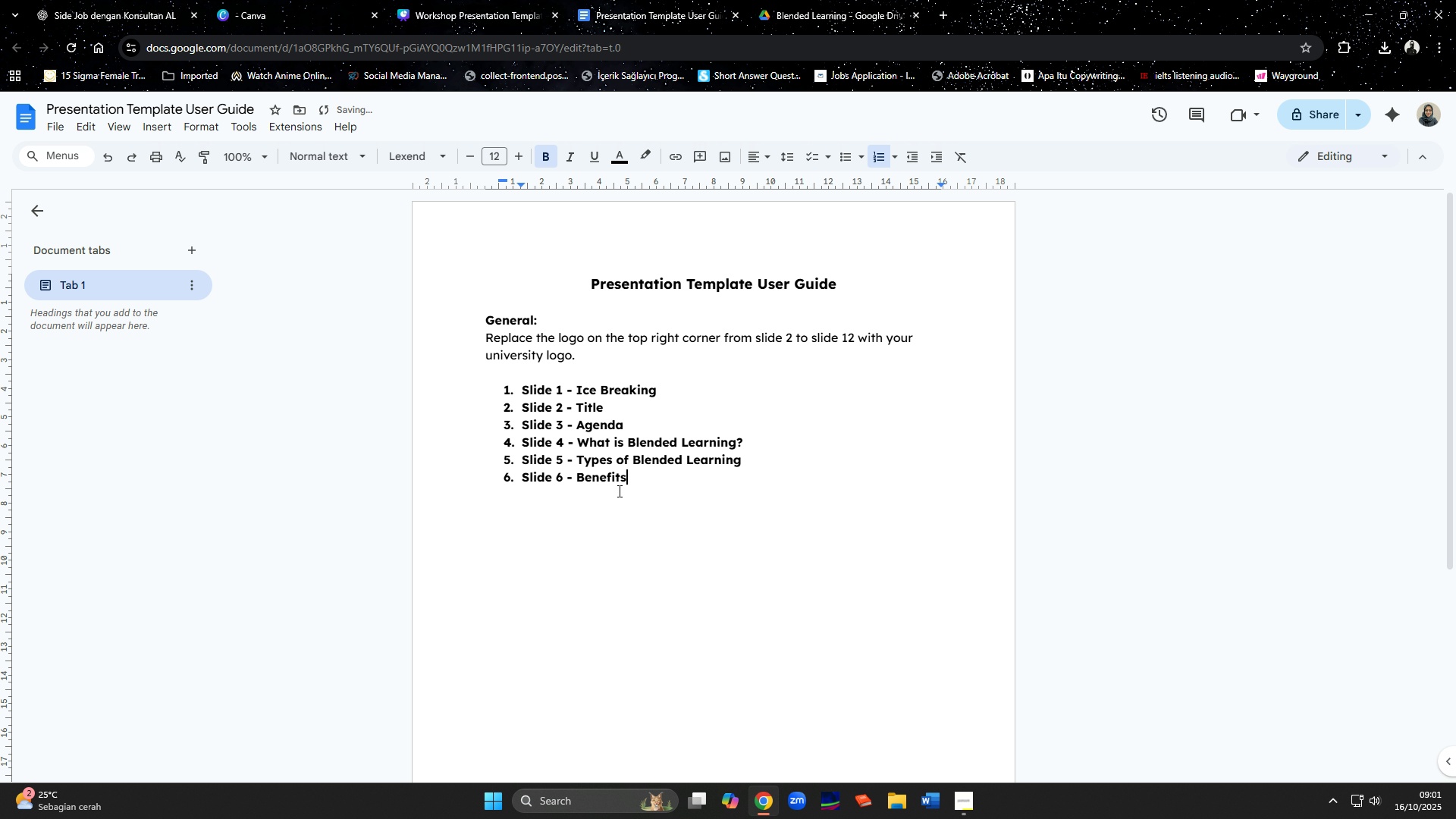 
key(Enter)
 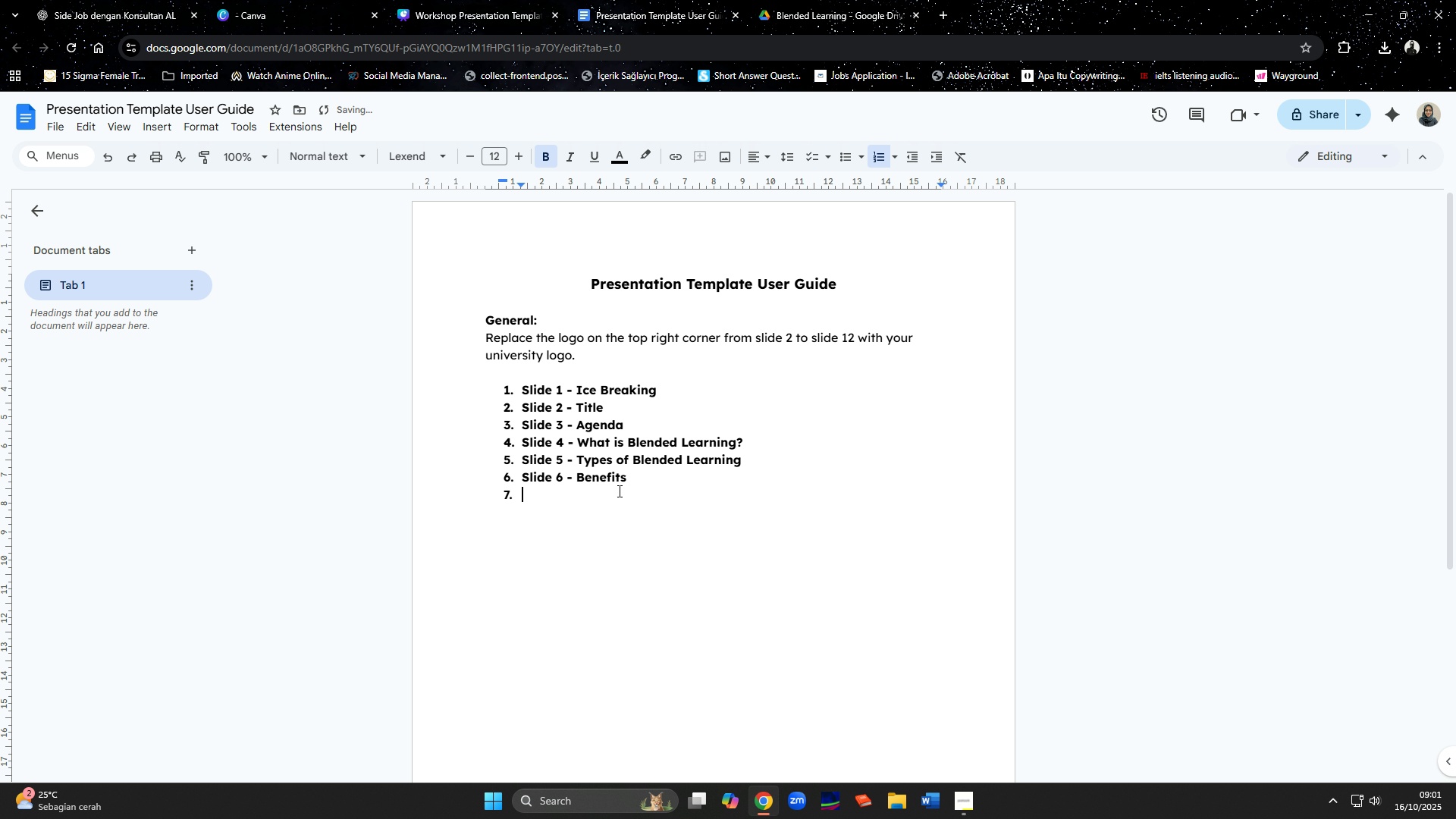 
type(Chan)
key(Backspace)
key(Backspace)
key(Backspace)
key(Backspace)
type(Slide 7 - Challenges and Recommendations)
 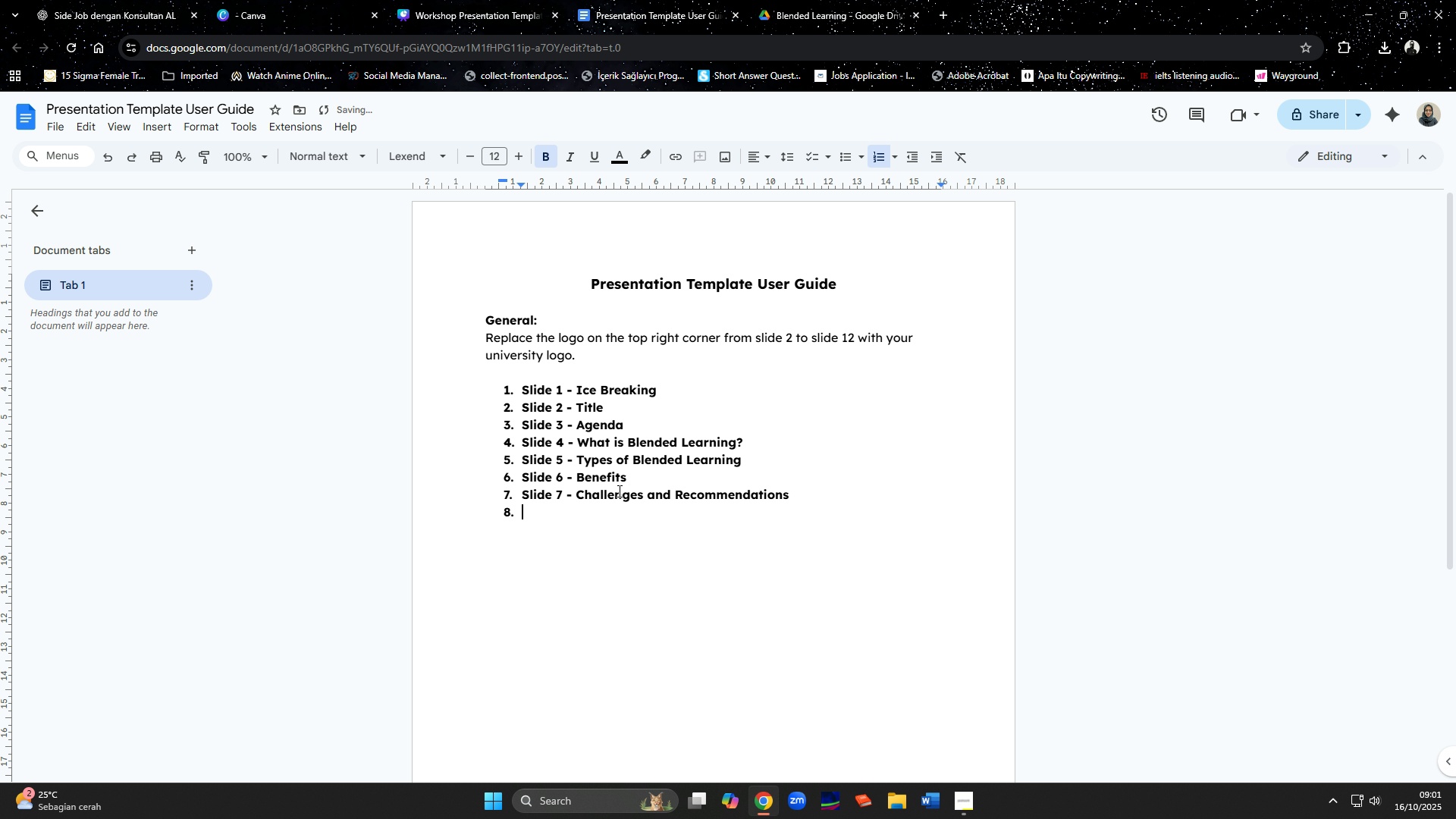 
 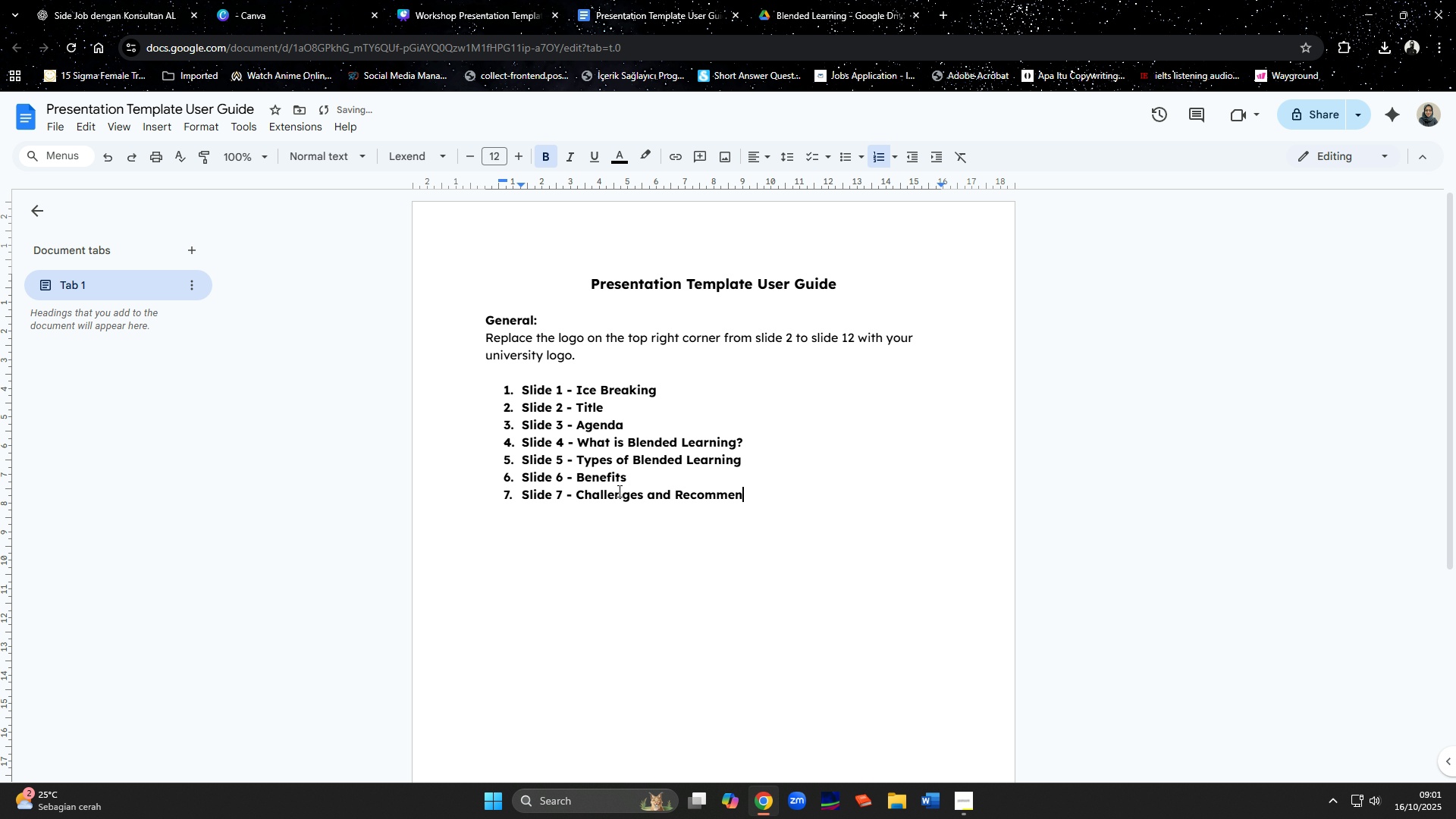 
key(Enter)
 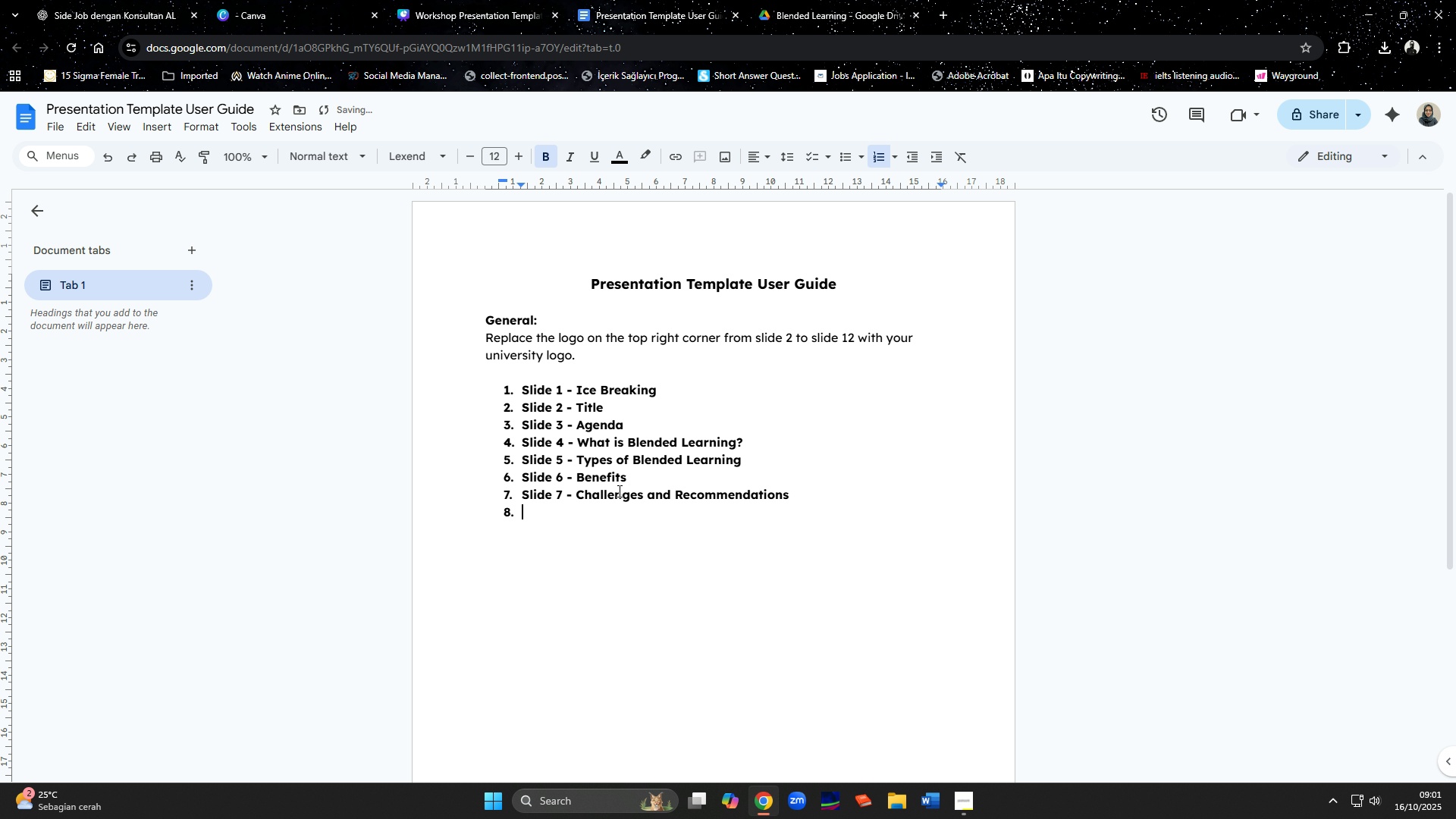 
type(Slide 8 - )
 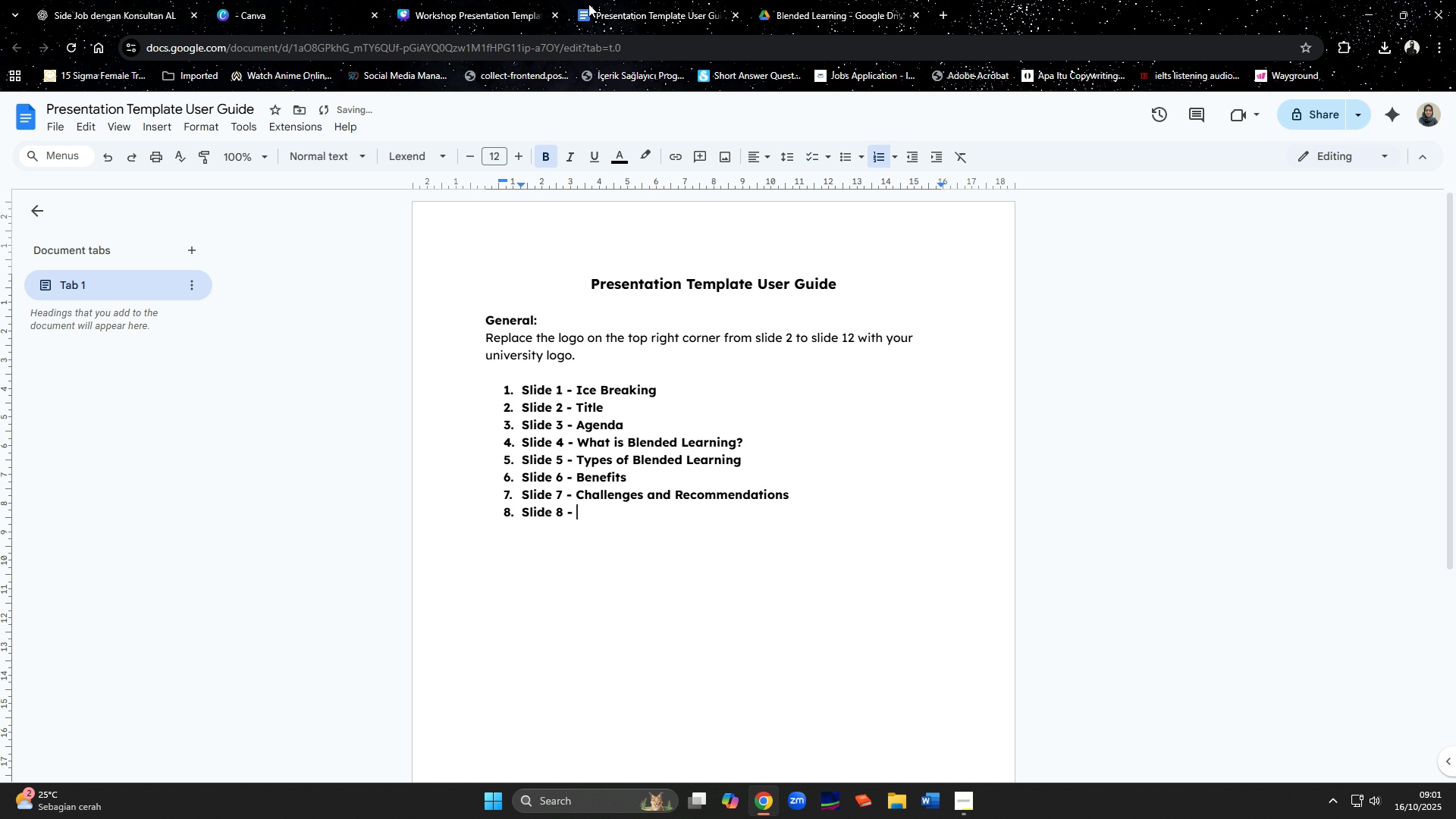 
left_click([512, 2])
 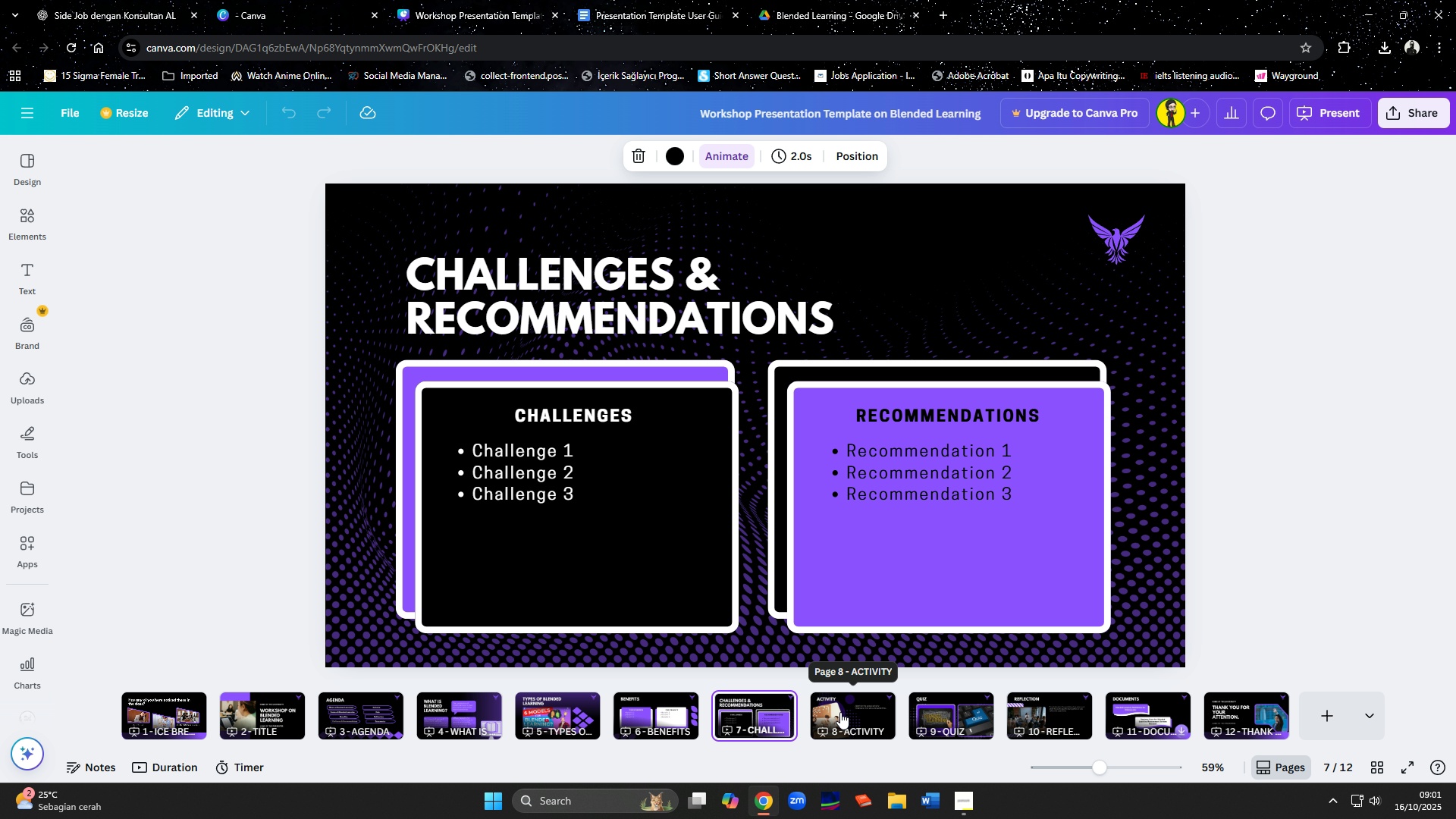 
left_click([840, 712])
 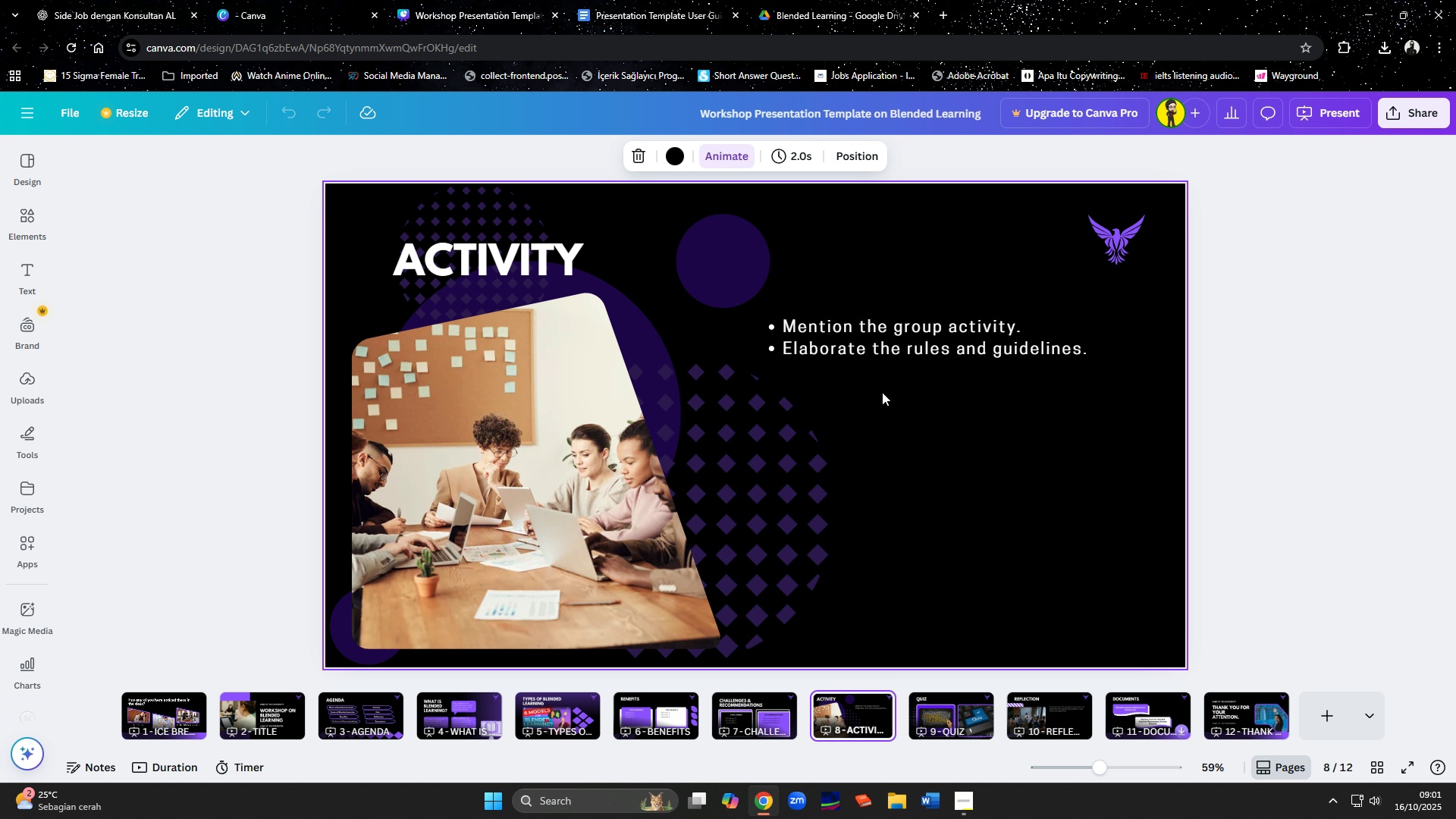 
left_click([692, 12])
 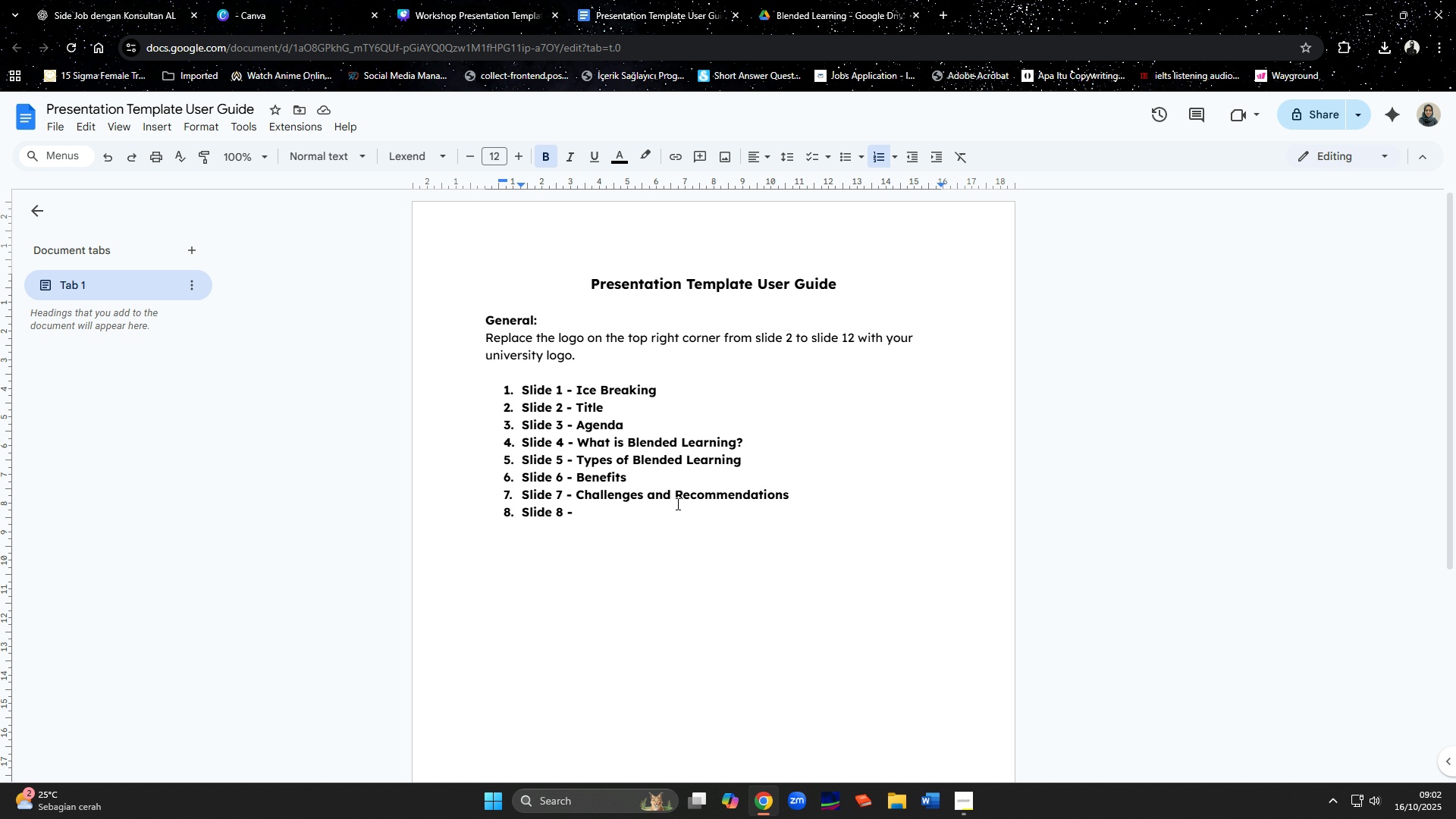 
type(Activity)
 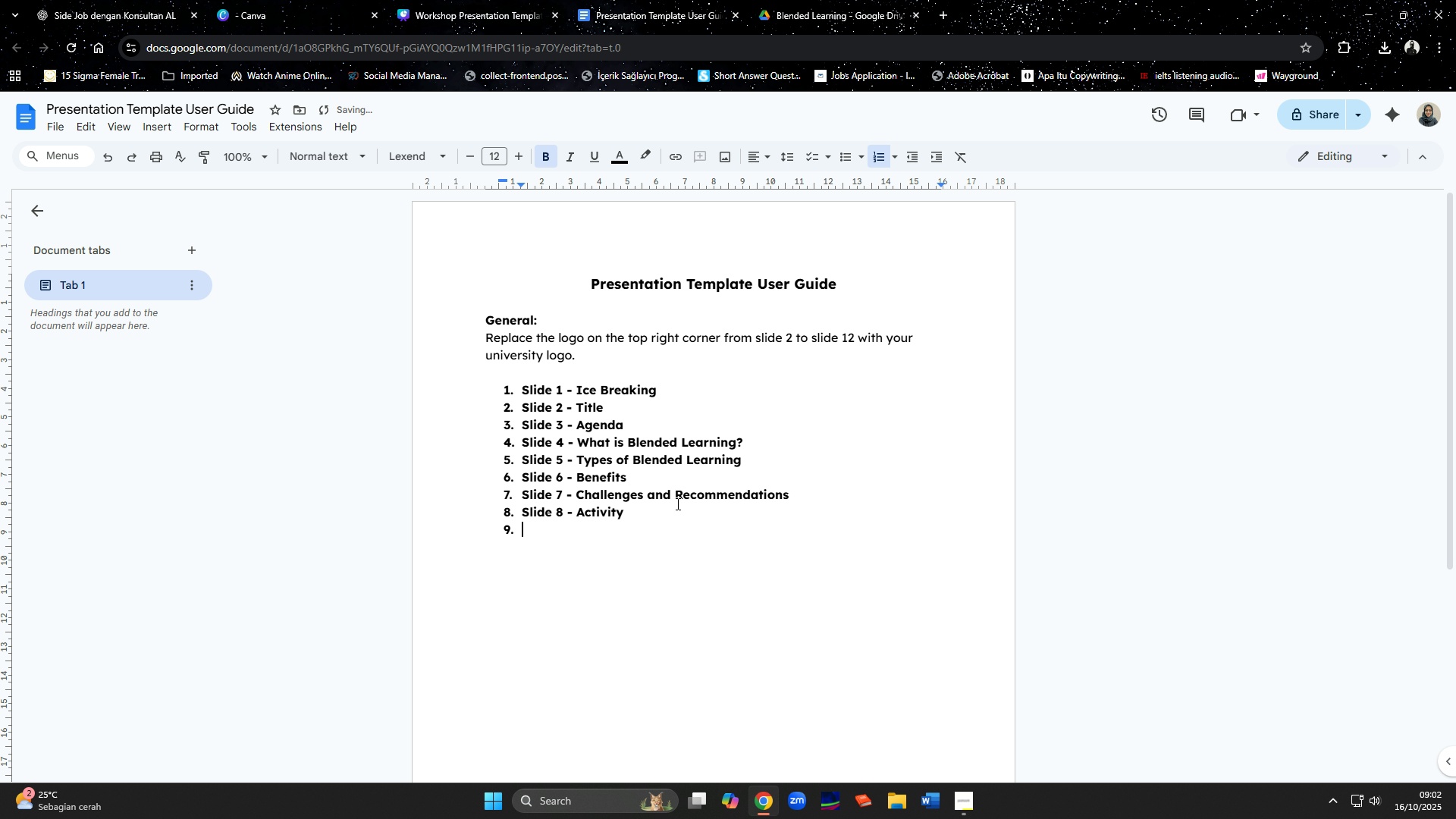 
key(Enter)
 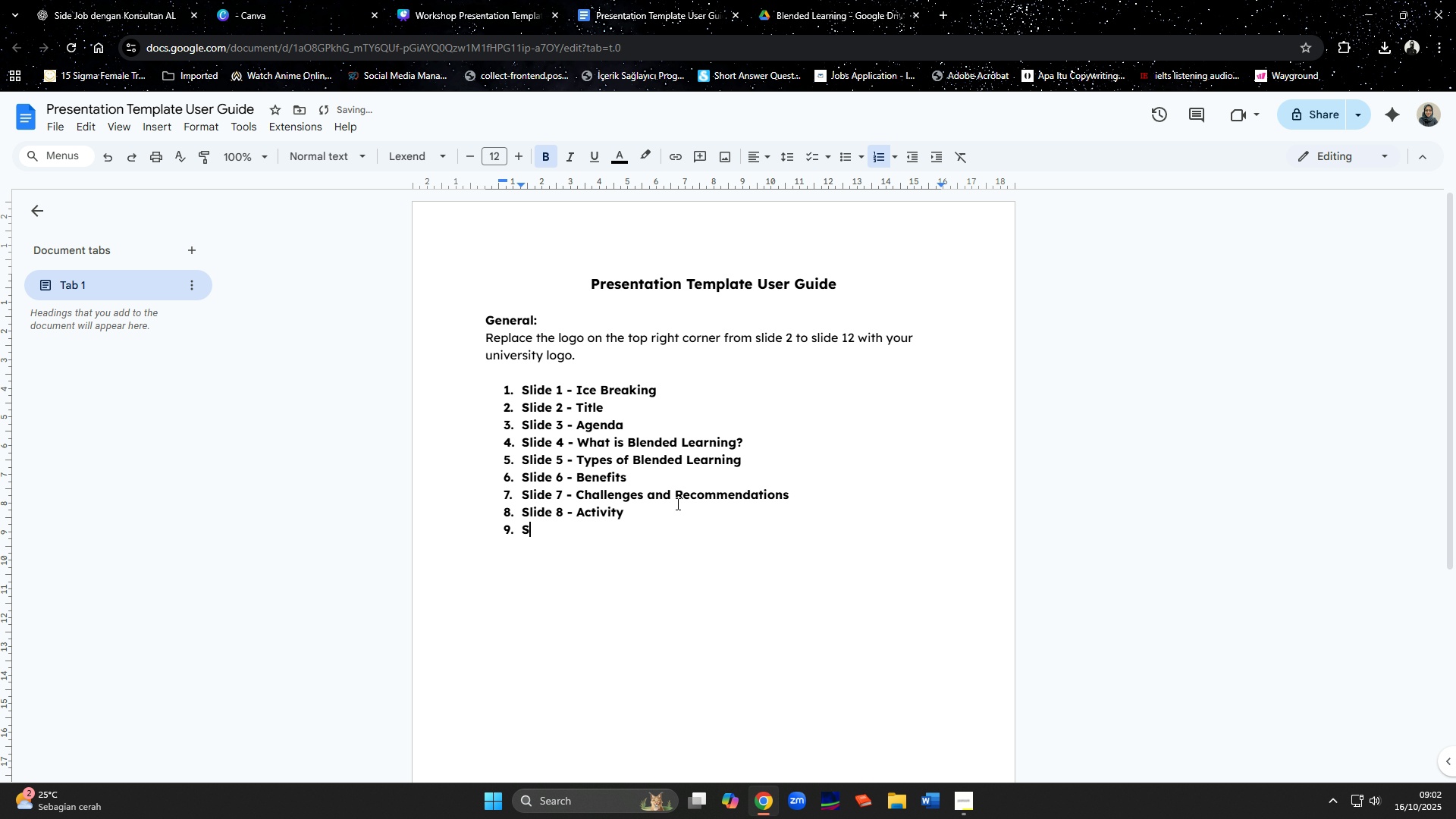 
type(Slide 9 - Quiz)
 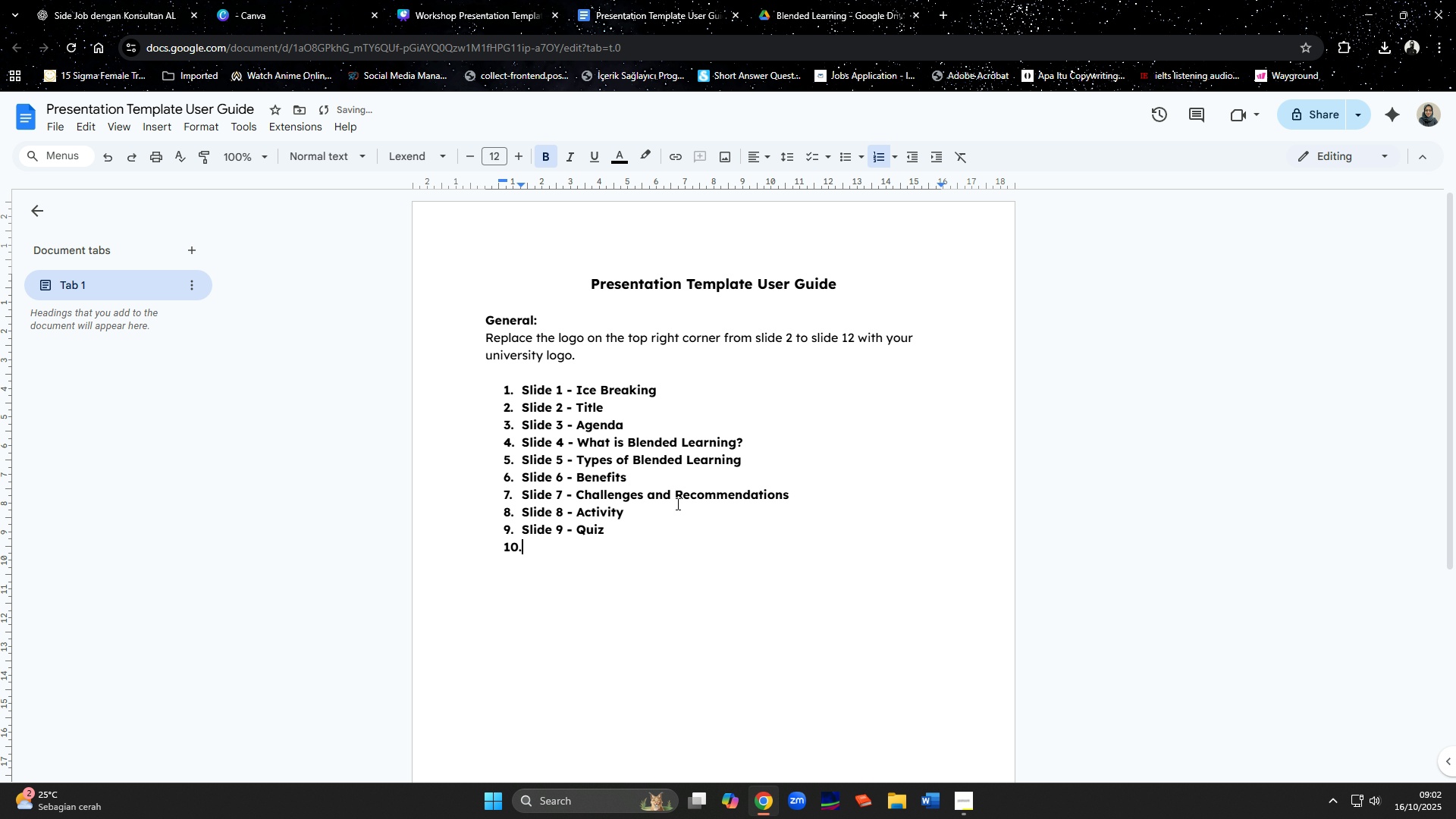 
key(Enter)
 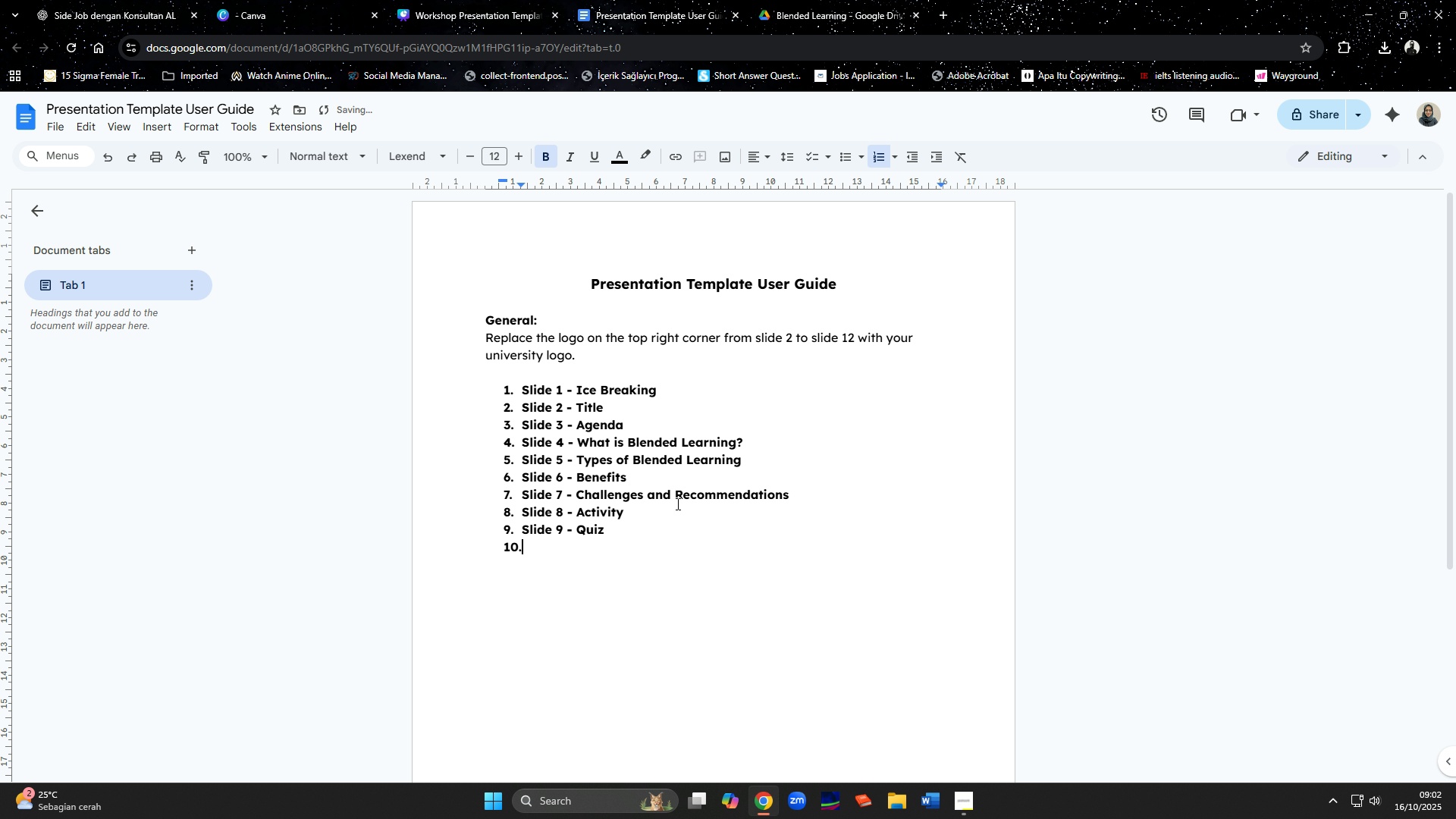 
type(Slide 10 - )
 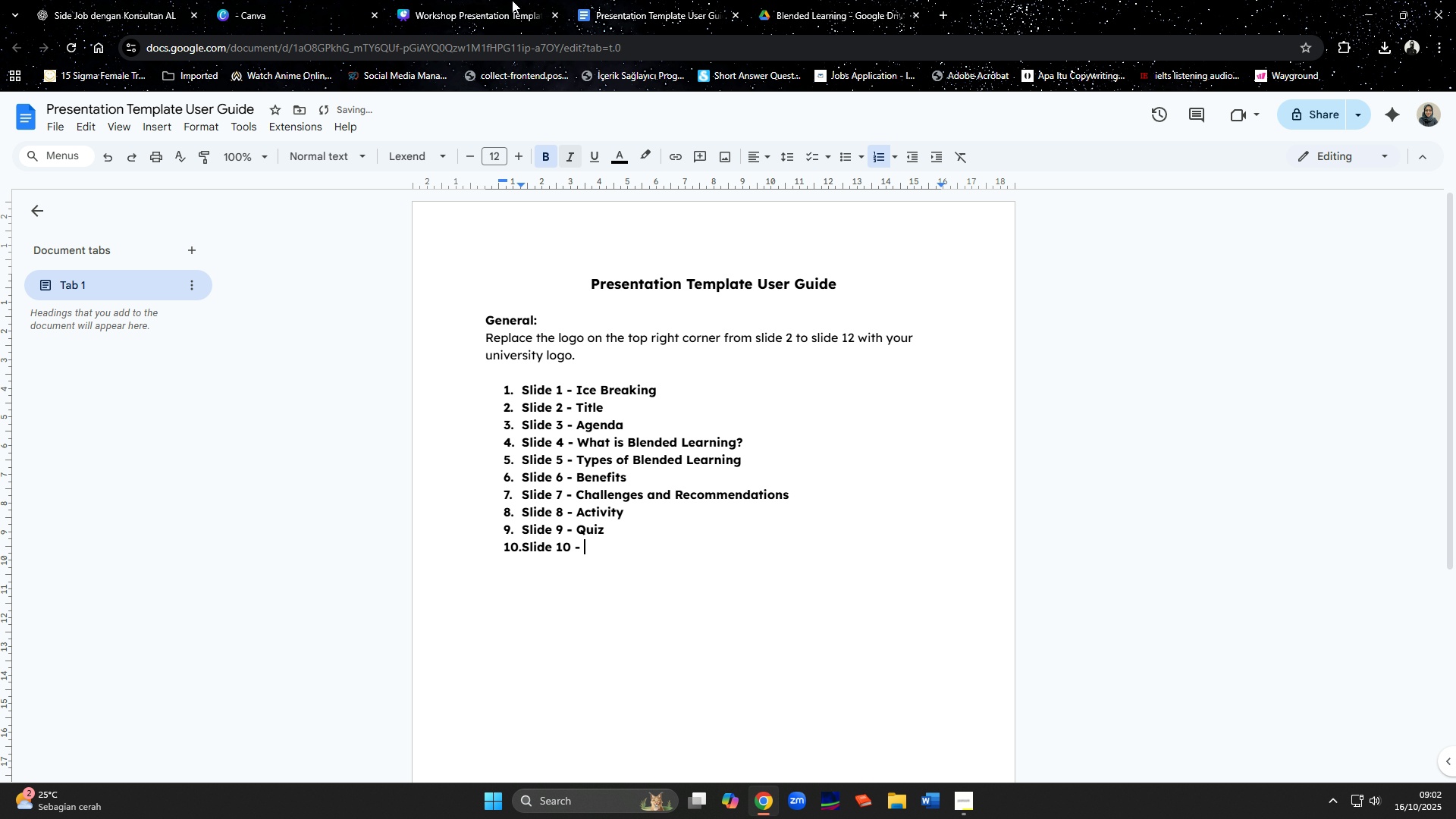 
left_click([495, 0])
 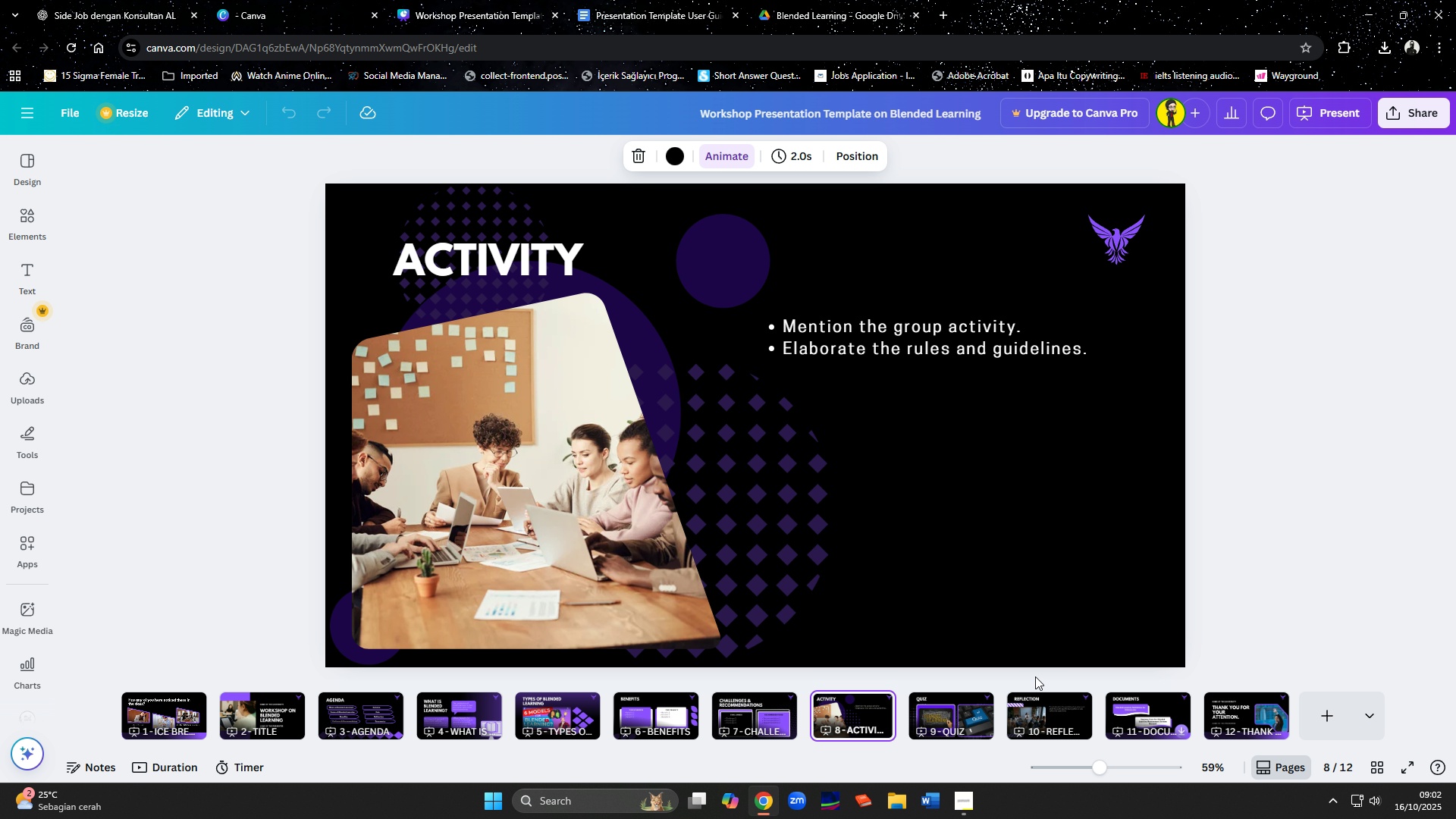 
left_click([1043, 714])
 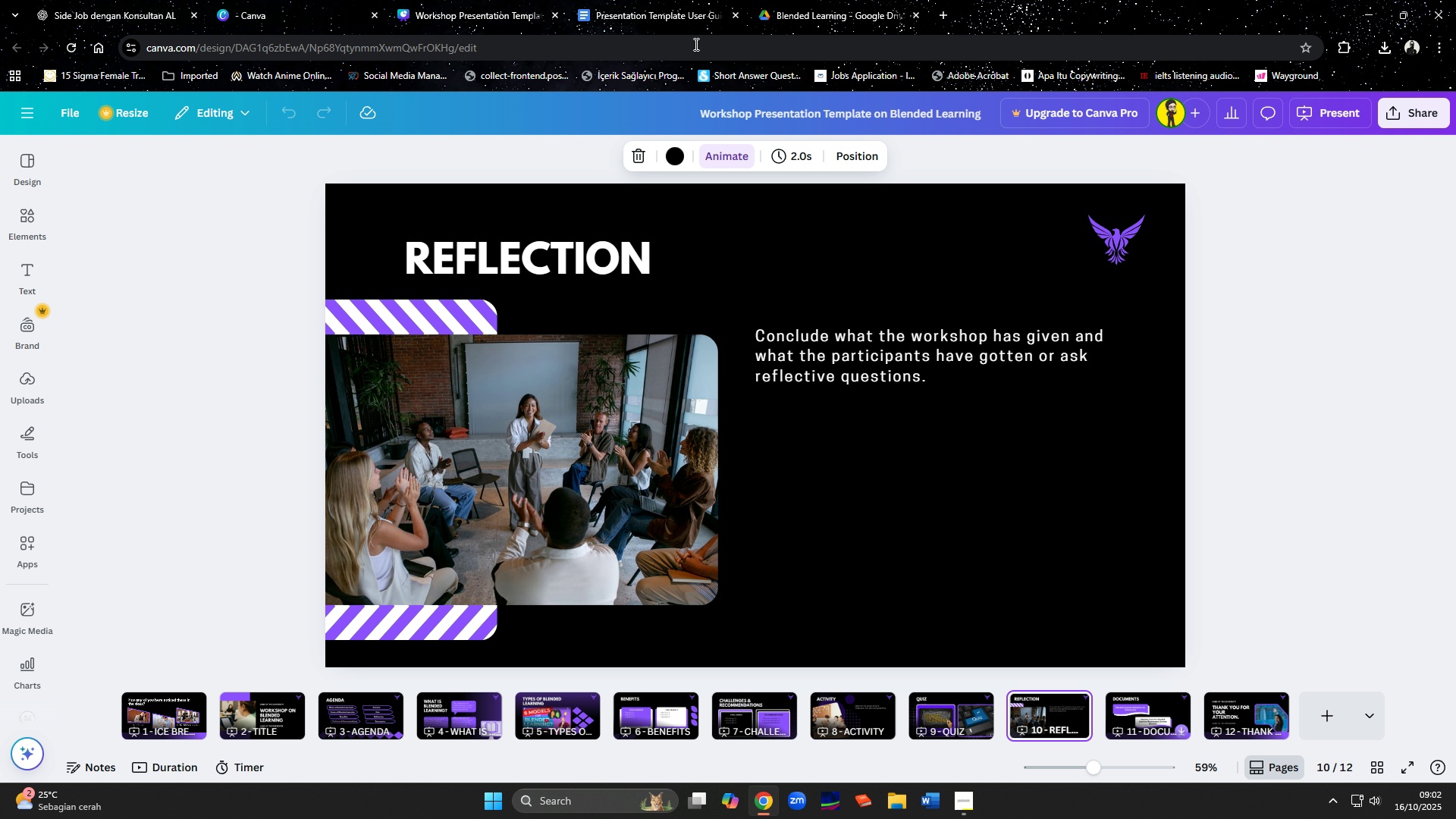 
left_click([662, 13])
 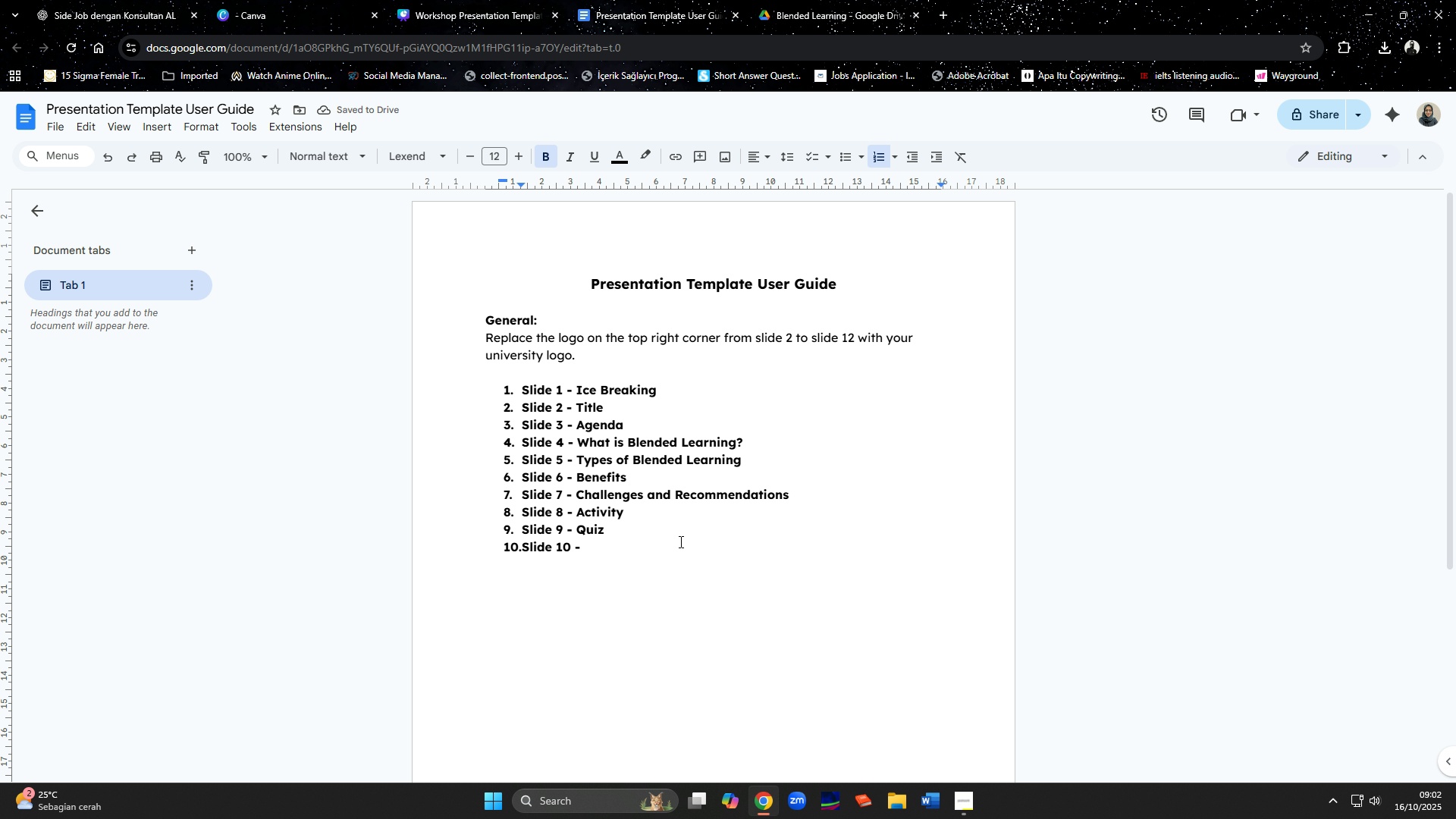 
type(Reflection)
 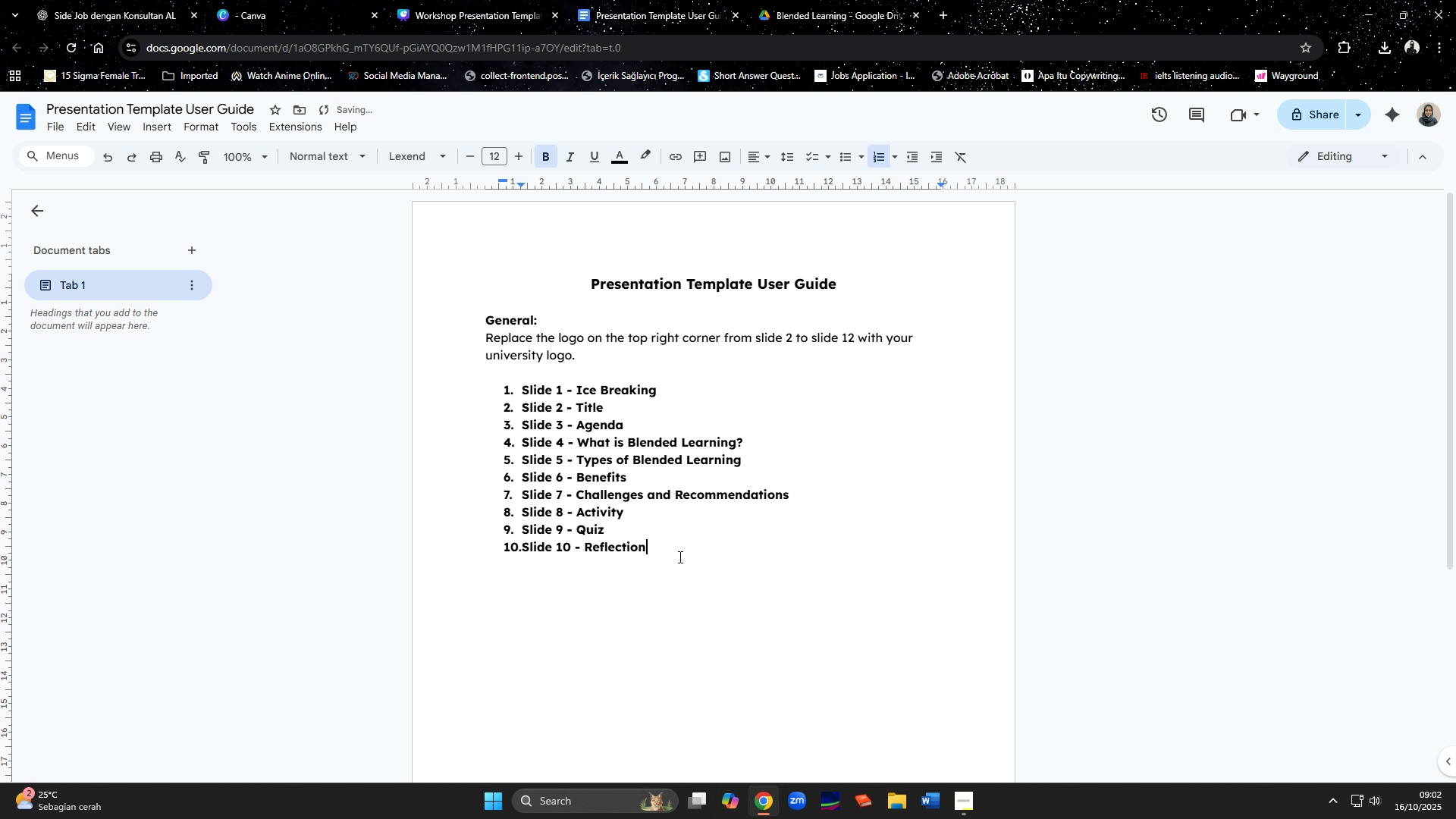 
key(Enter)
 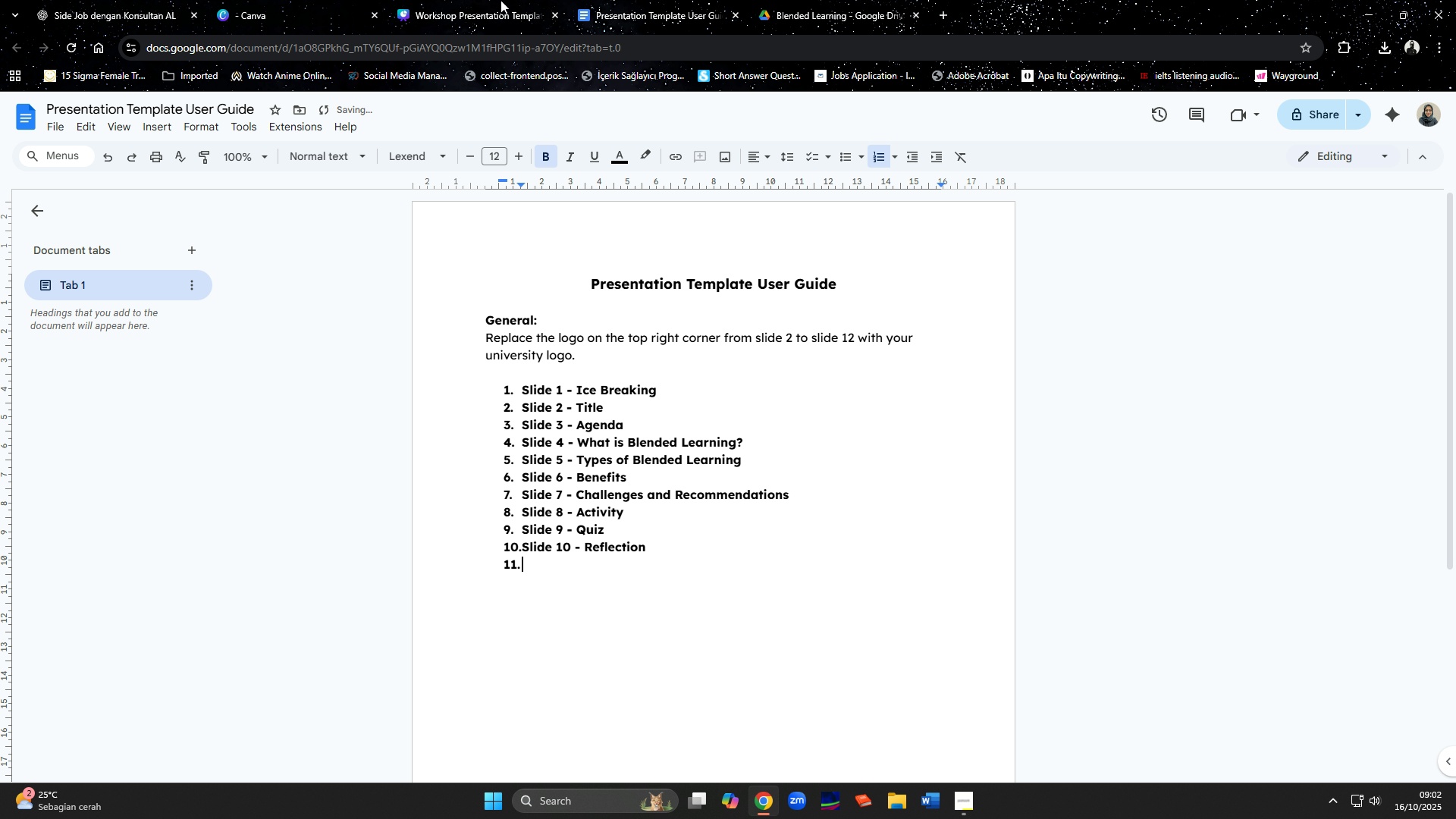 
left_click([497, 0])
 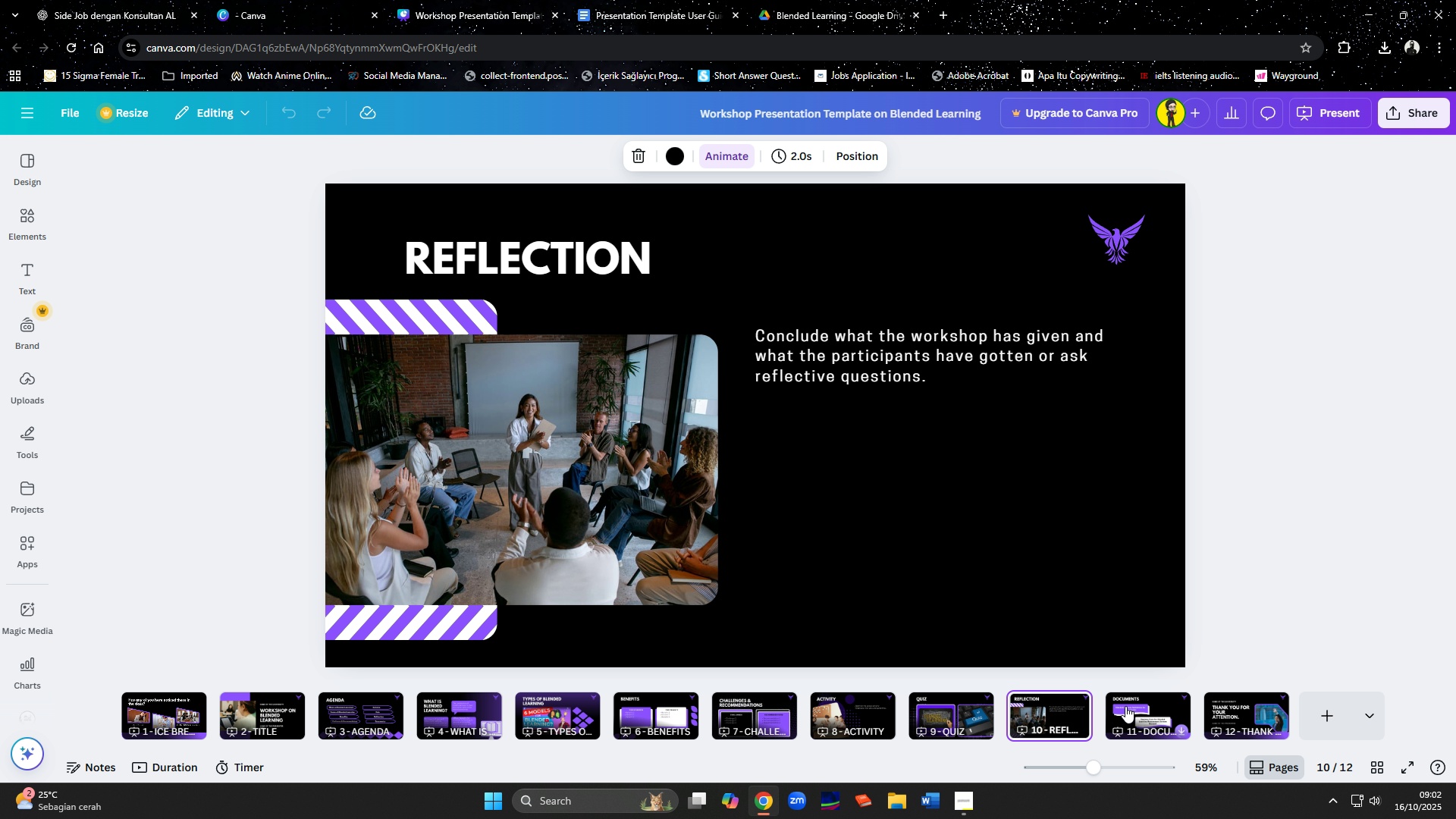 
left_click([1125, 707])
 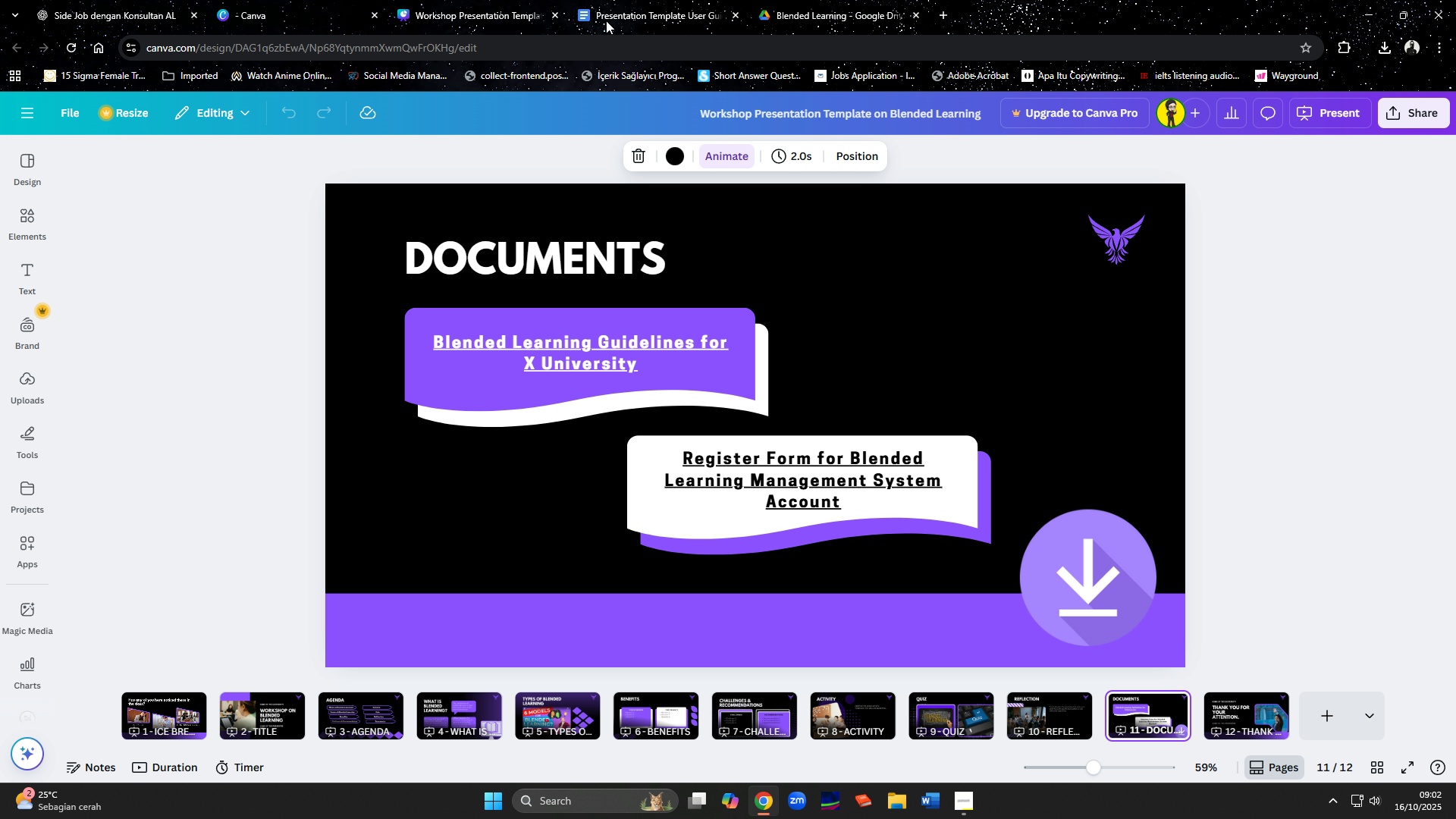 
left_click([606, 20])
 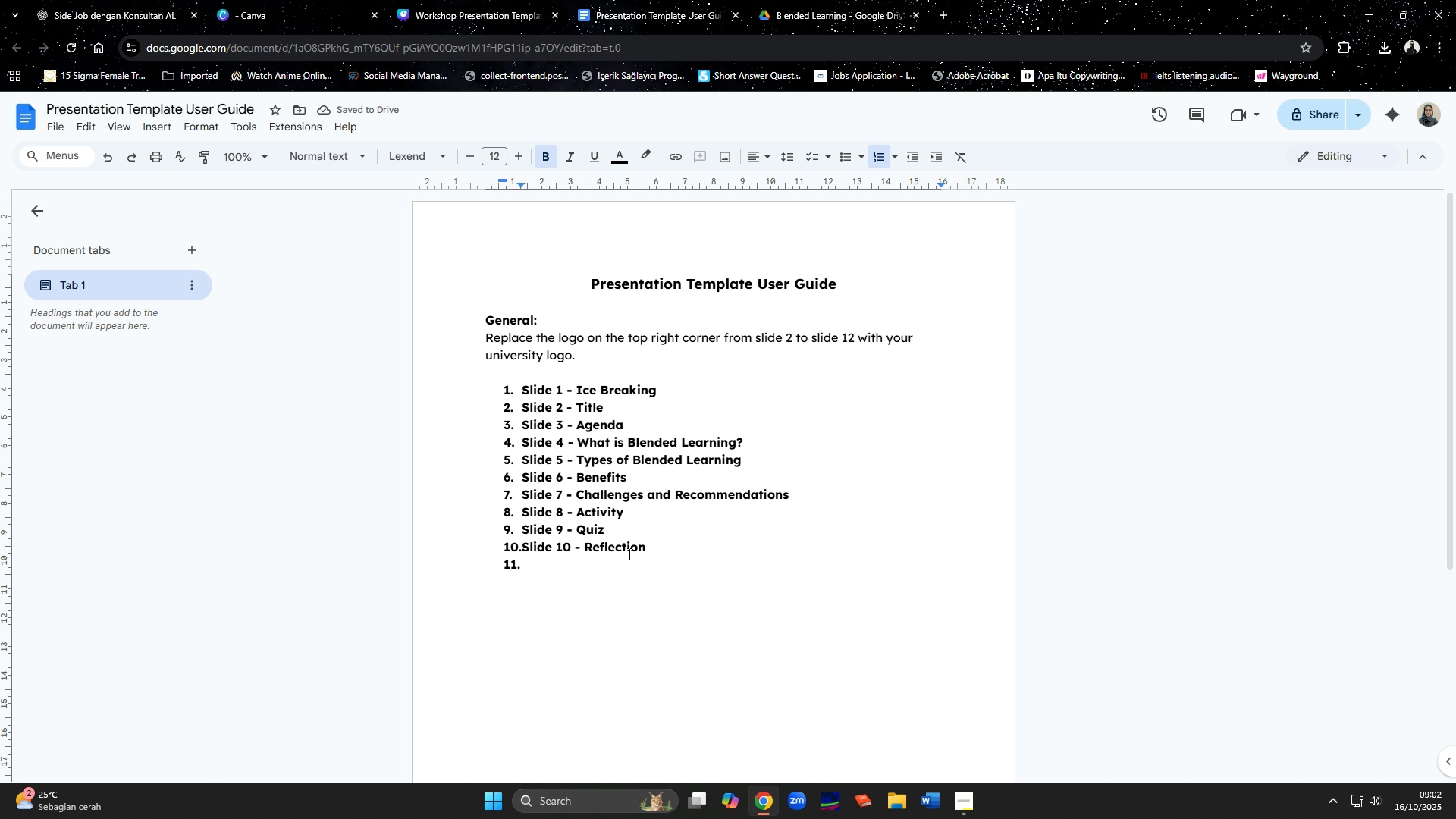 
type(Slide 11 - Documents)
 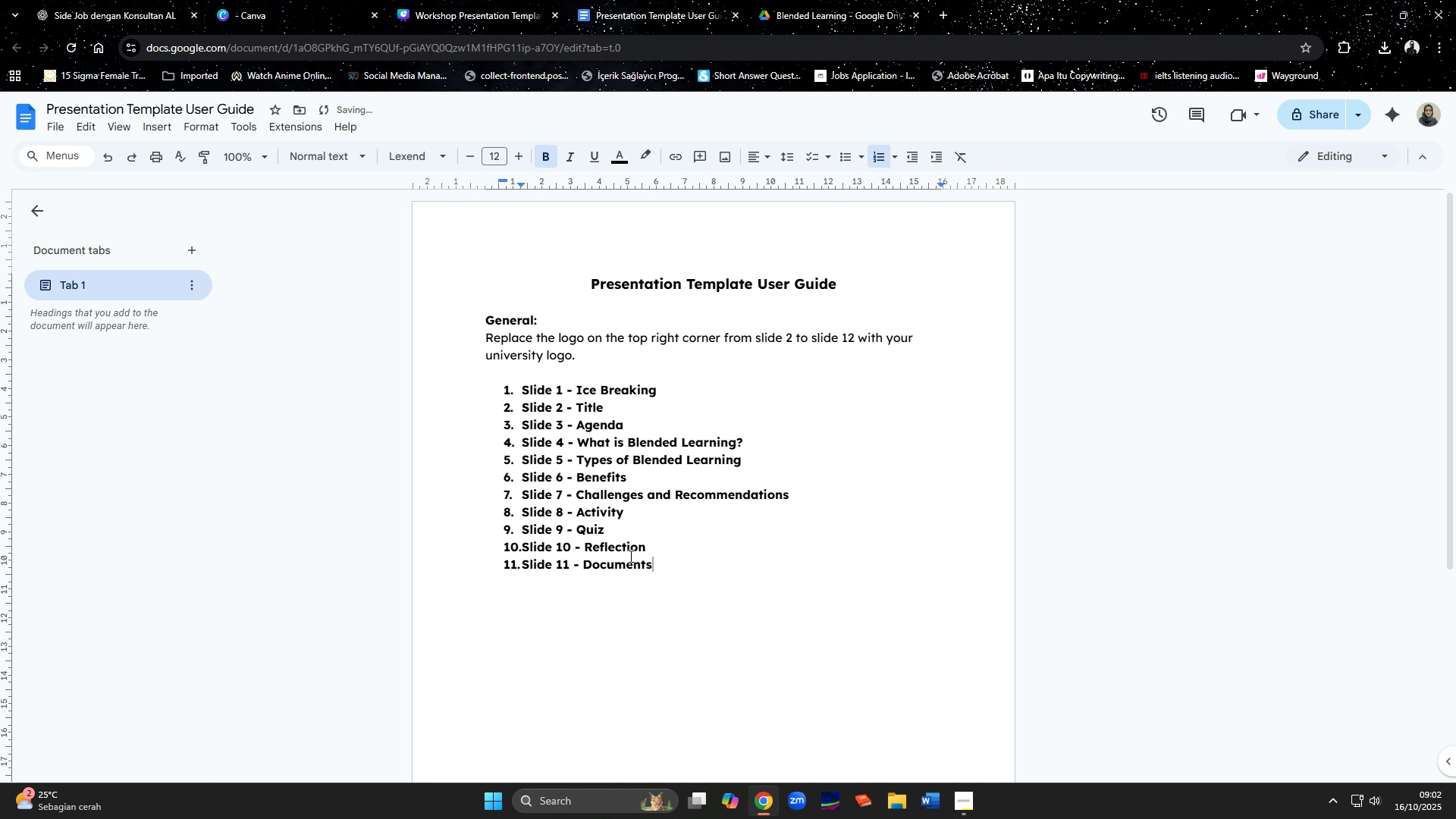 
key(Enter)
 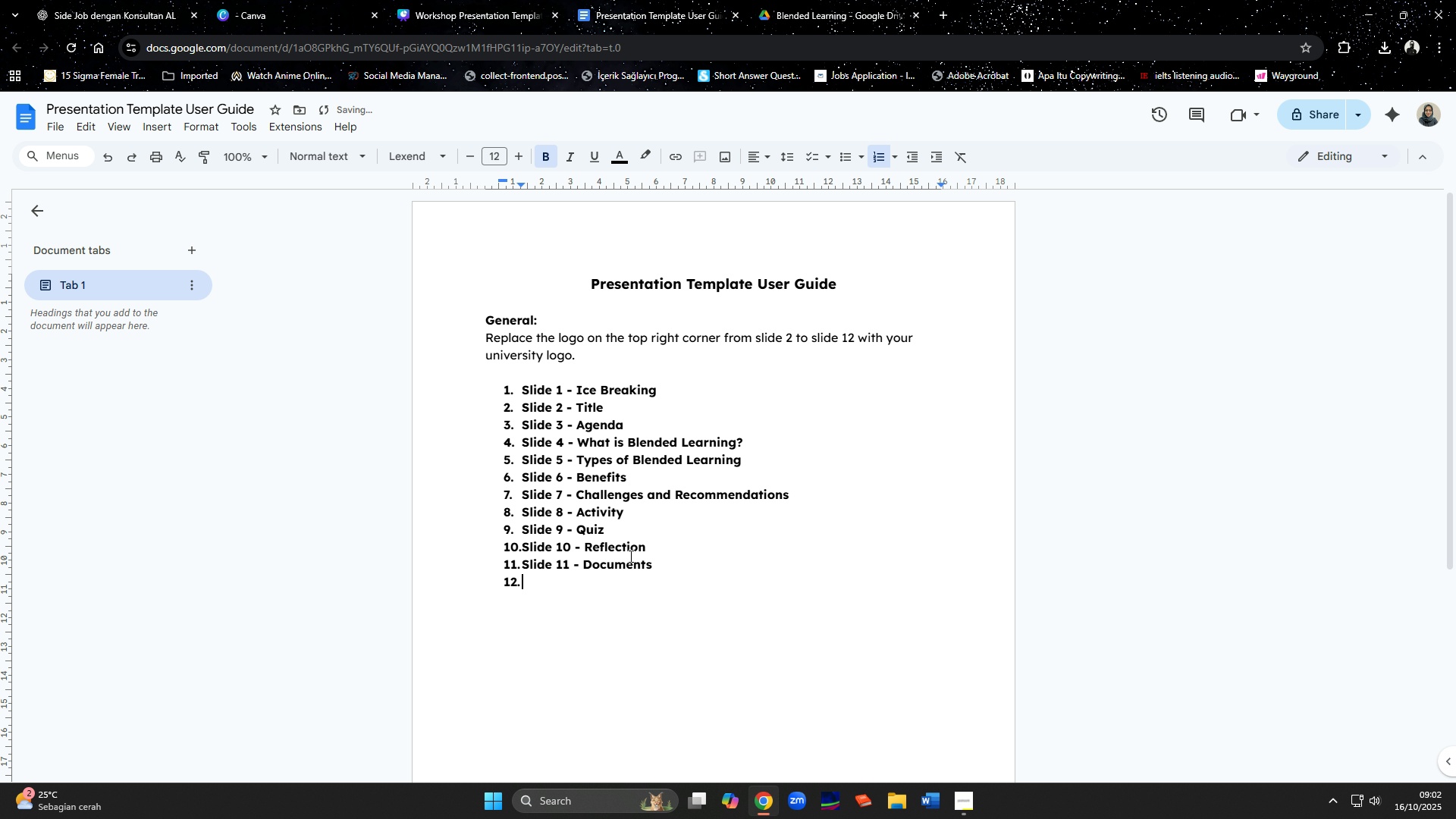 
type(Slide 12 - Tank Yo)
key(Backspace)
key(Backspace)
key(Backspace)
key(Backspace)
key(Backspace)
key(Backspace)
type(hank You)
 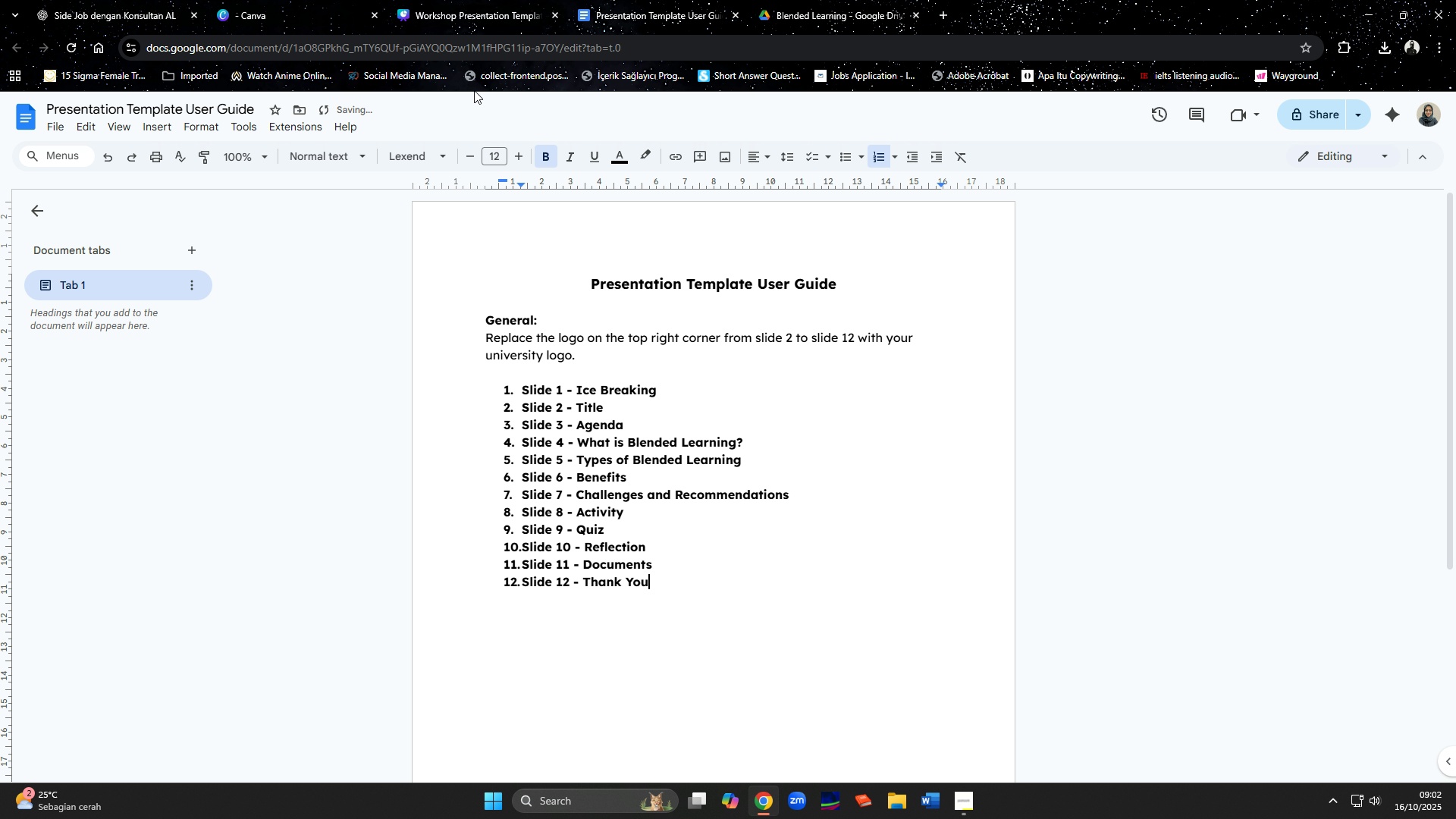 
left_click([489, 15])
 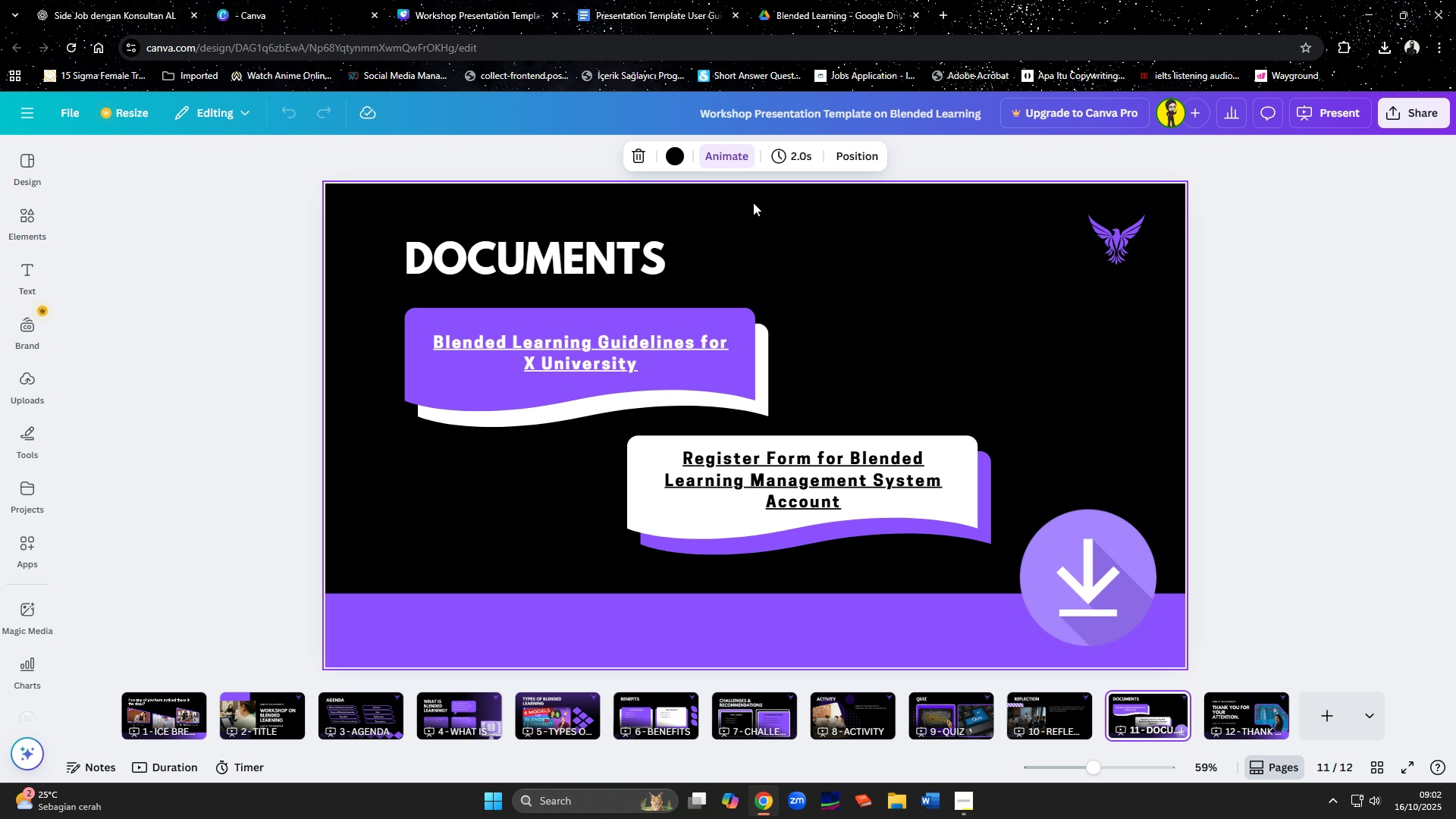 
left_click([665, 5])
 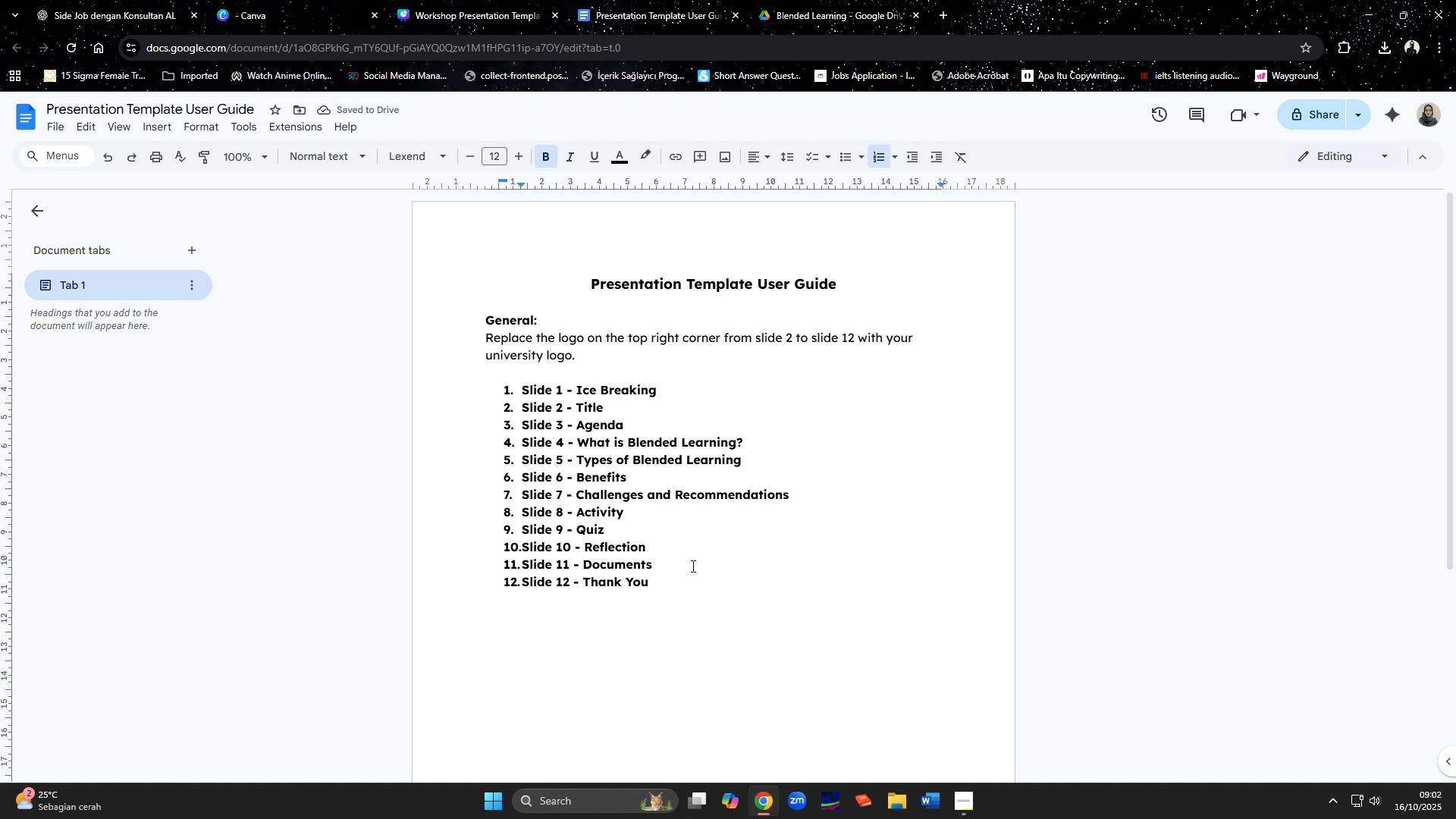 
type( Page)
 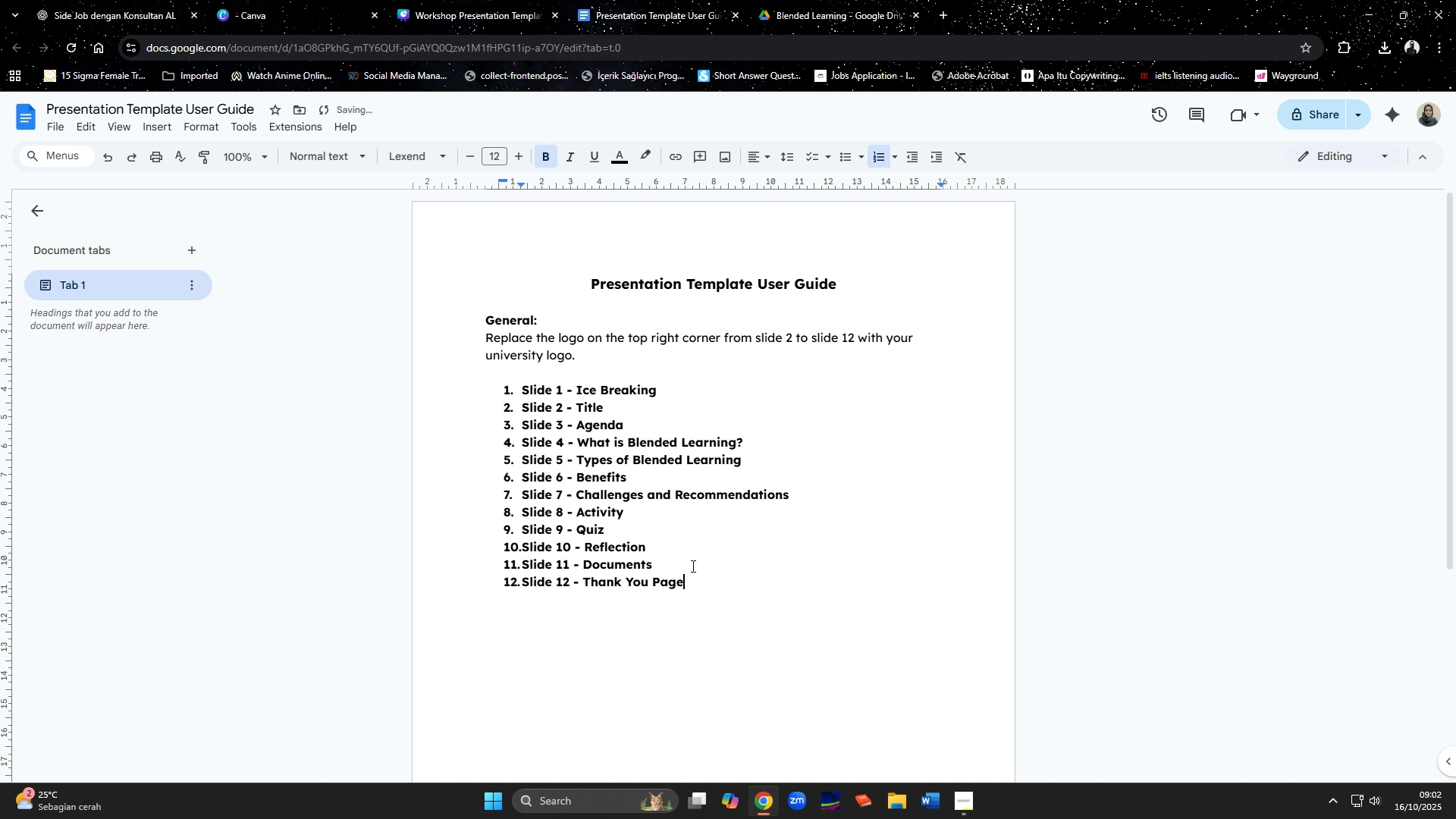 
left_click_drag(start_coordinate=[519, 391], to_coordinate=[691, 582])
 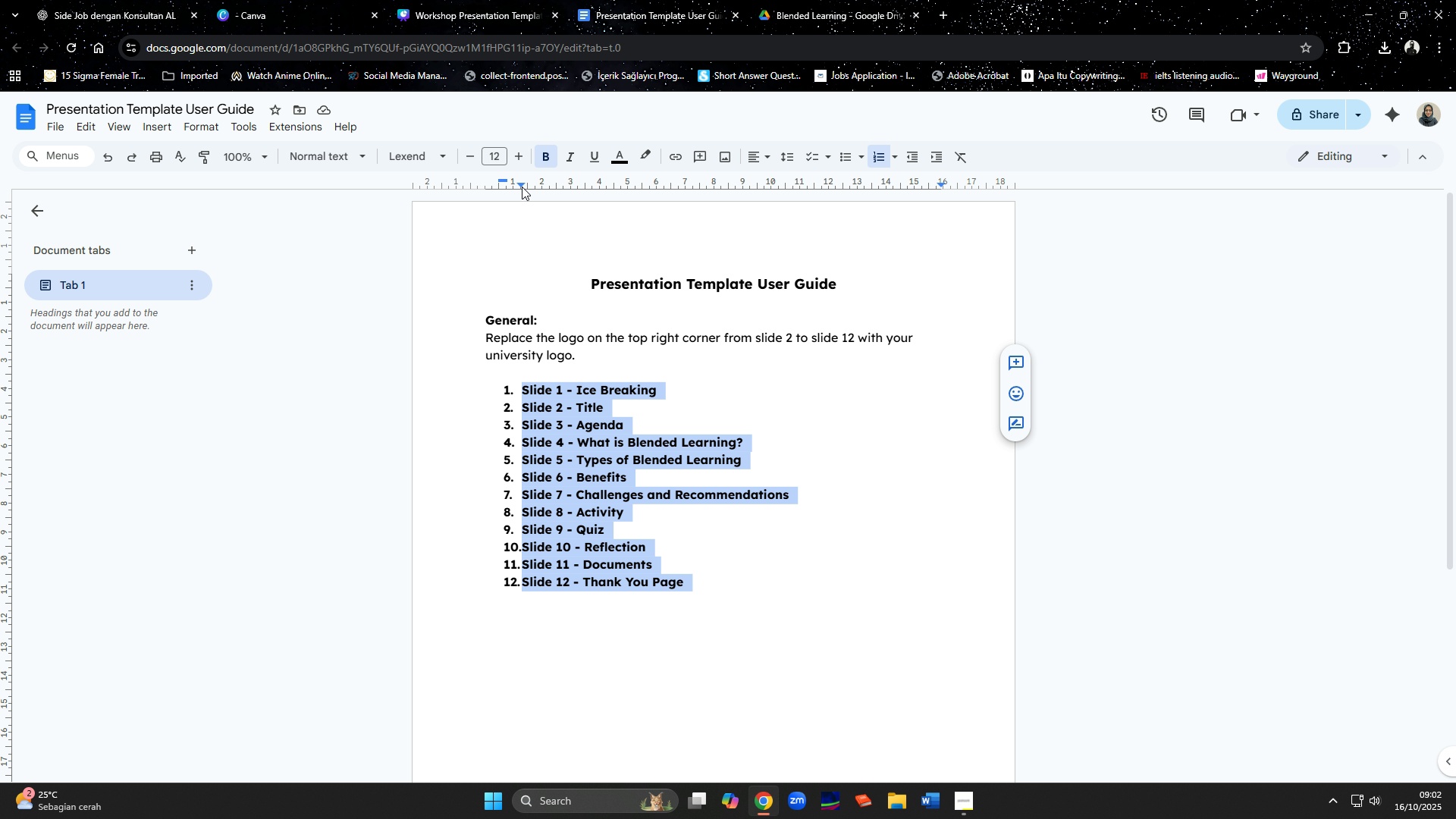 
left_click_drag(start_coordinate=[522, 185], to_coordinate=[506, 184])
 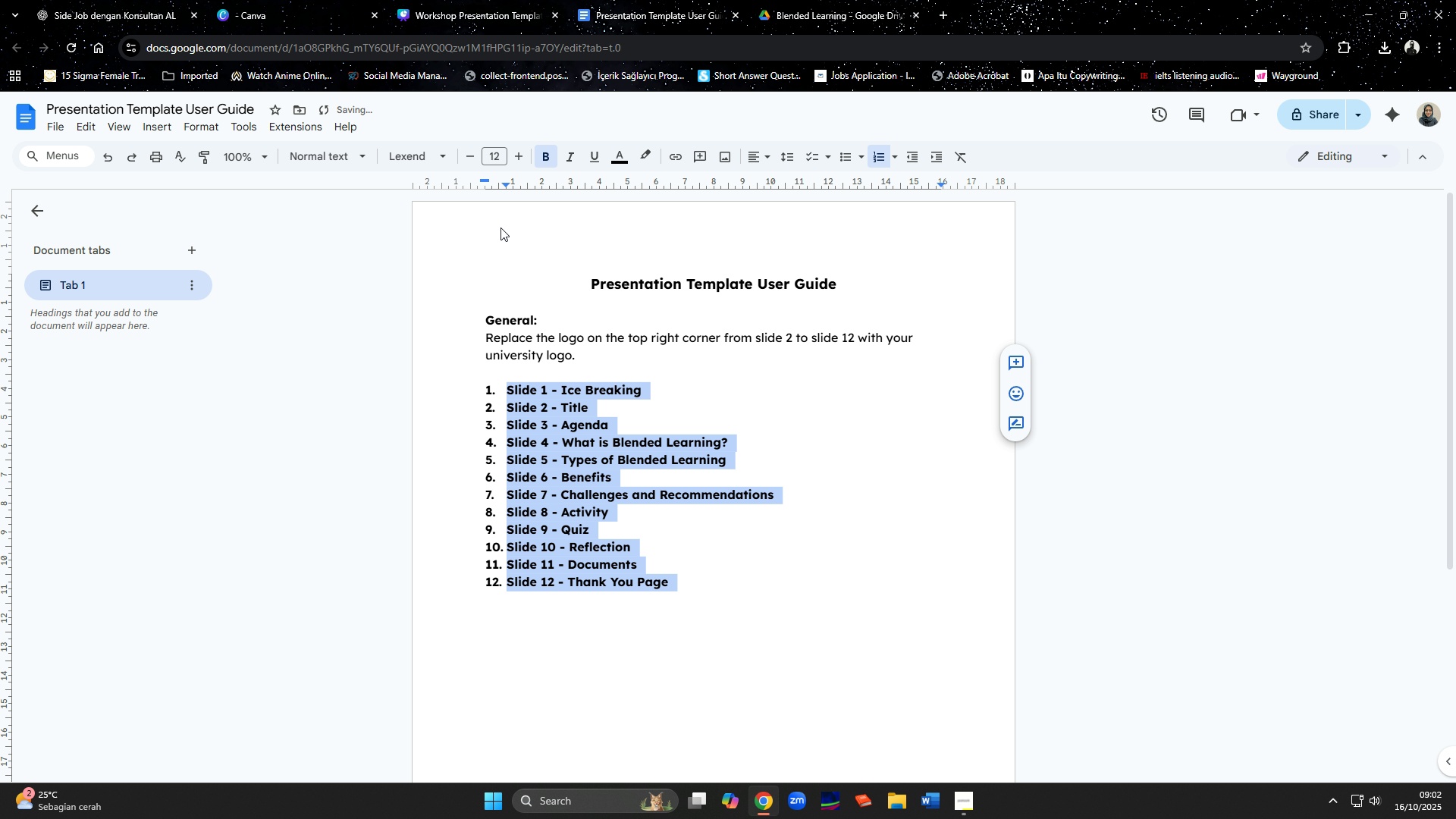 
left_click([649, 384])
 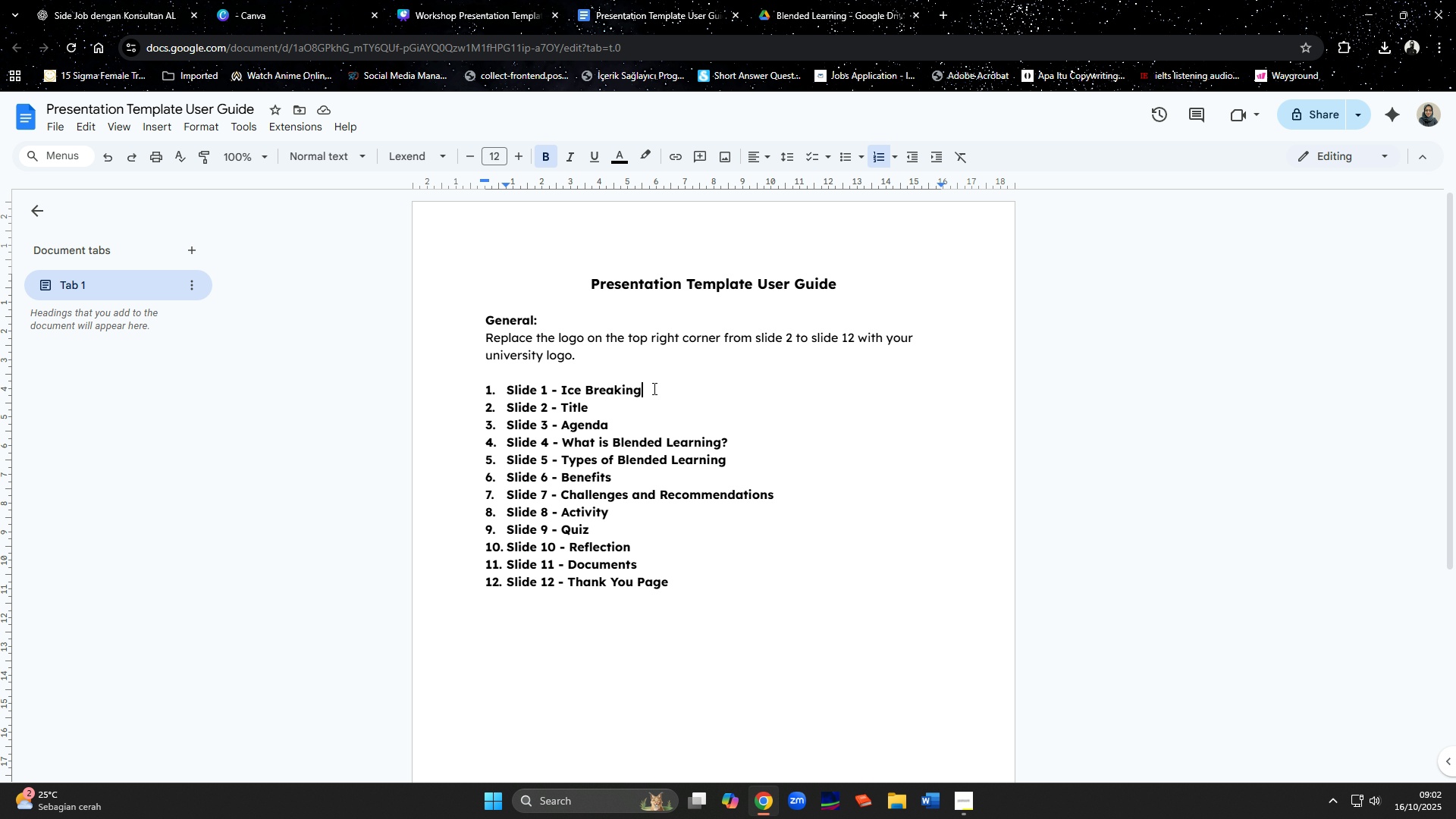 
wait(5.62)
 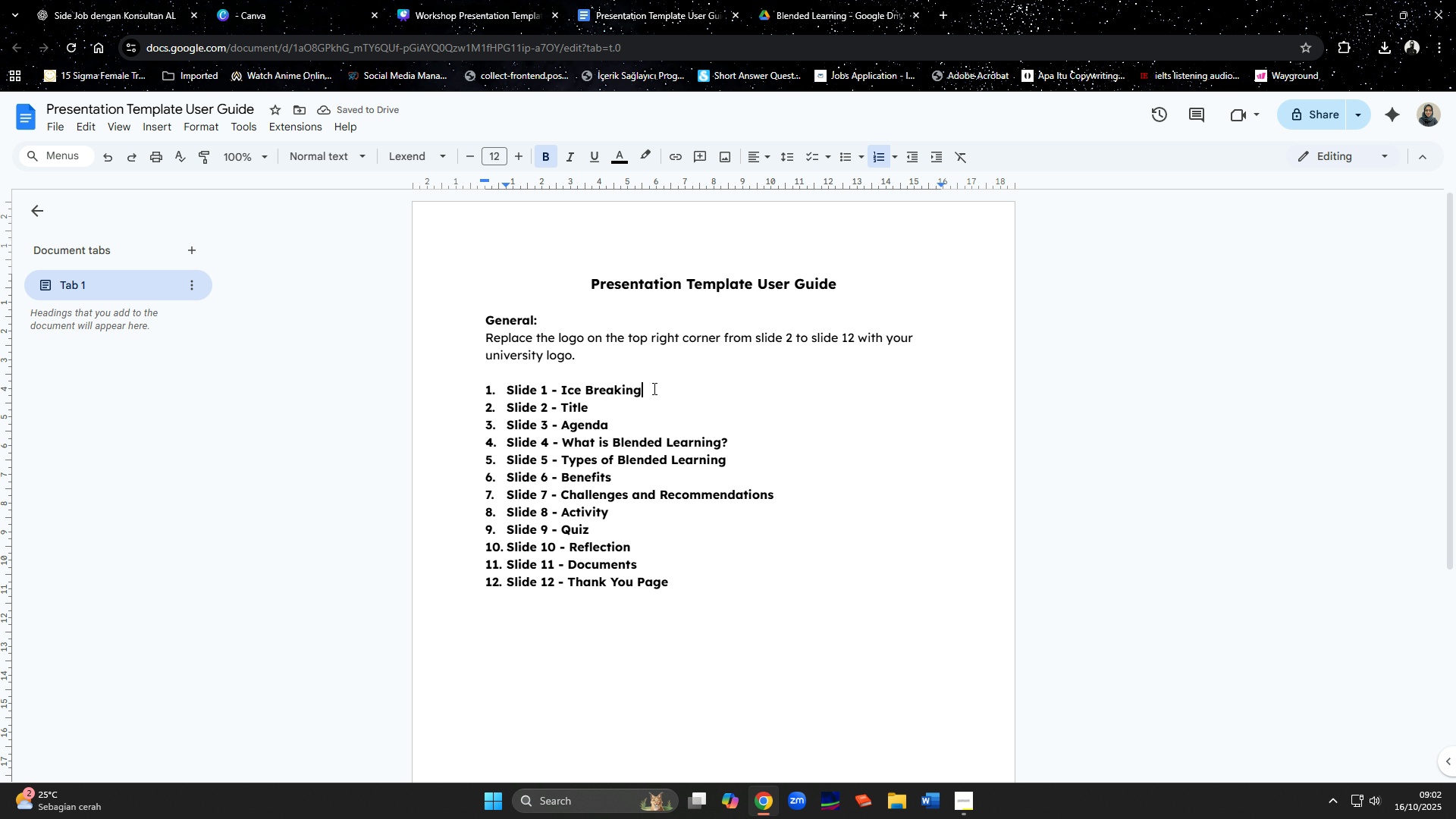 
key(Enter)
 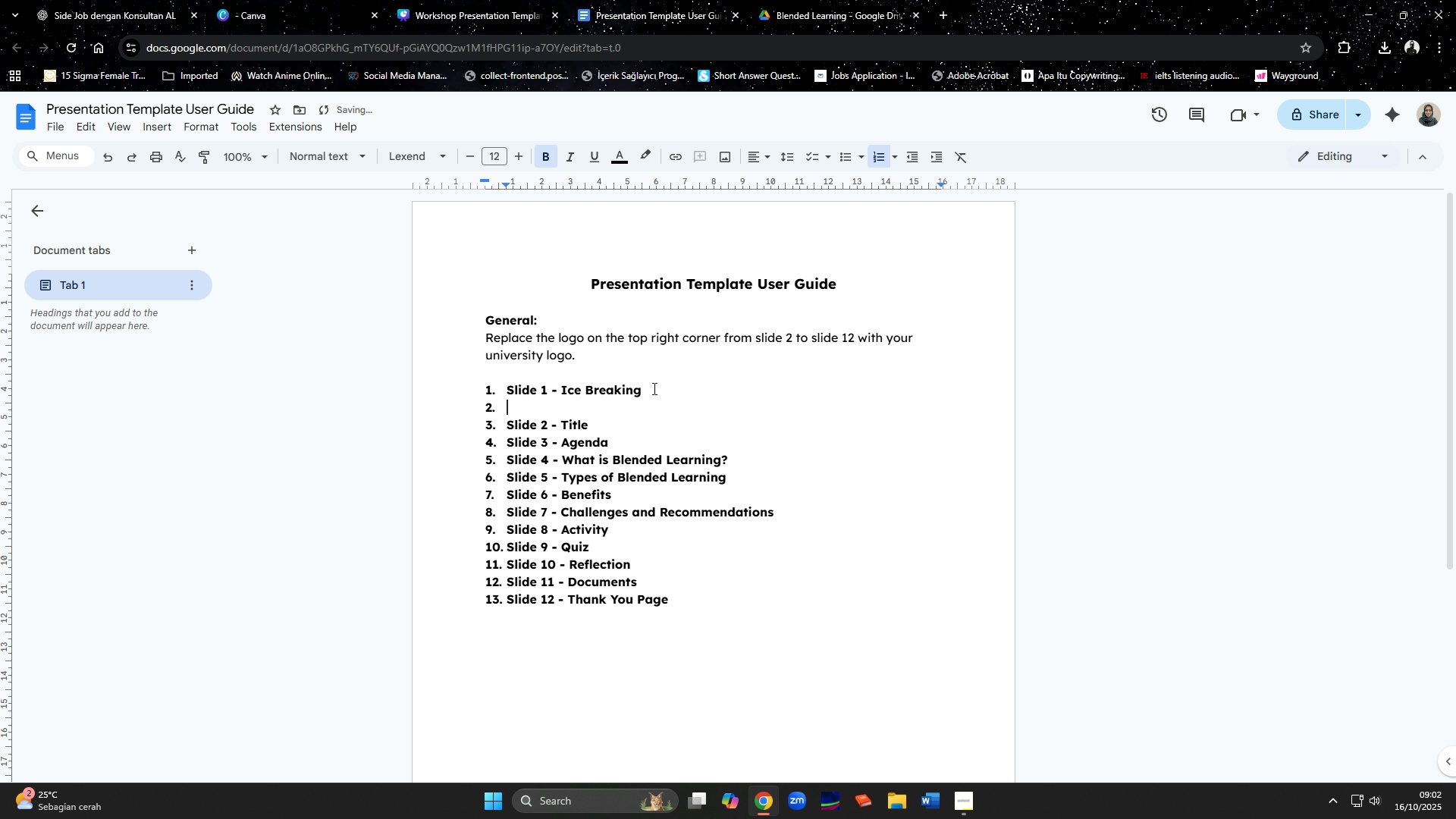 
key(Backspace)
 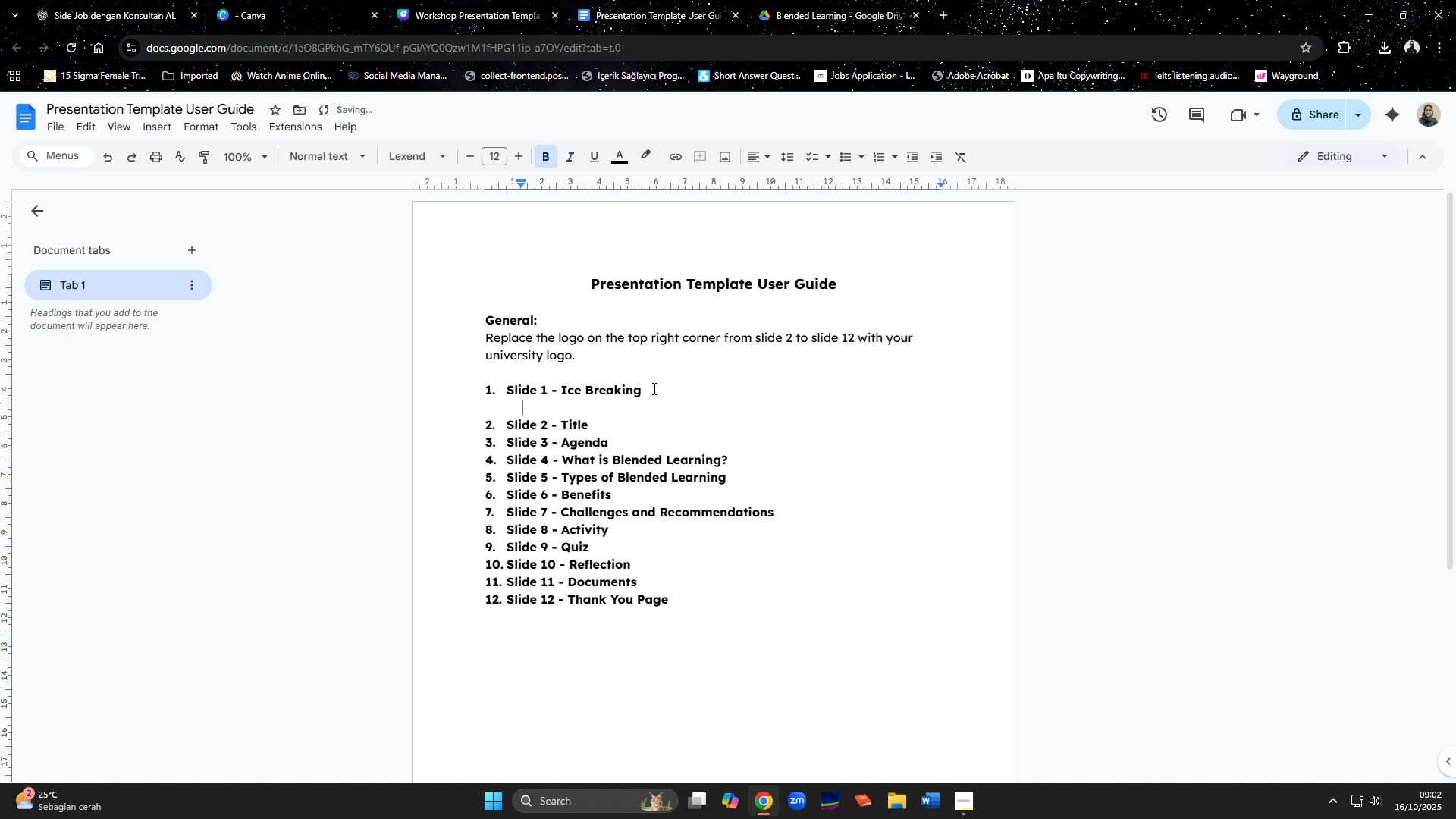 
key(Control+B)
 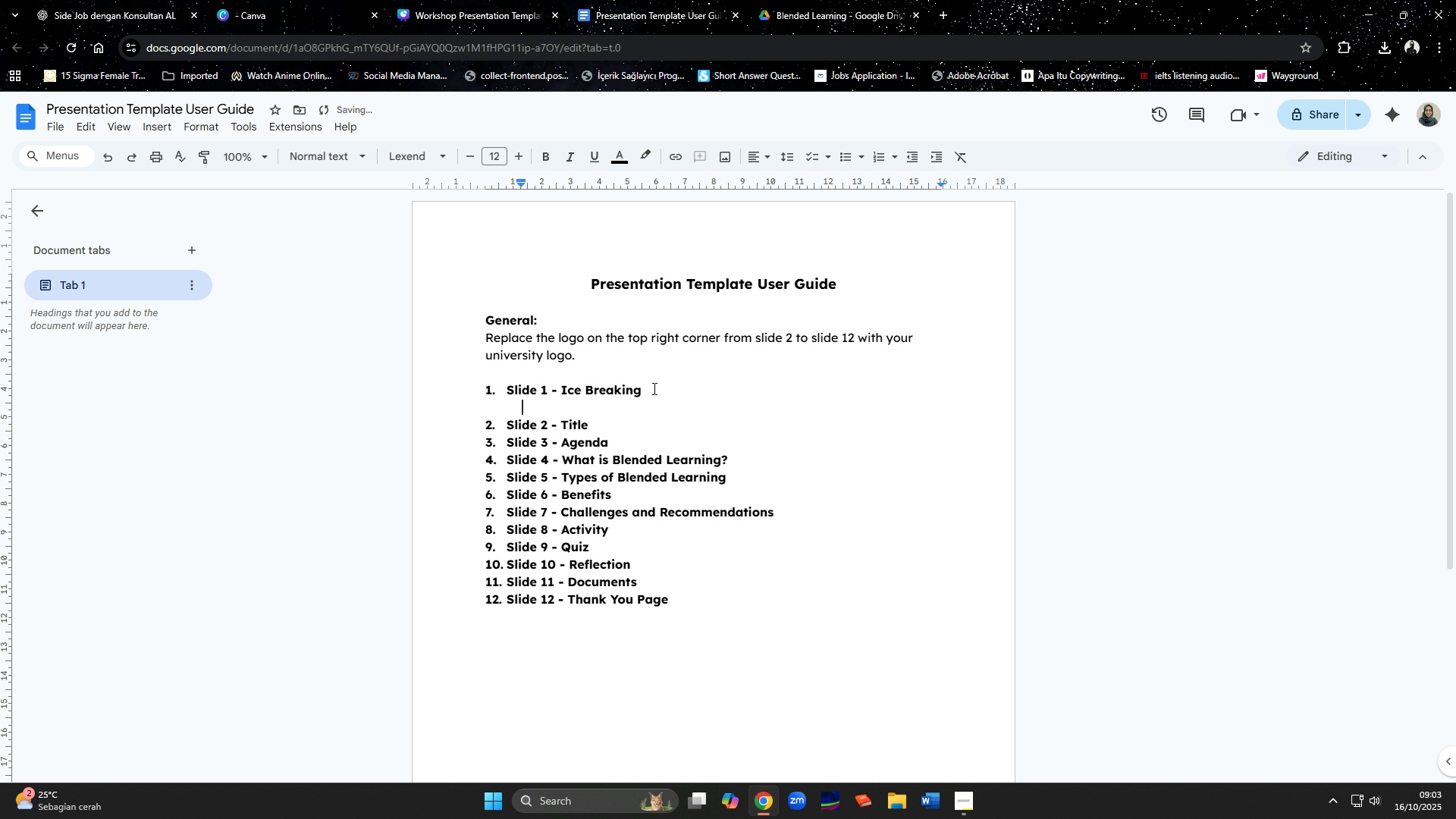 
key(A)
 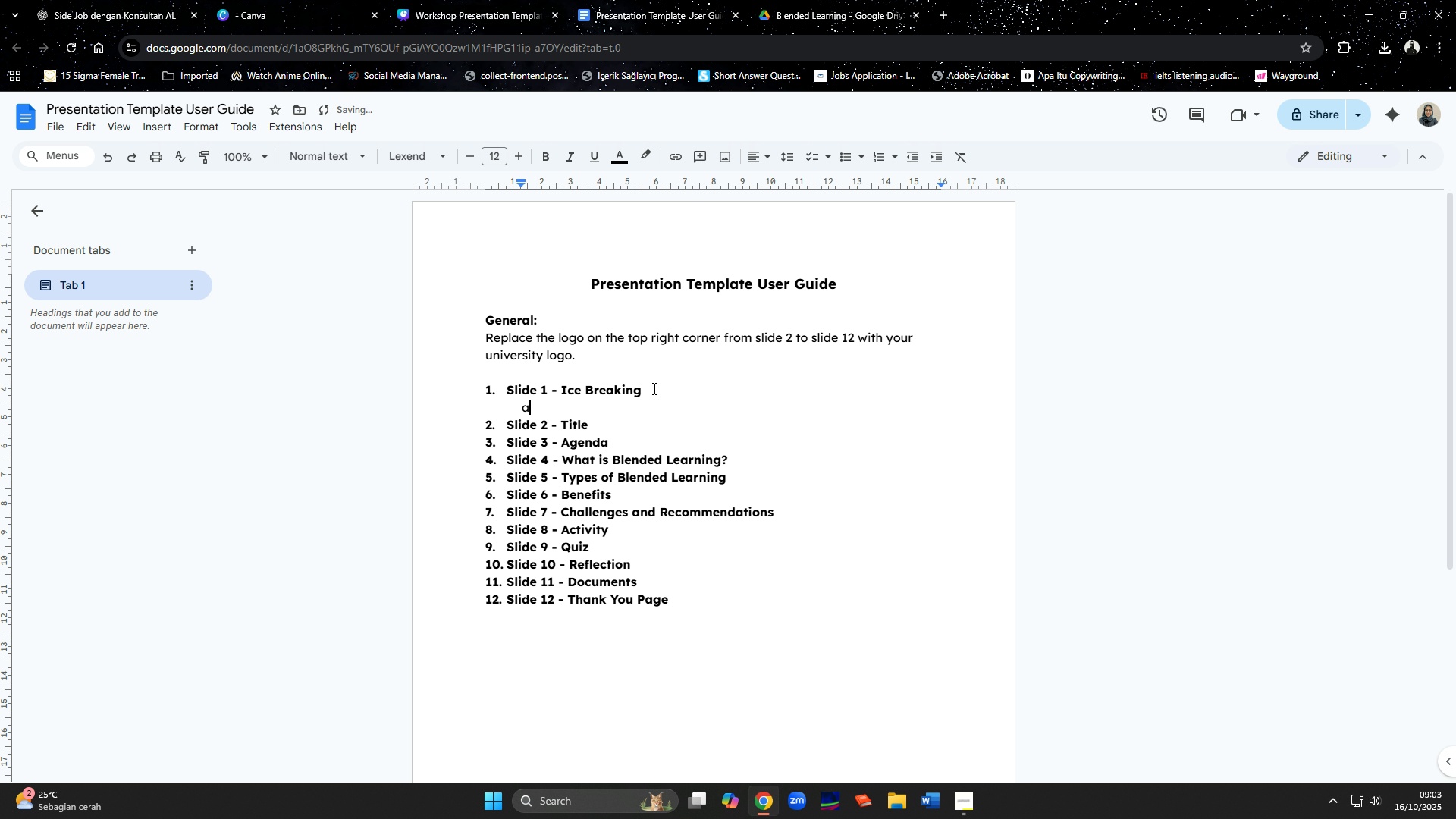 
key(Period)
 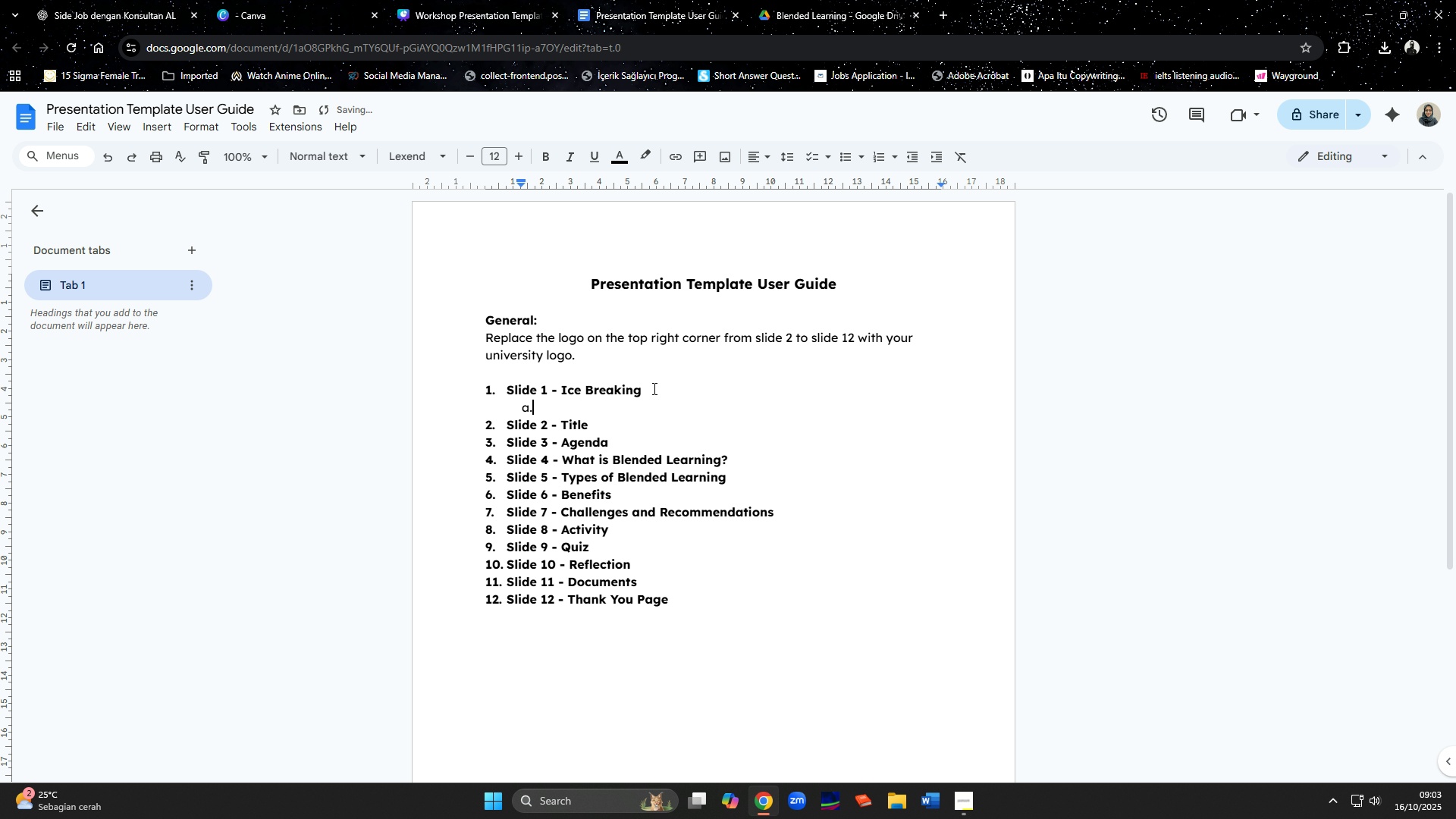 
key(Space)
 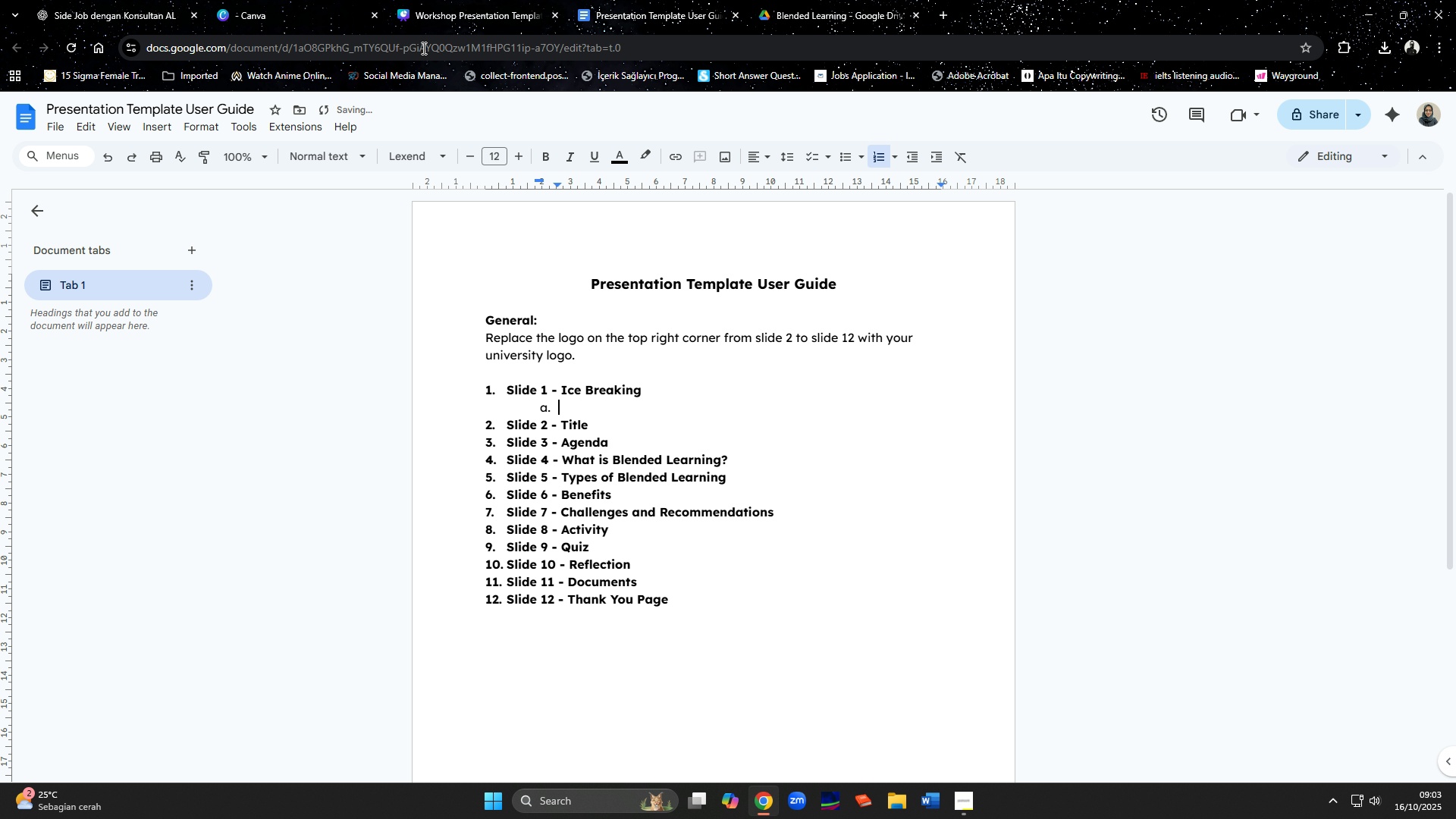 
left_click([426, 0])
 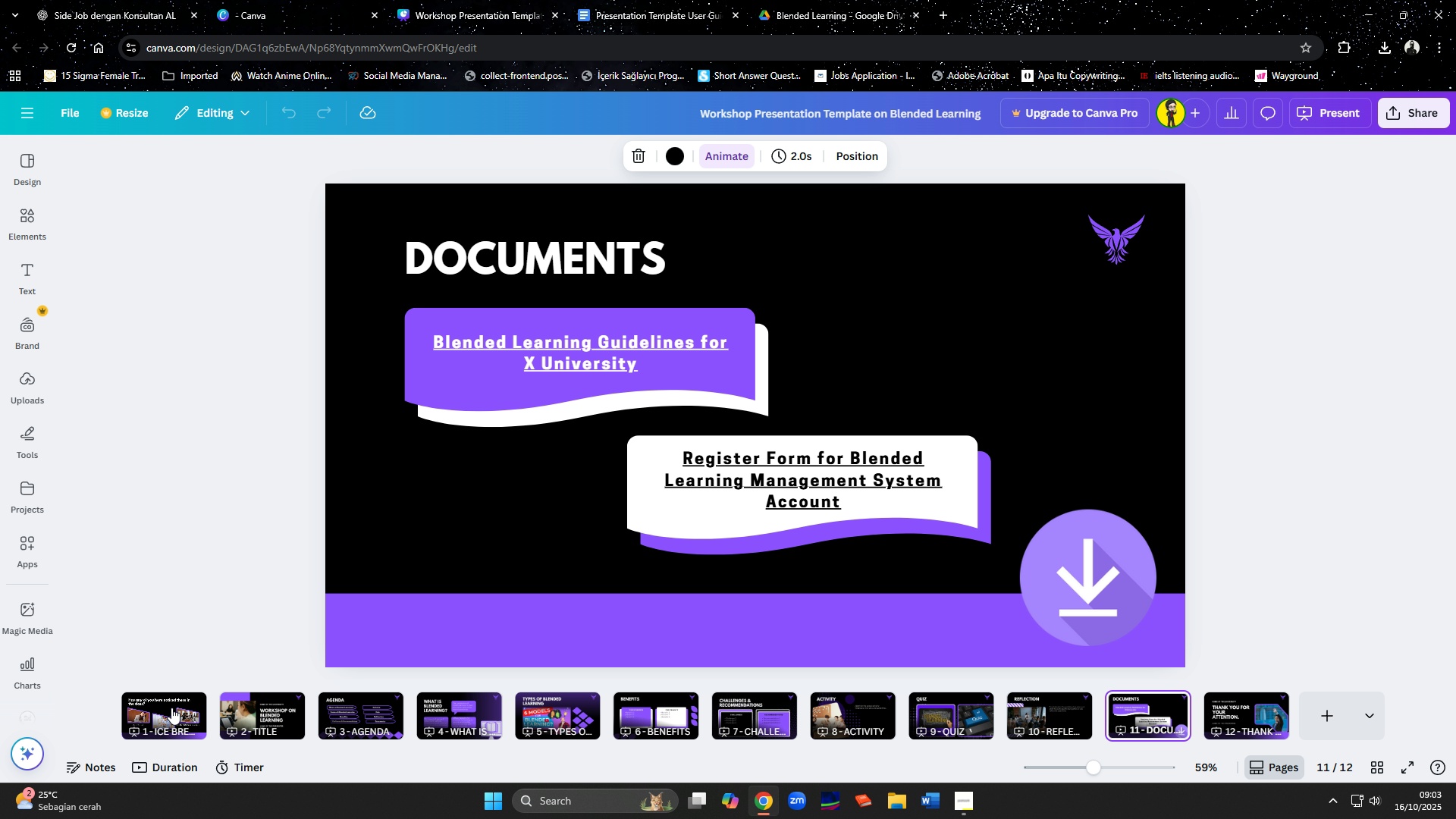 
left_click([171, 708])
 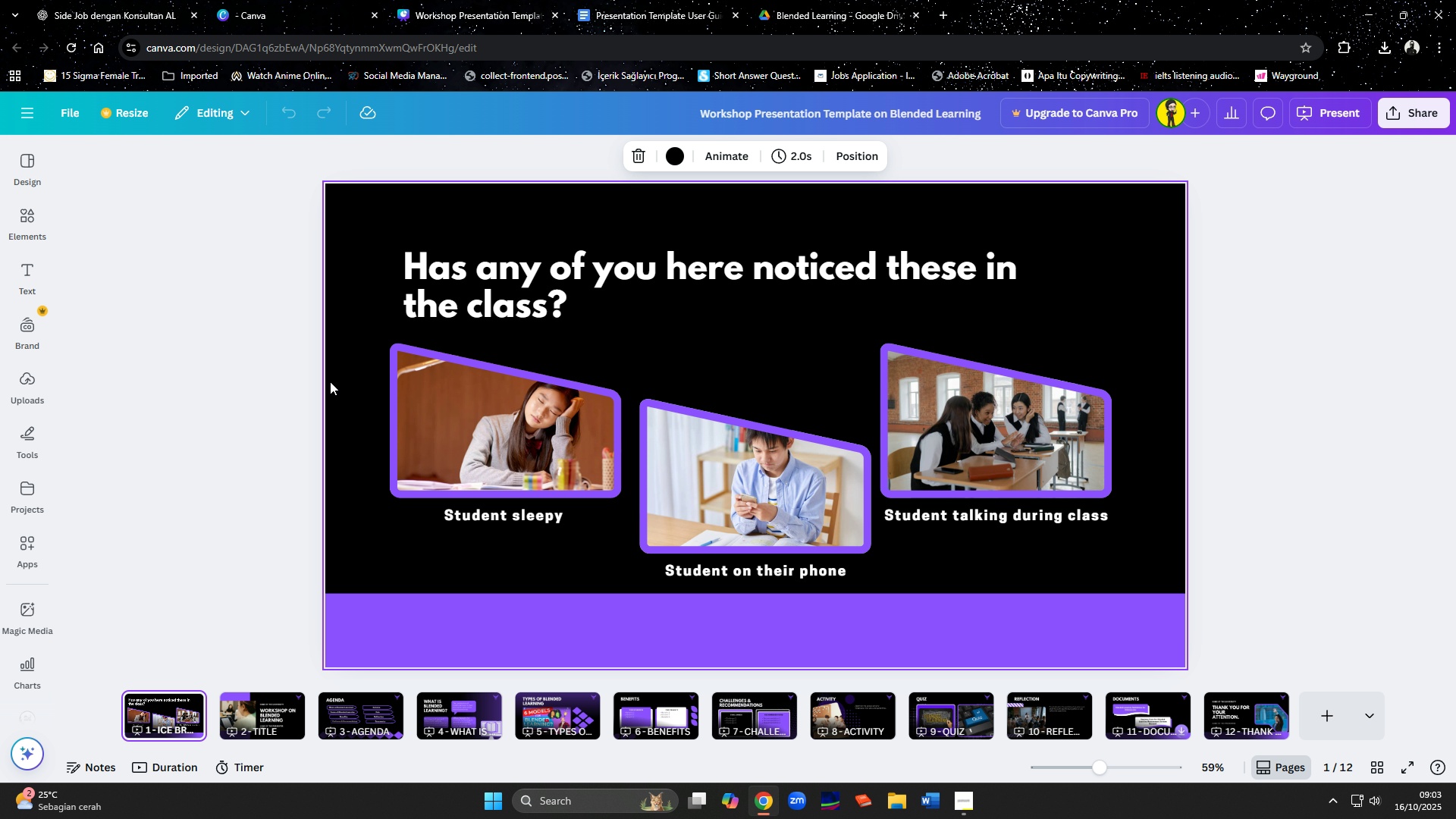 
mouse_move([455, 8])
 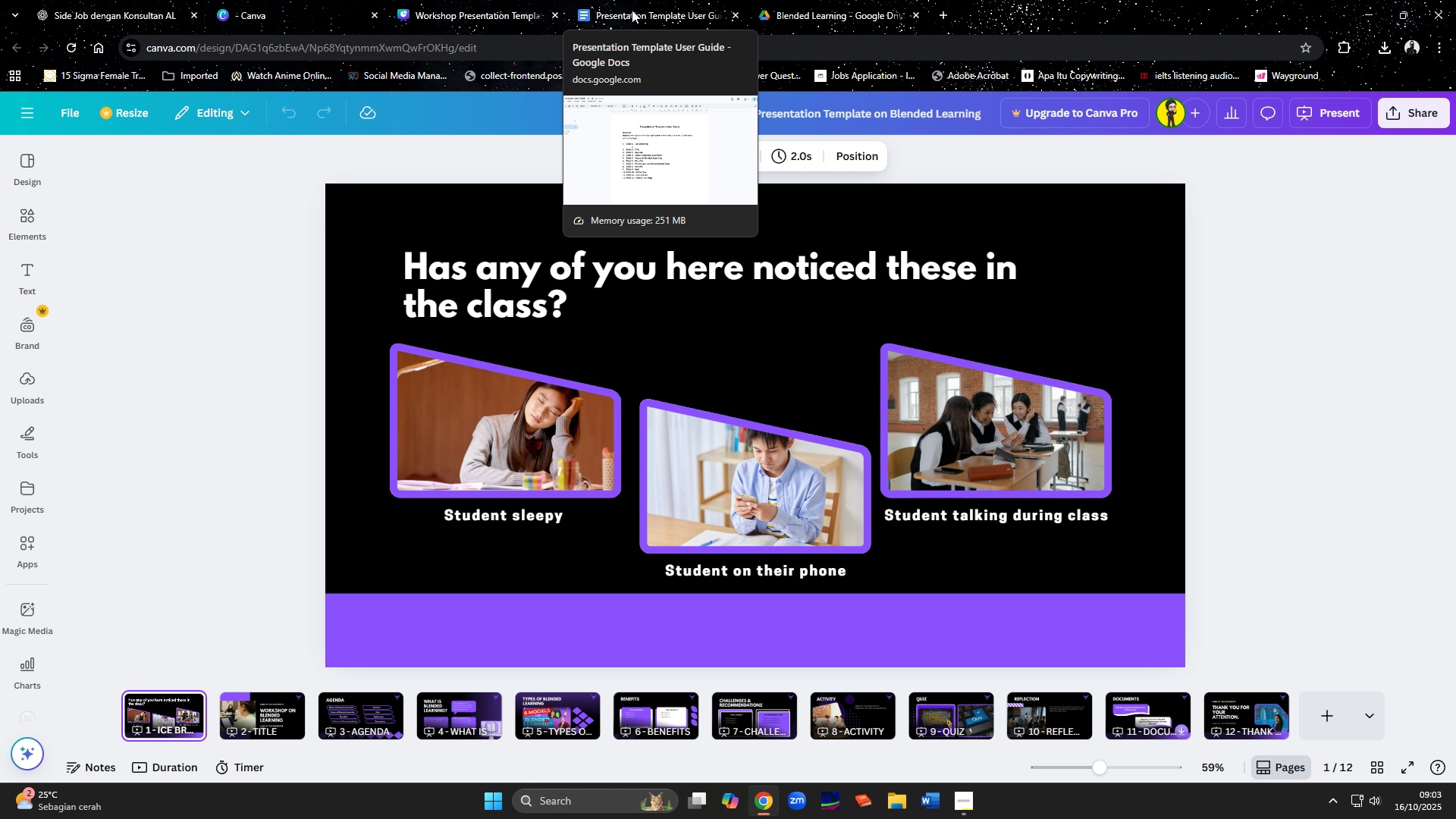 
left_click([632, 10])
 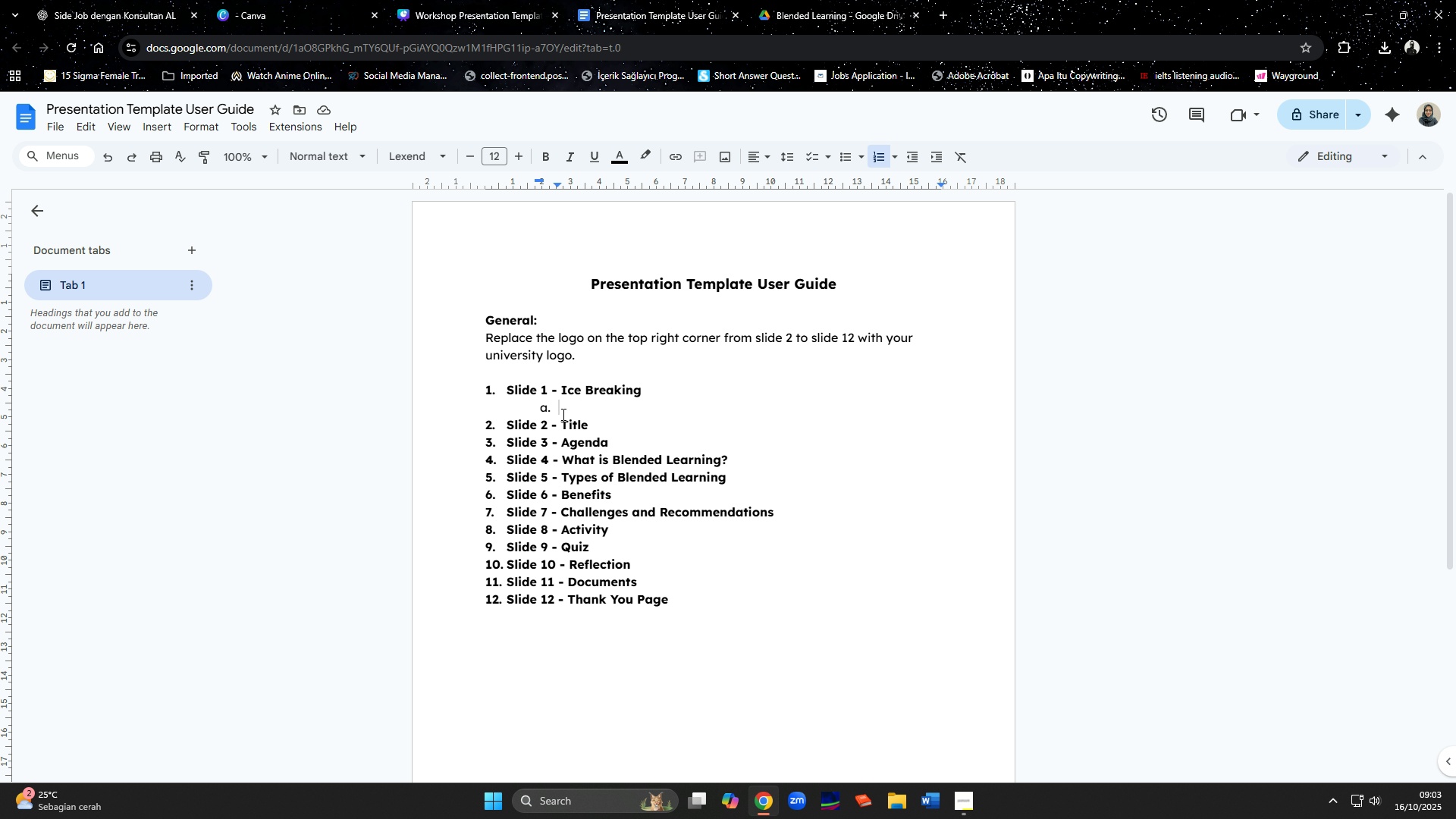 
type(If necessary, change the ice breaking question )
key(Backspace)
type( )
key(Backspace)
type(.)
 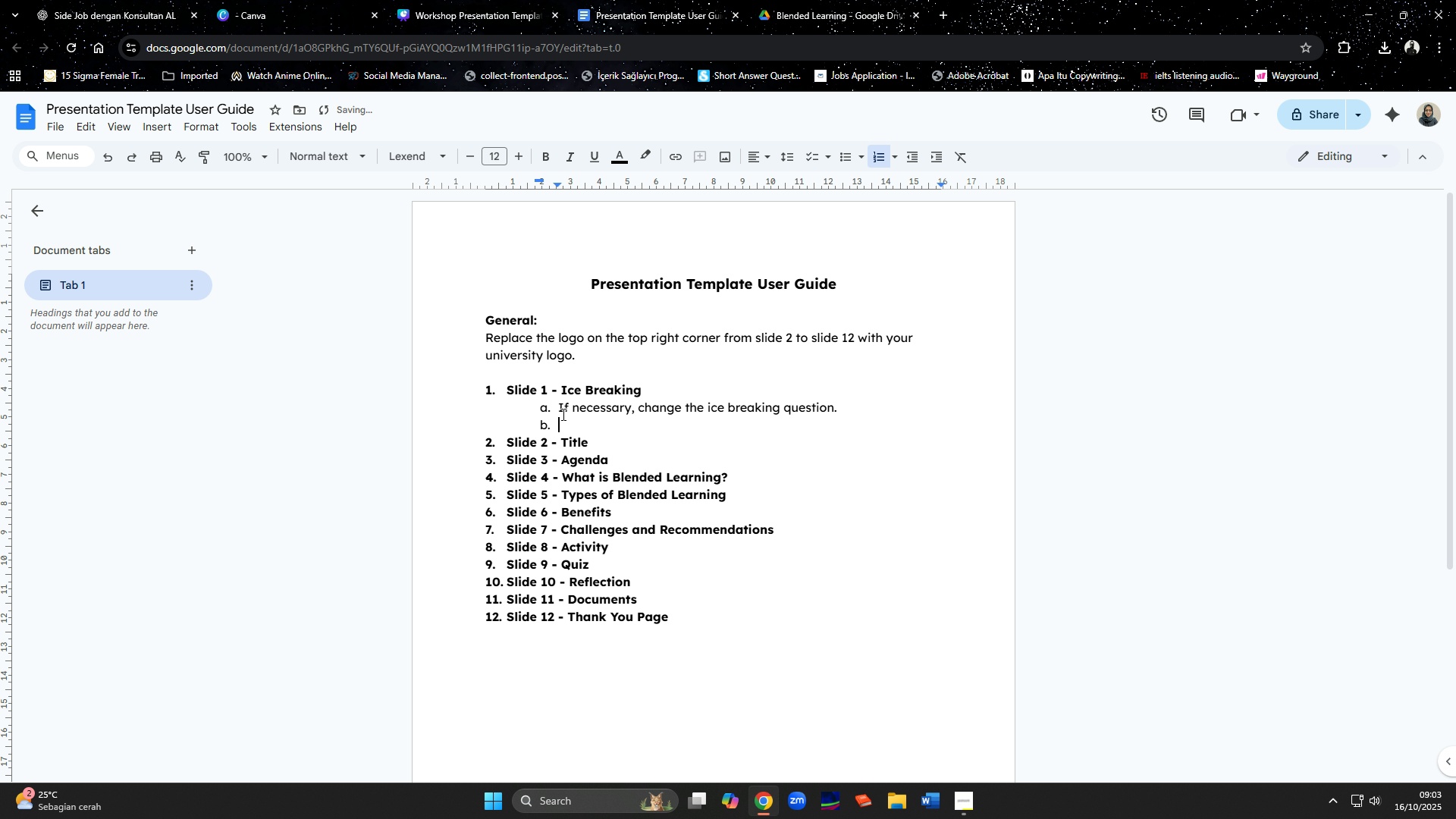 
key(Enter)
 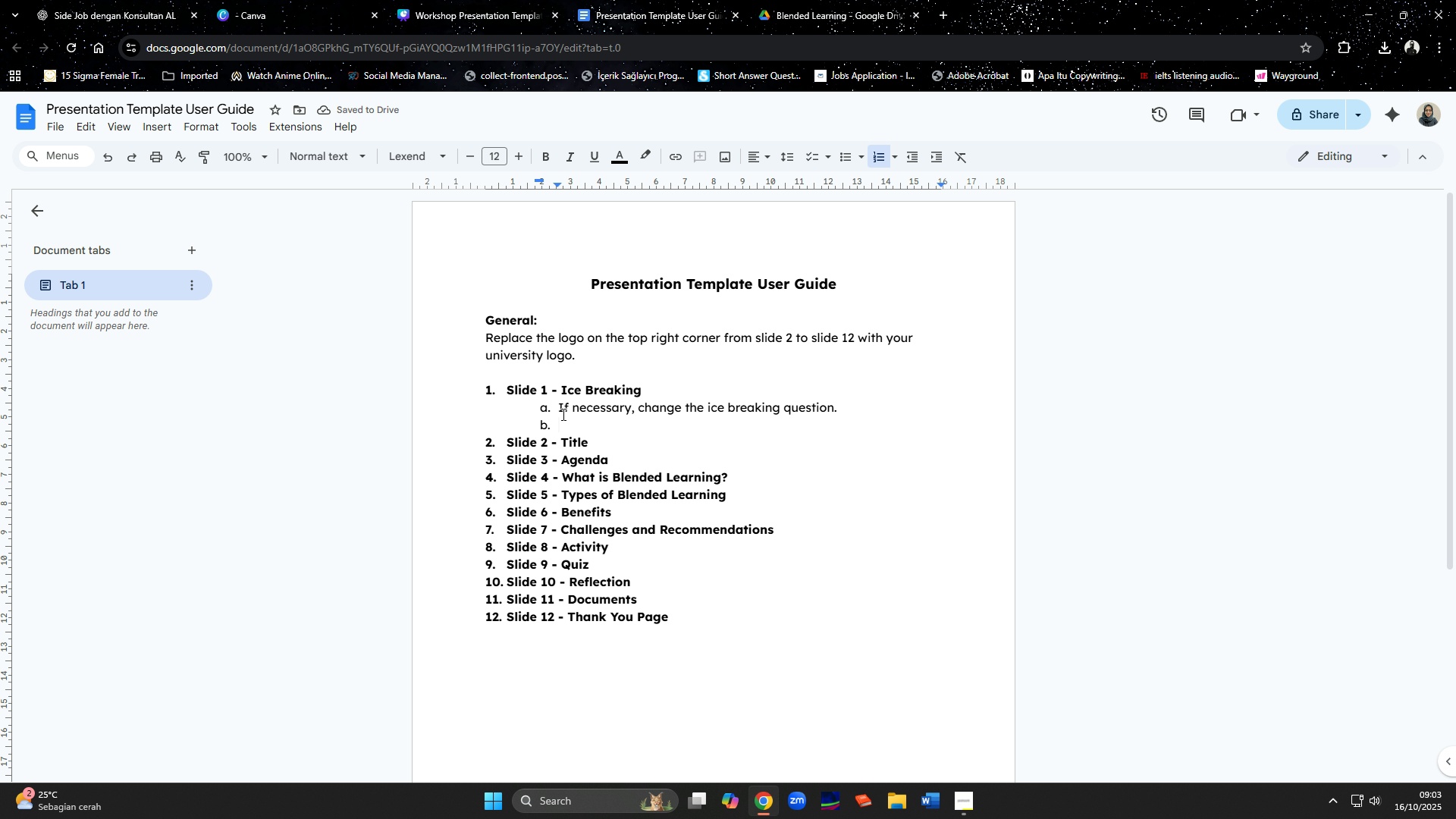 
type(Replace the photos and their descriptions related to te)
key(Backspace)
type(he ice breaking )
 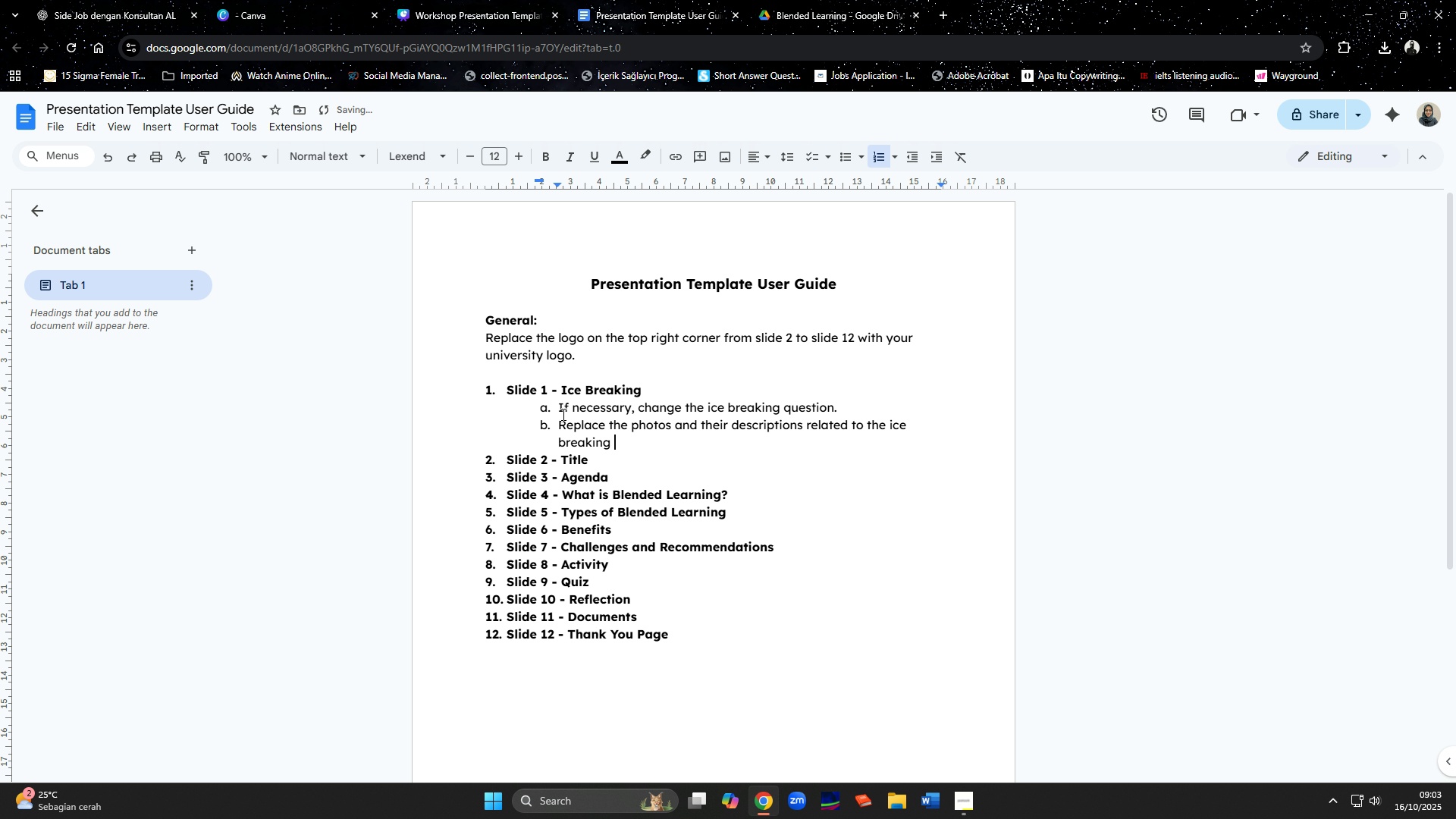 
type(question.)
 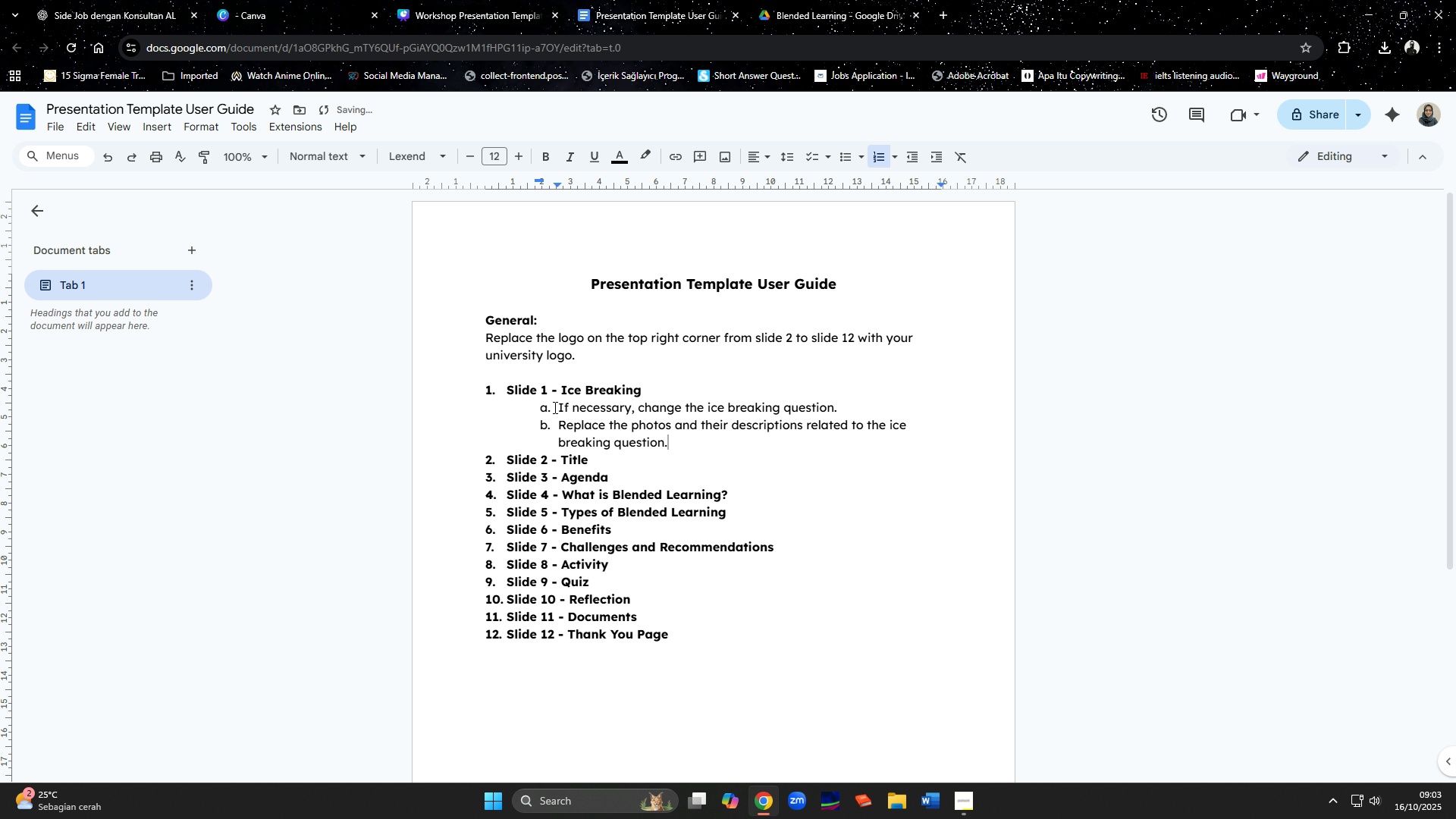 
left_click_drag(start_coordinate=[555, 408], to_coordinate=[670, 446])
 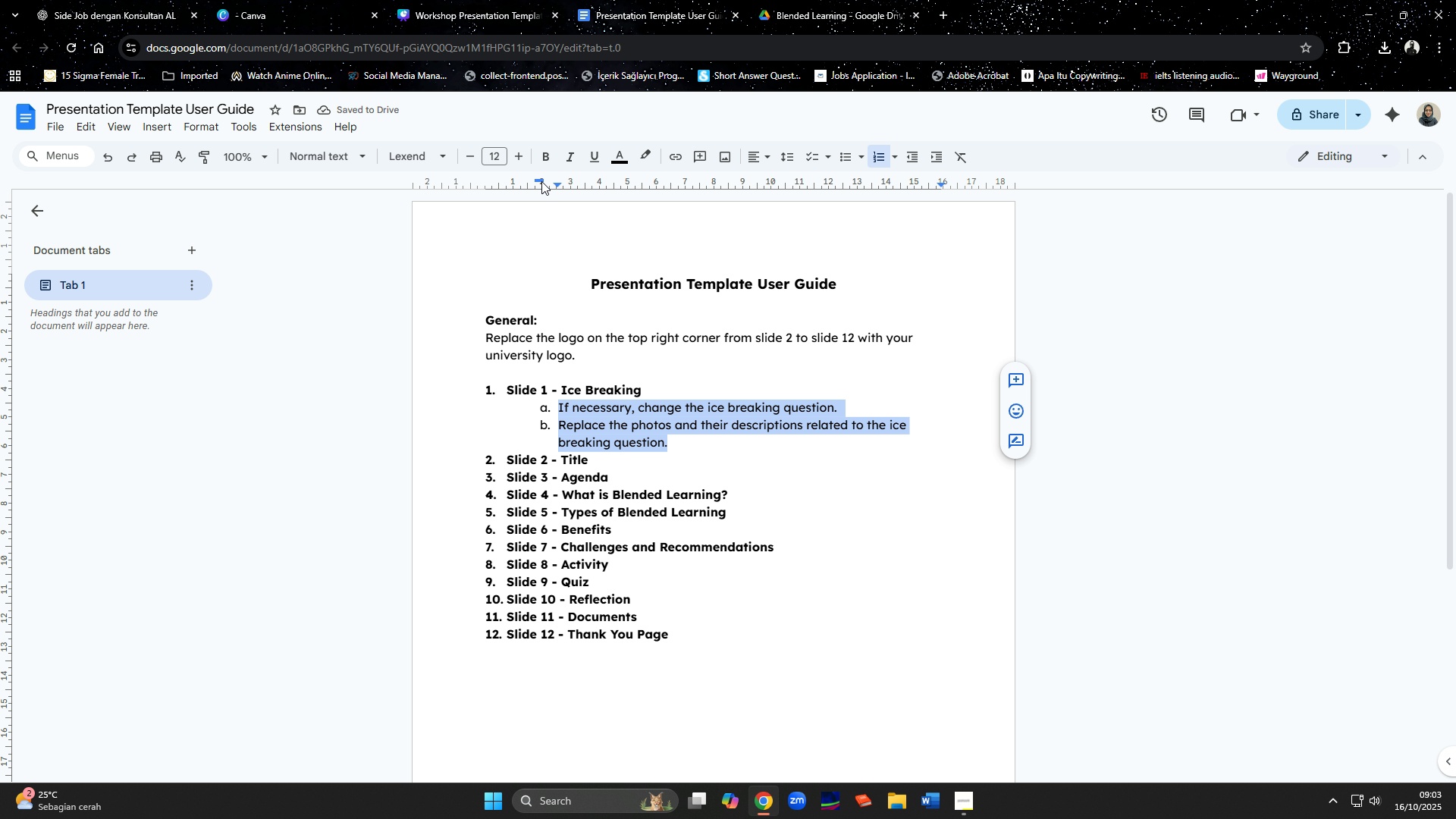 
left_click_drag(start_coordinate=[541, 178], to_coordinate=[514, 184])
 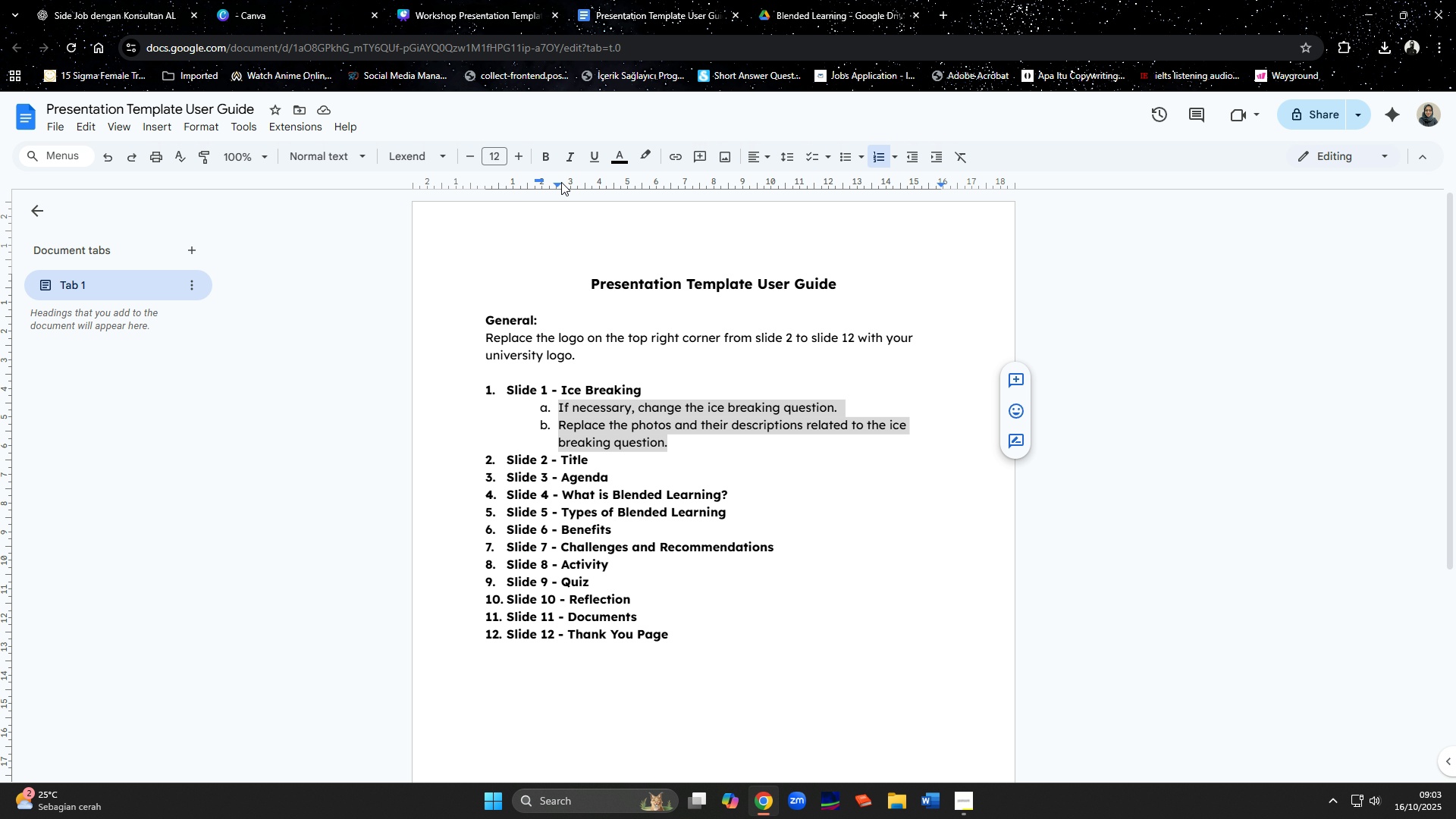 
left_click([561, 182])
 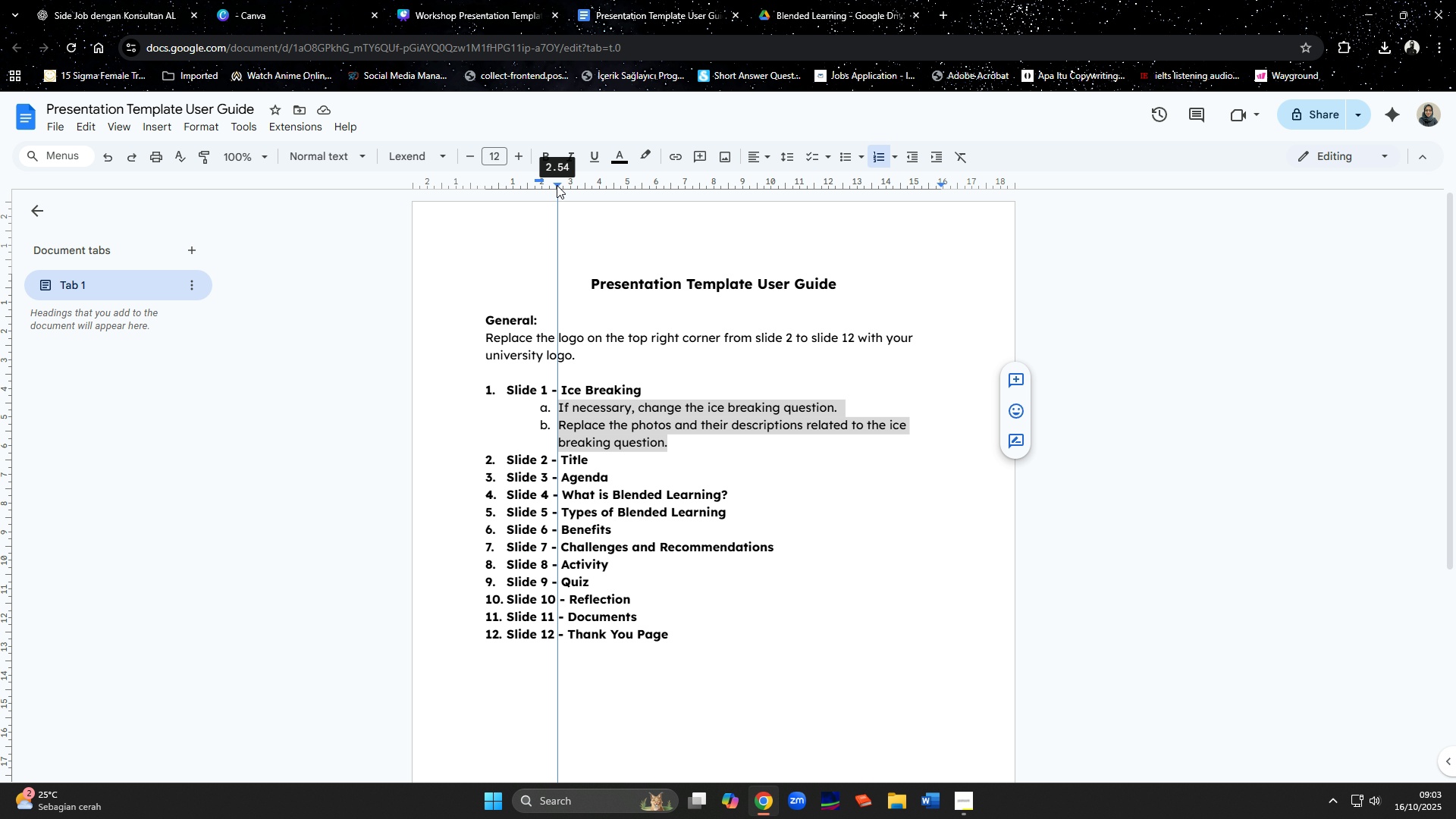 
left_click_drag(start_coordinate=[557, 185], to_coordinate=[526, 188])
 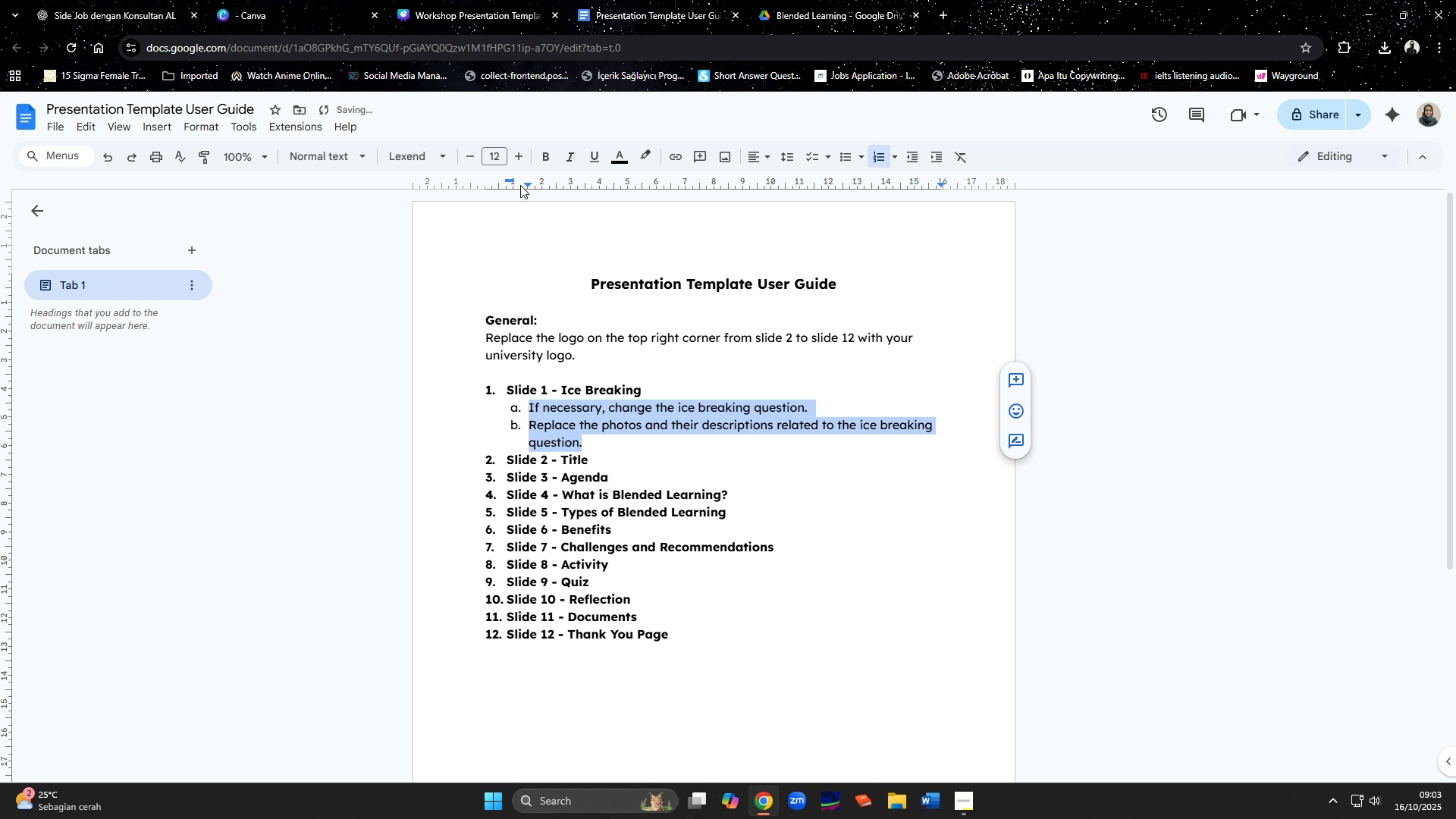 
left_click_drag(start_coordinate=[529, 183], to_coordinate=[522, 184])
 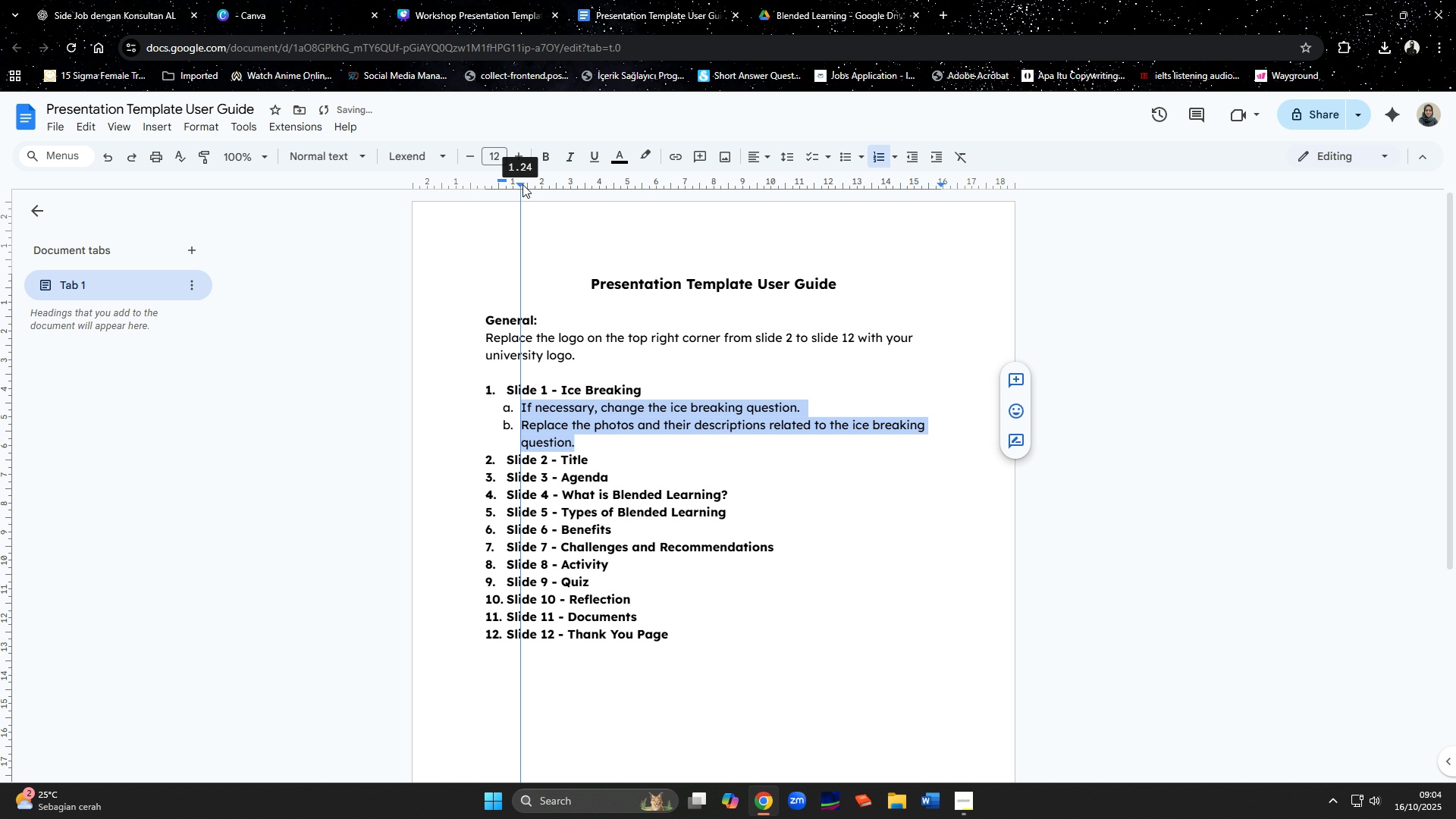 
left_click_drag(start_coordinate=[522, 184], to_coordinate=[526, 185])
 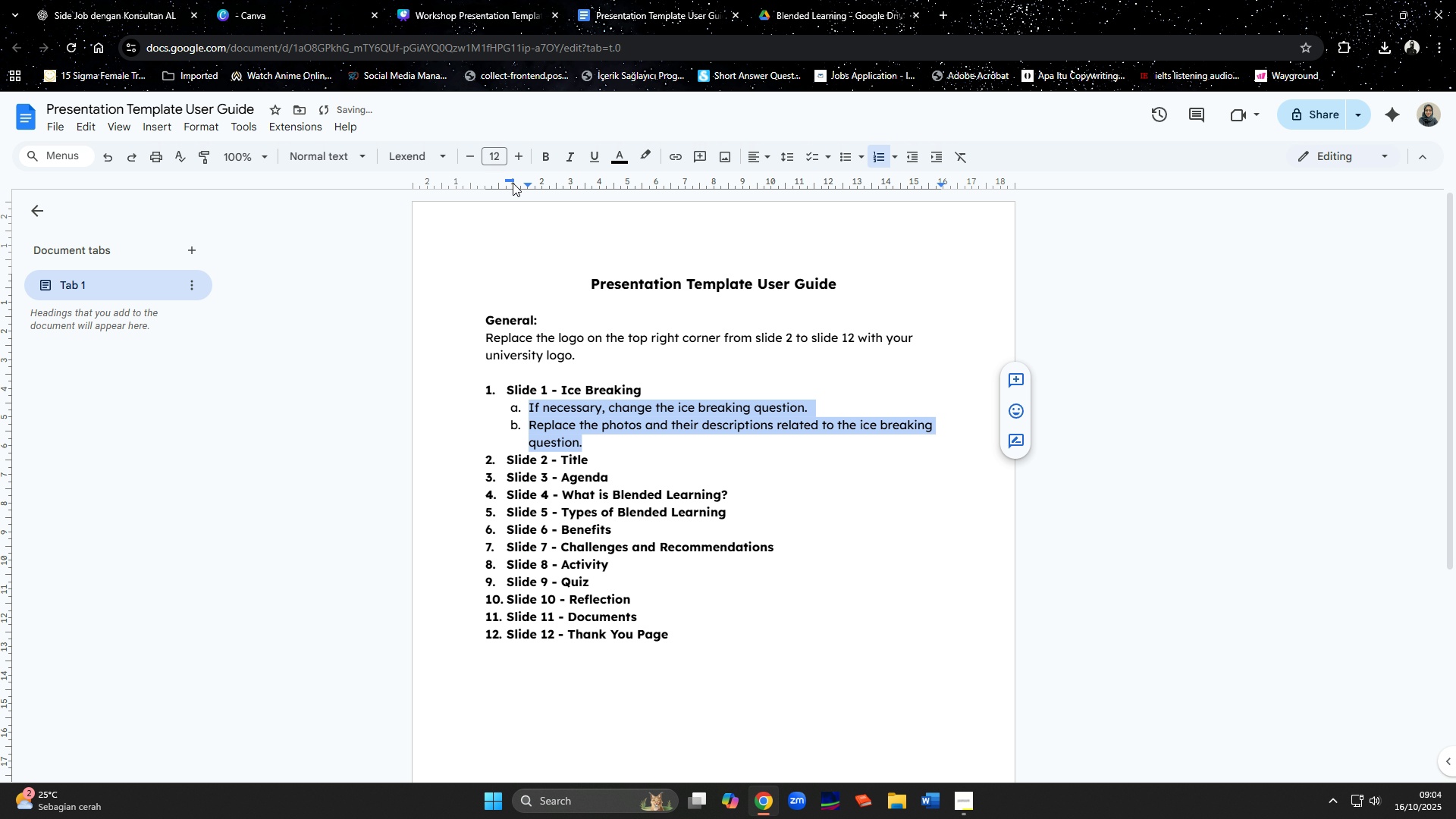 
left_click_drag(start_coordinate=[508, 180], to_coordinate=[503, 180])
 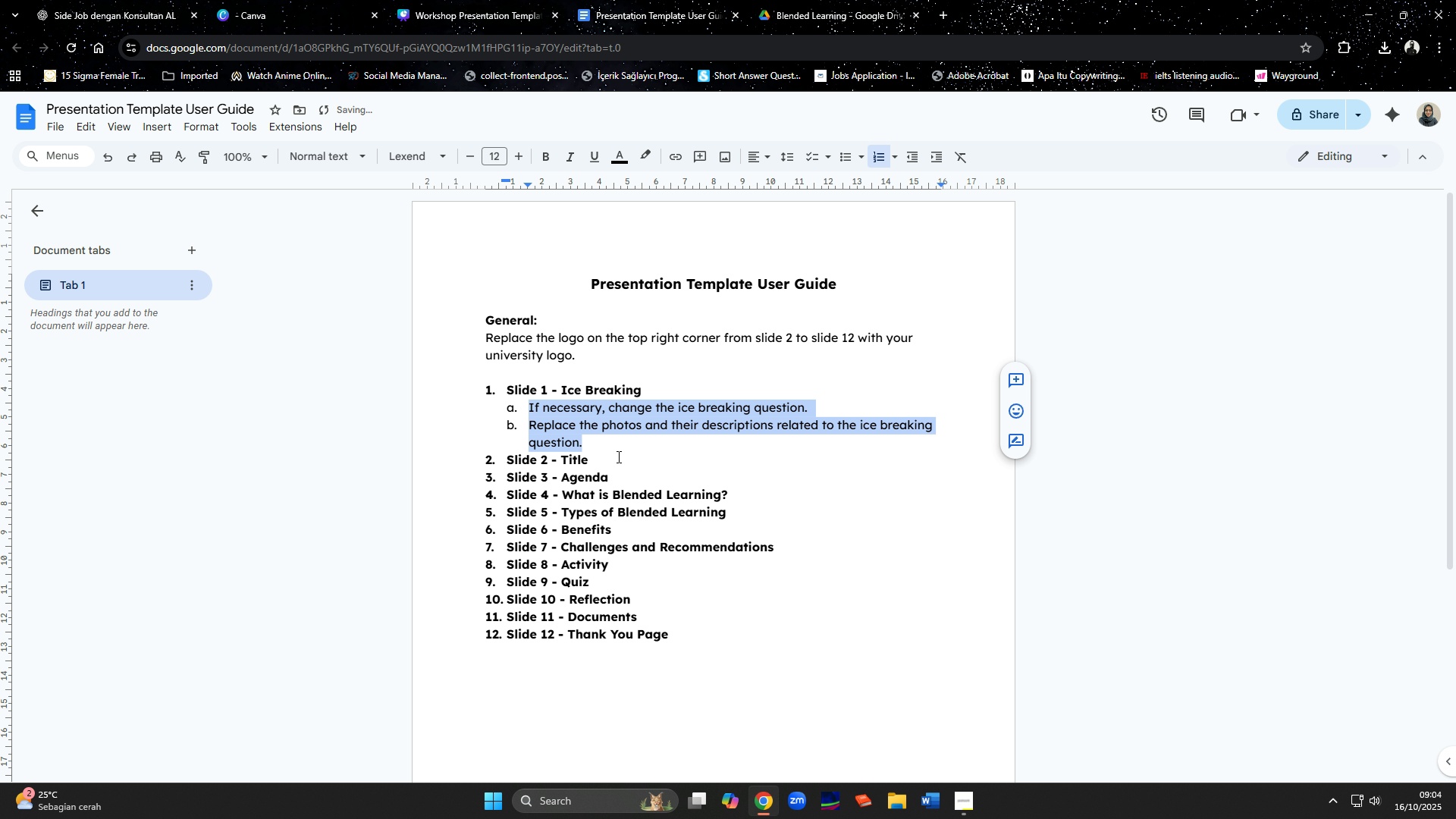 
left_click([617, 457])
 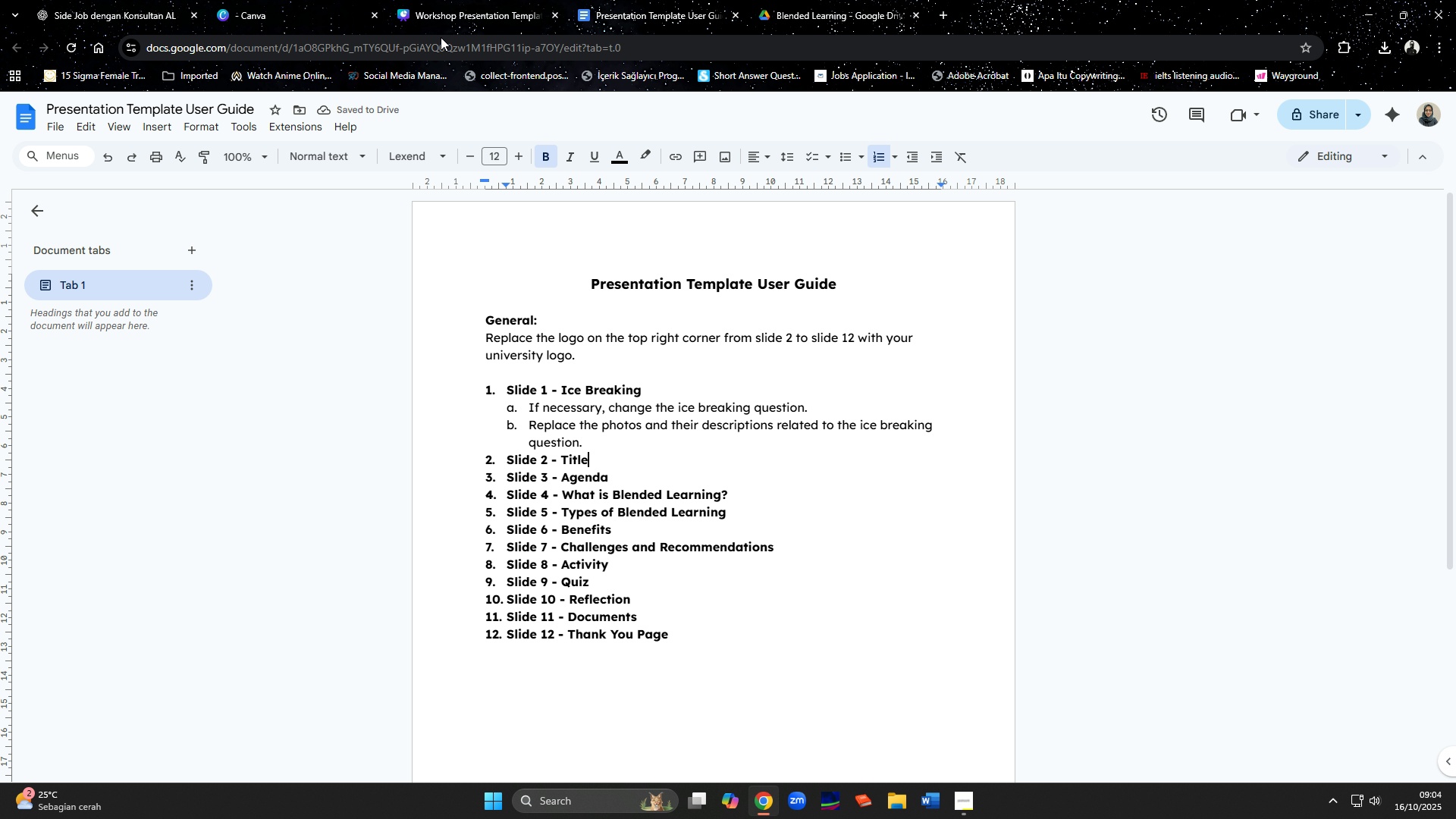 
left_click([447, 9])
 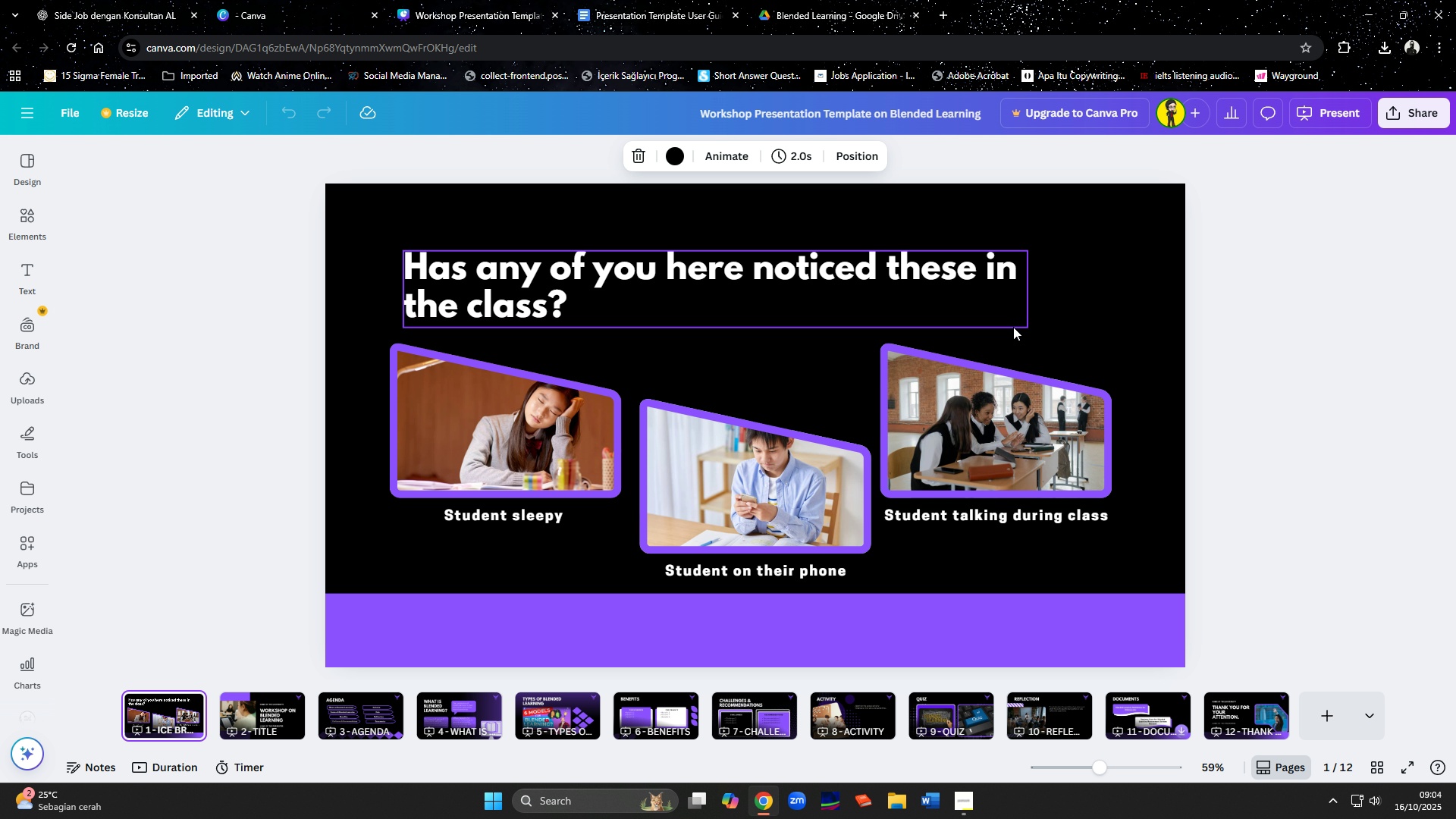 
wait(6.42)
 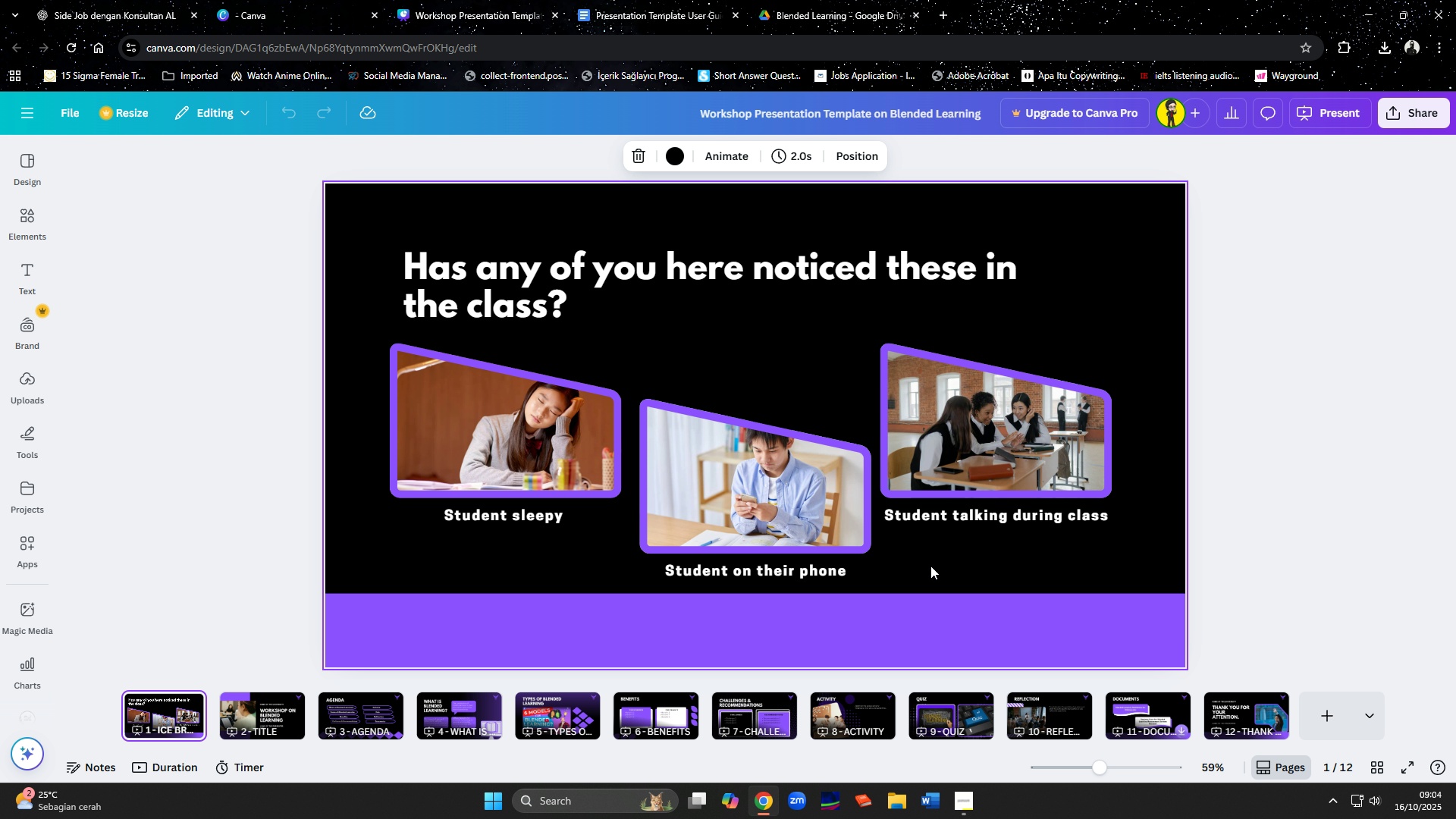 
left_click([460, 2])
 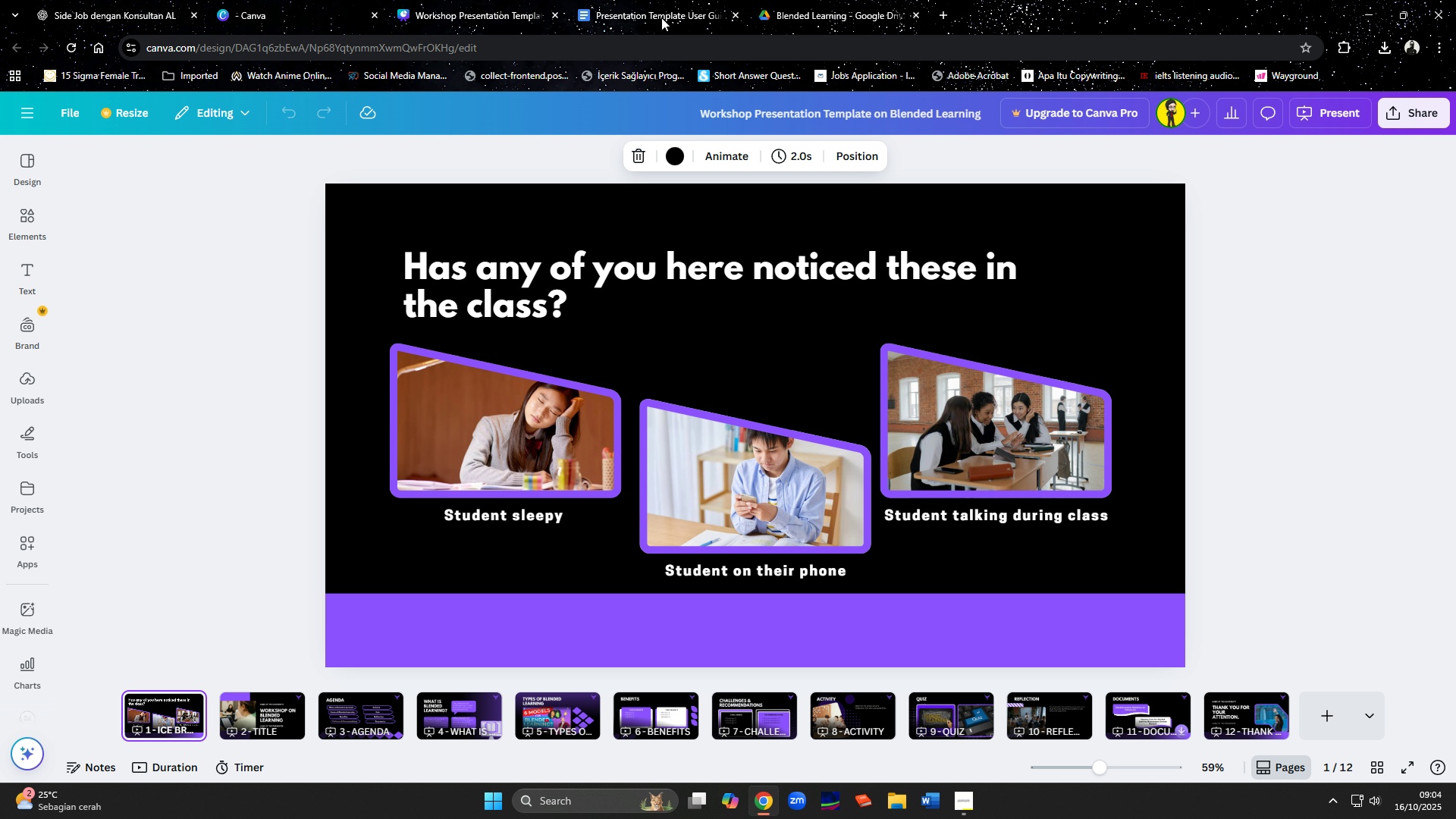 
left_click([661, 17])
 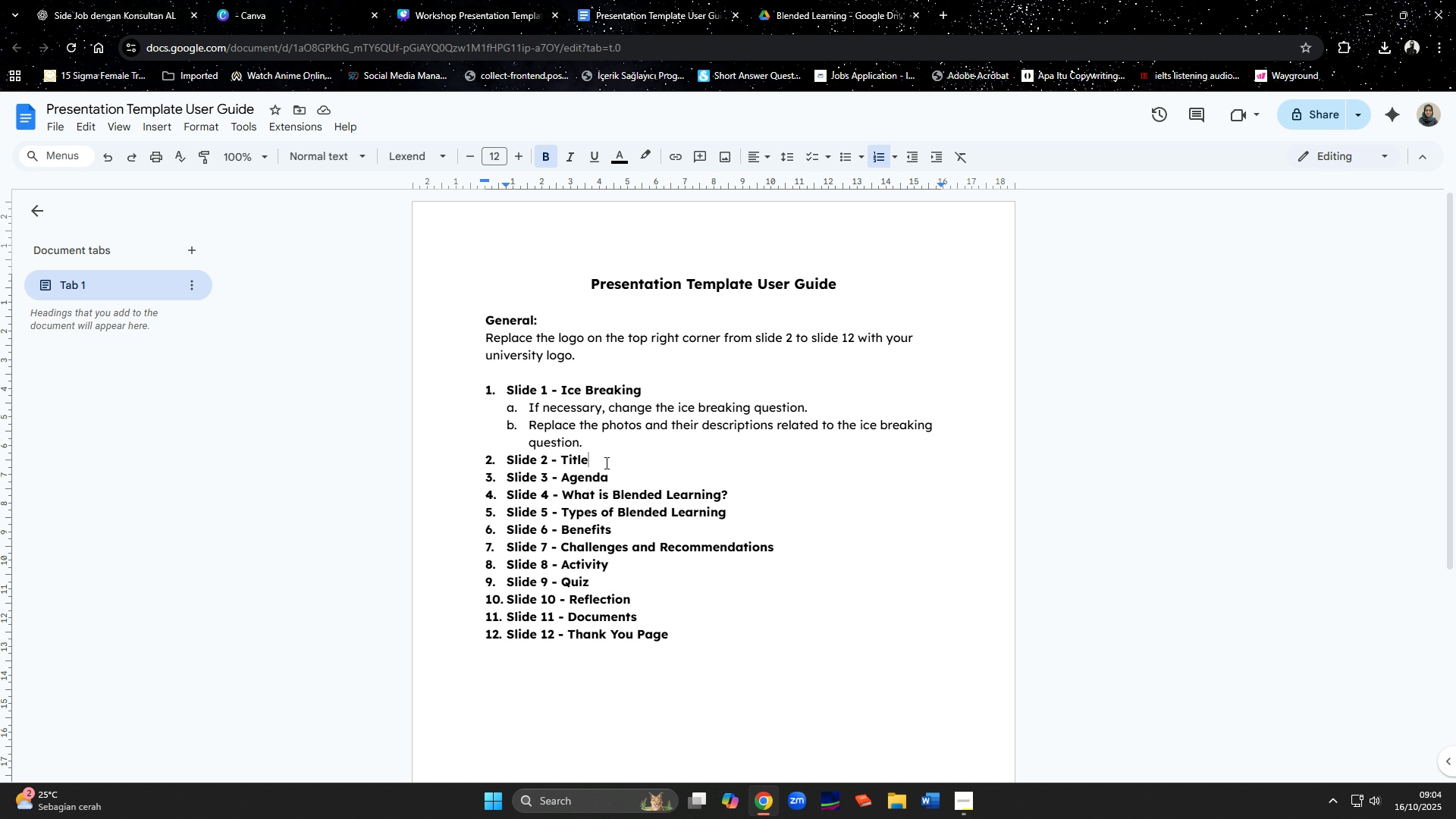 
key(Enter)
 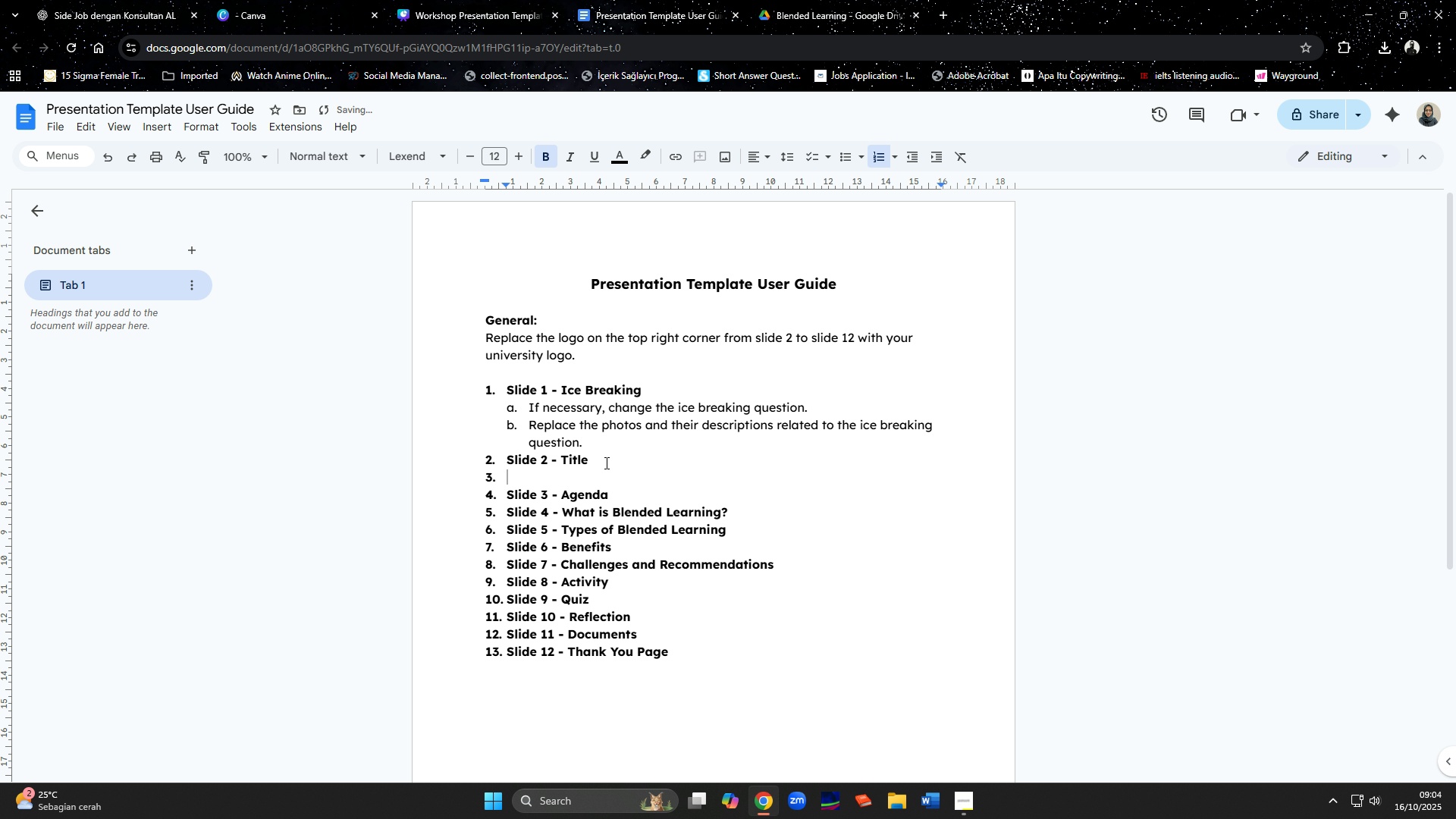 
key(Backspace)
 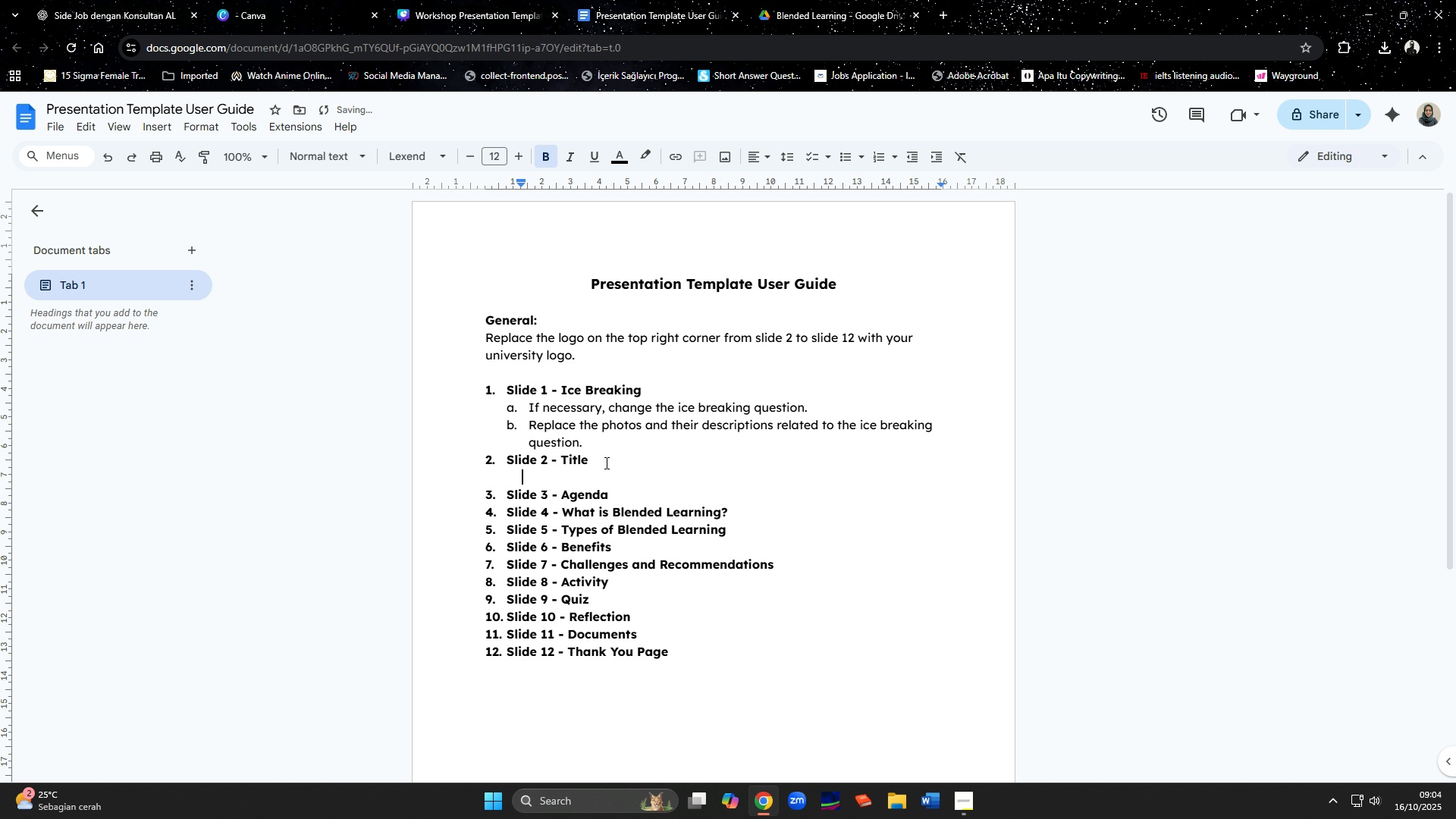 
key(Control+B)
 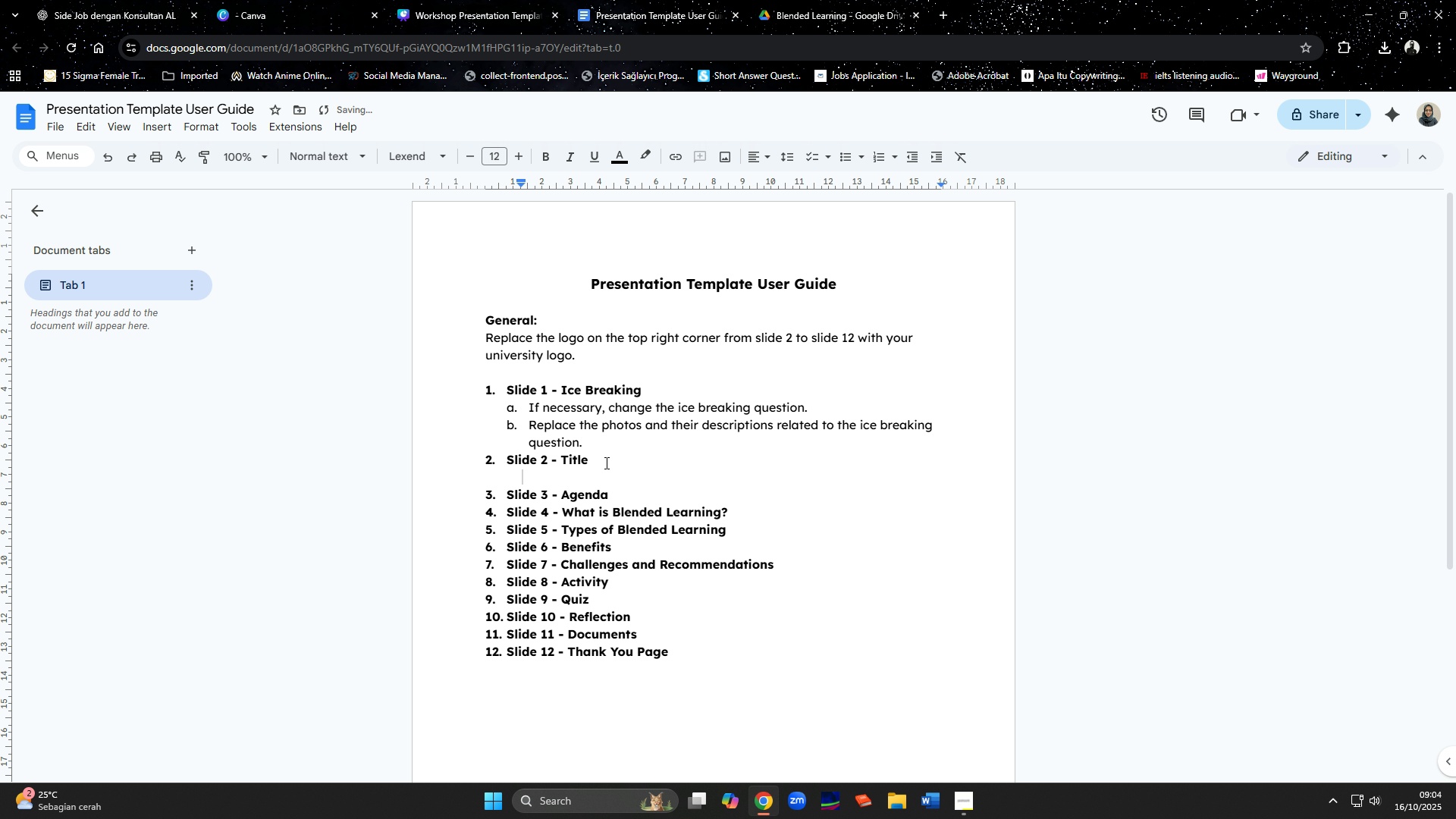 
key(A)
 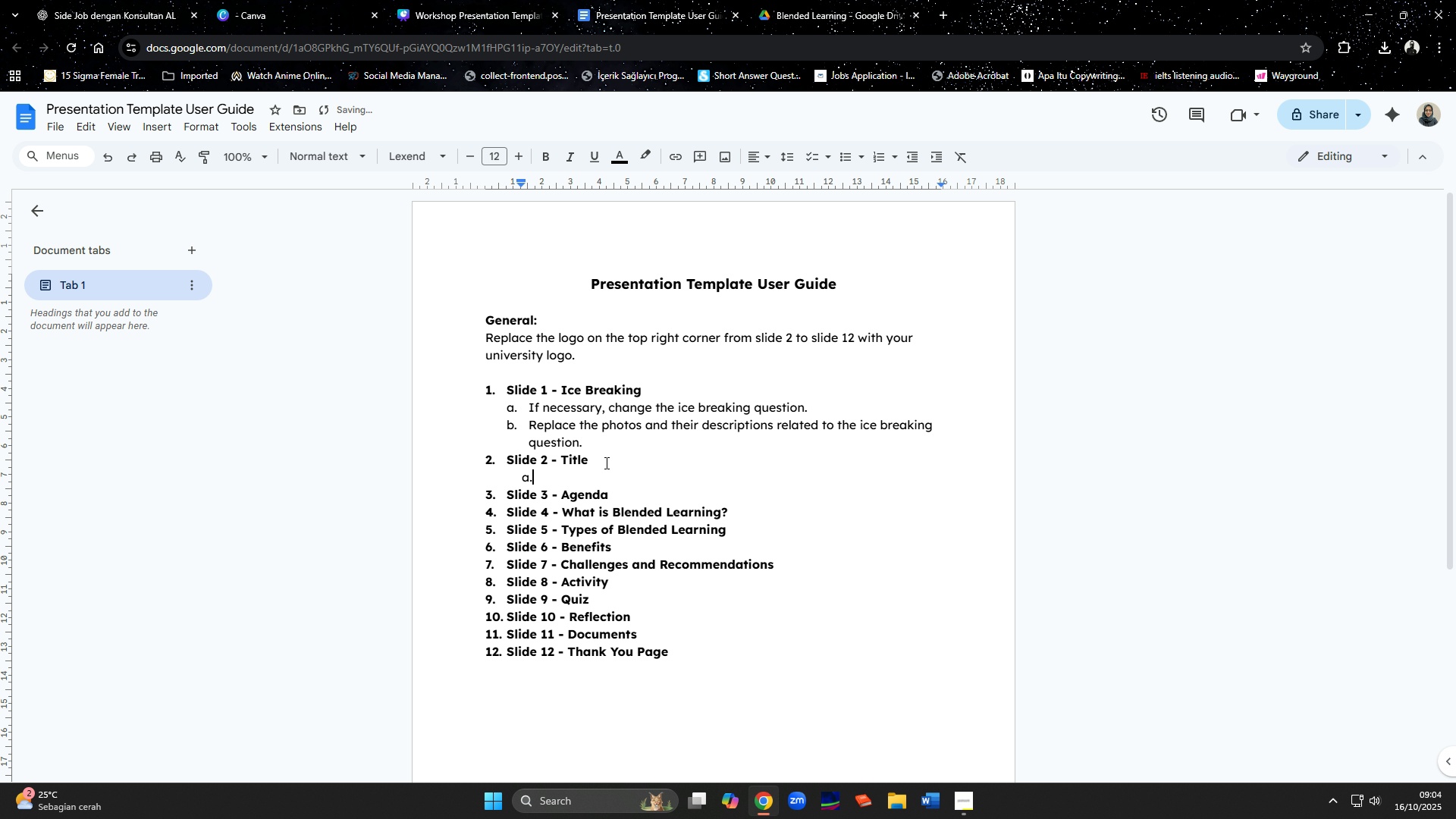 
key(Period)
 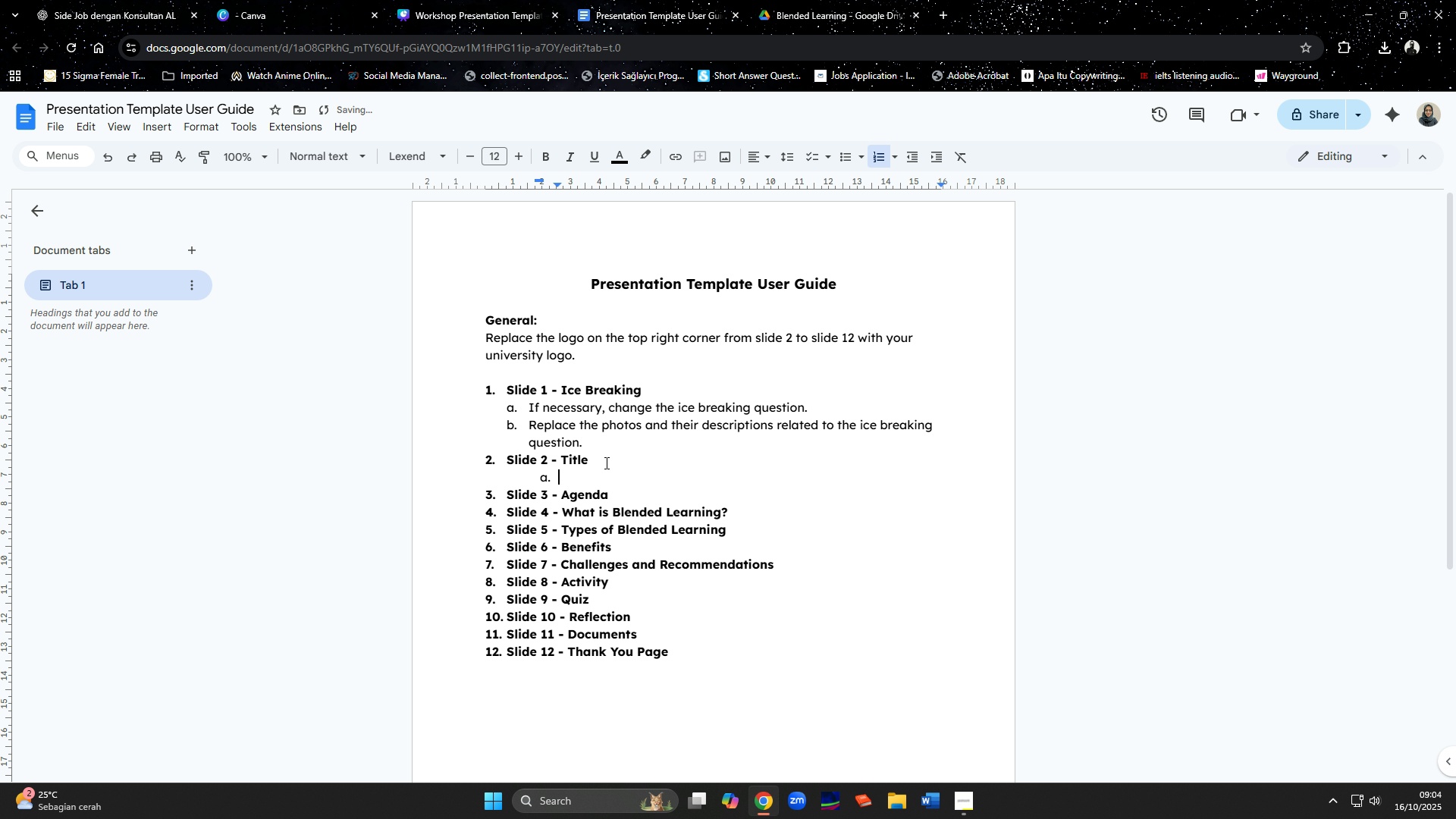 
key(Space)
 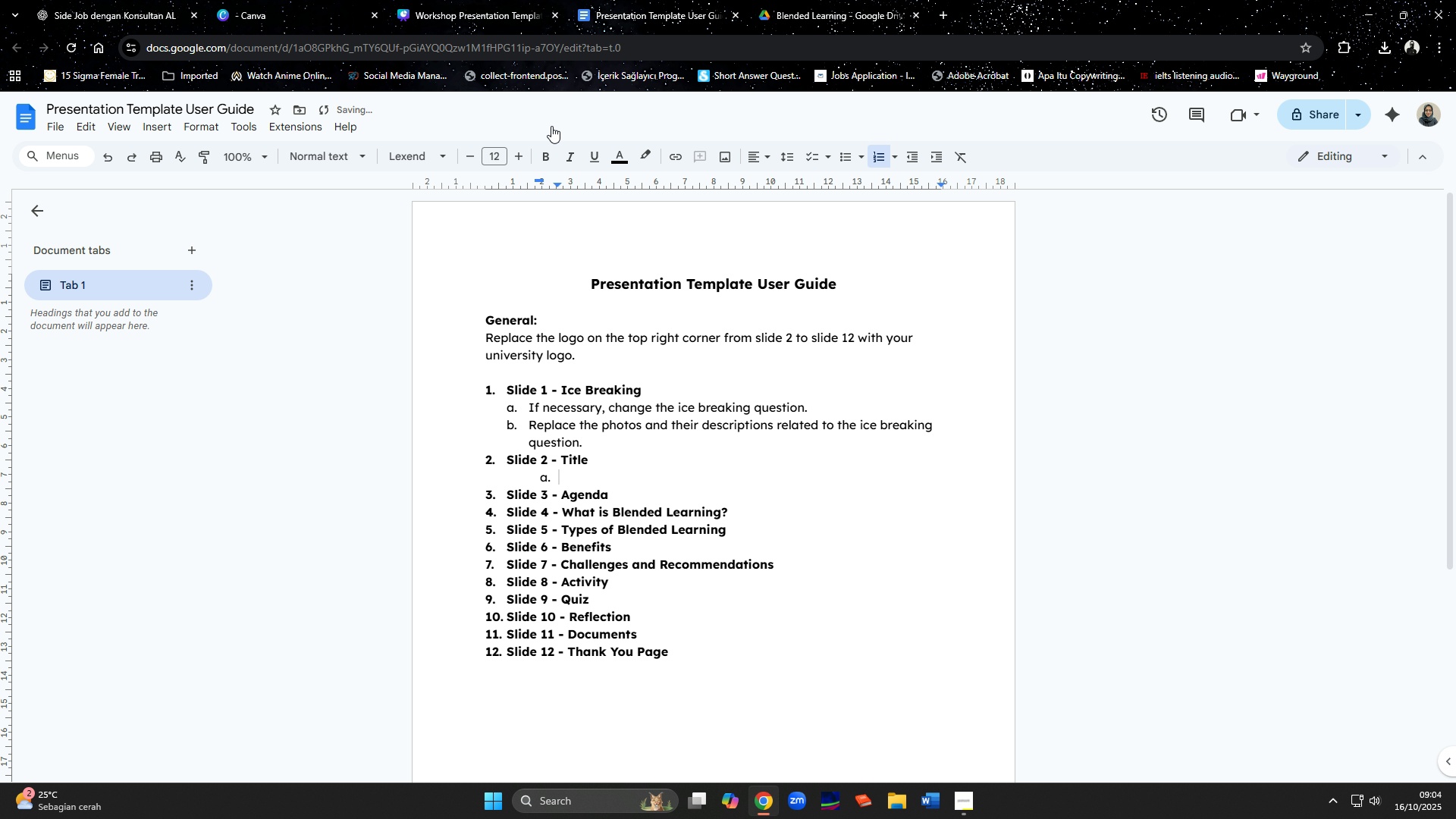 
left_click([530, 0])
 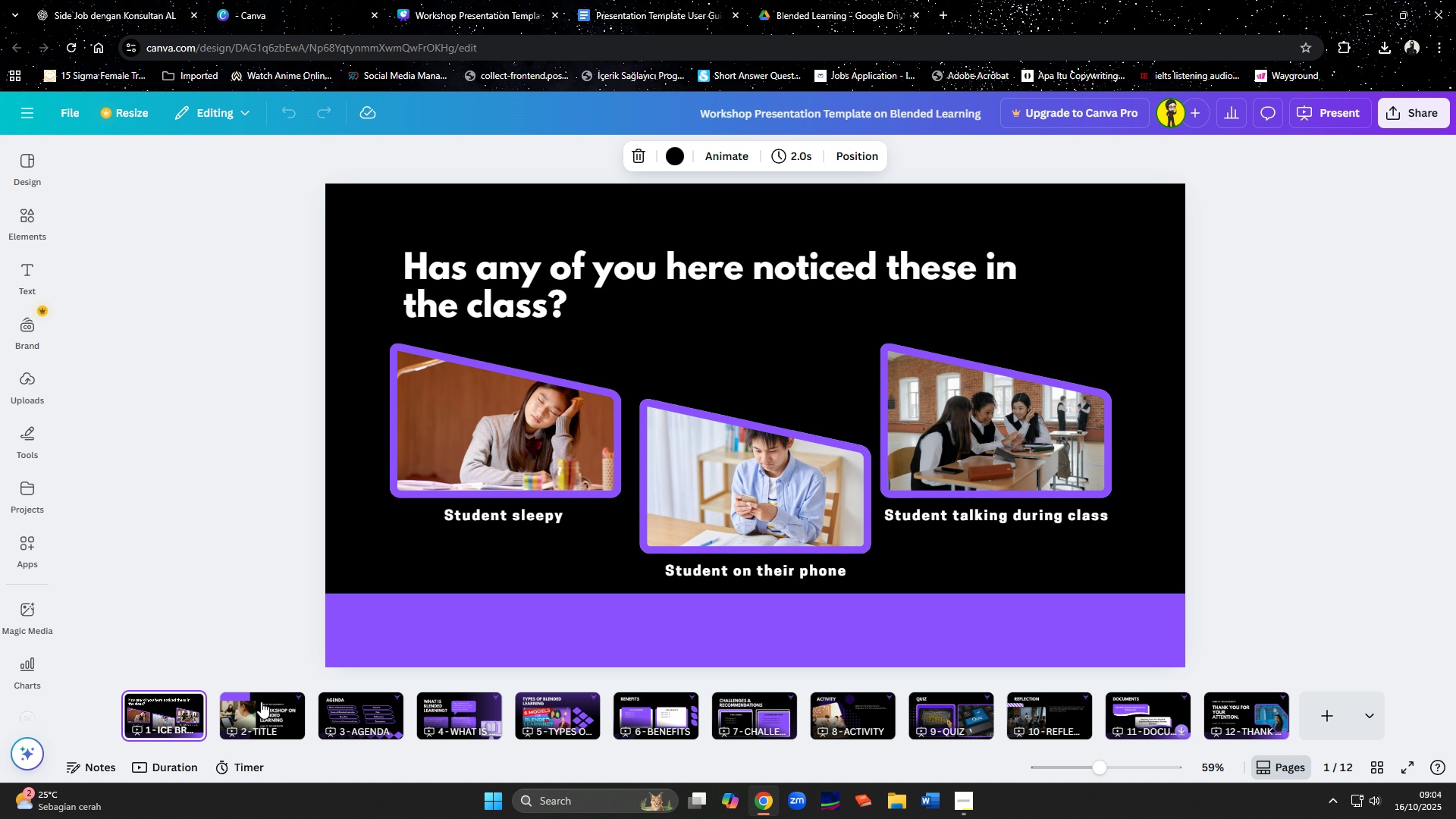 
left_click([256, 704])
 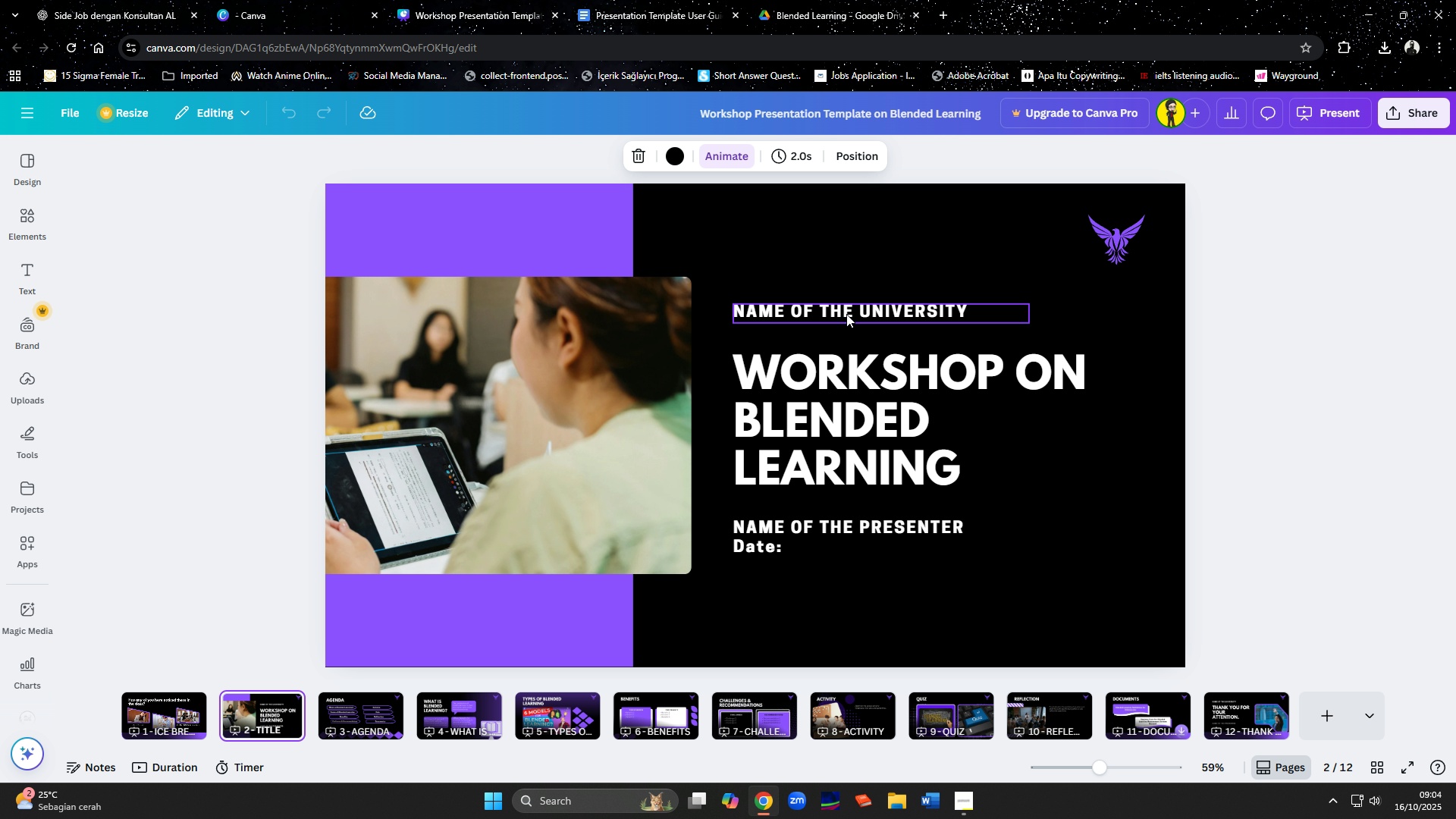 
wait(10.09)
 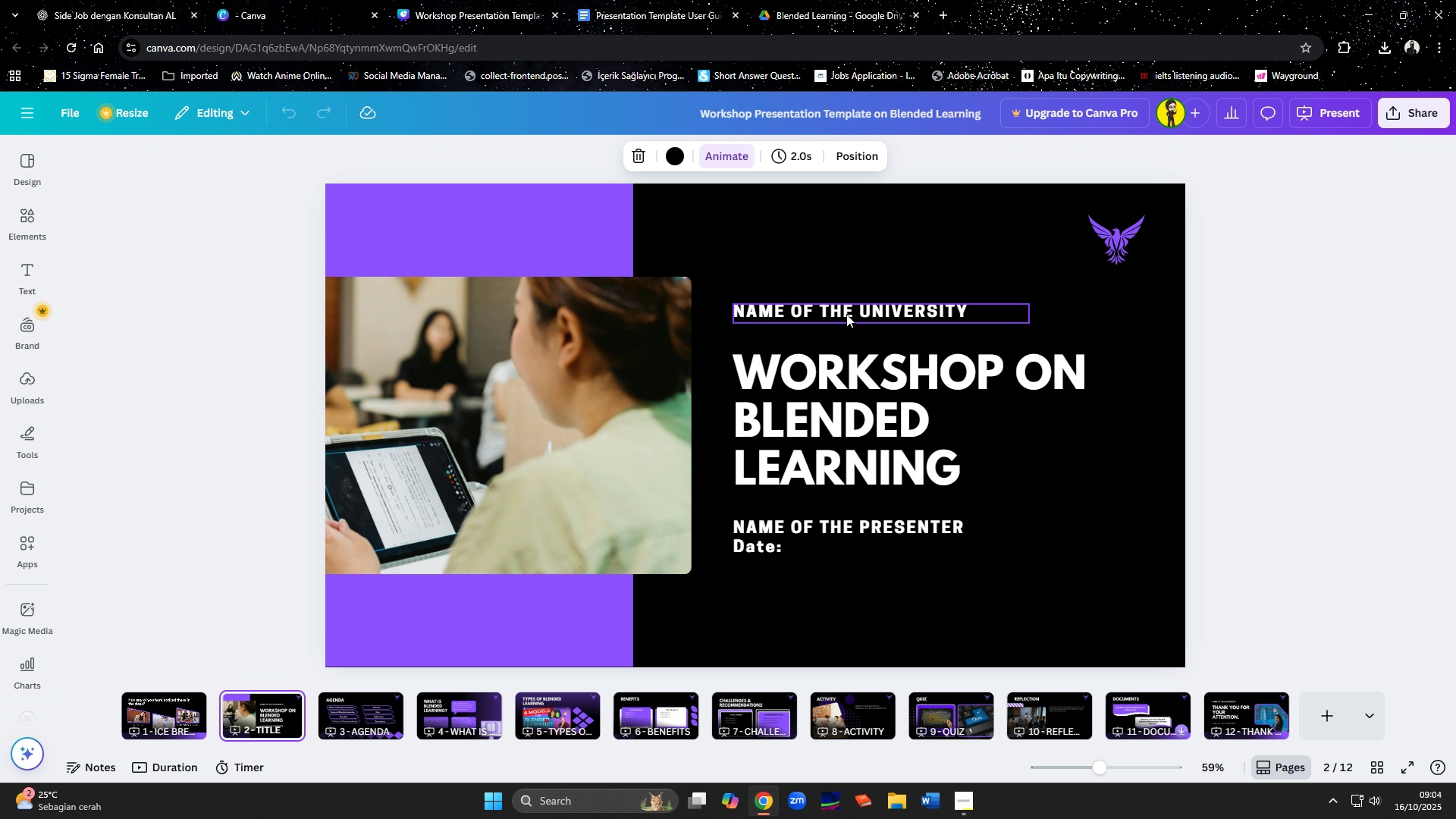 
left_click([617, 0])
 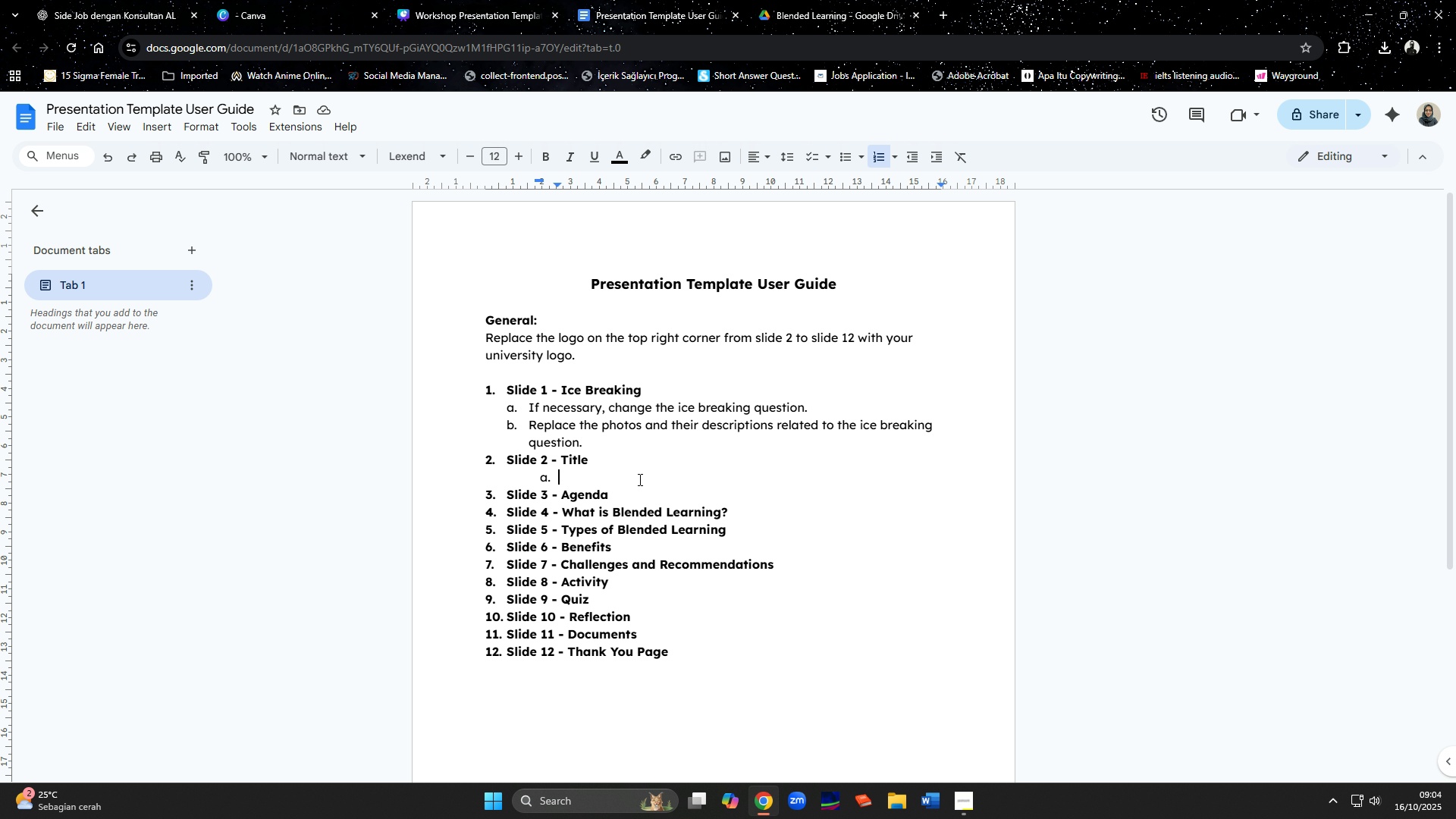 
type(Change the name of the univerisy)
key(Backspace)
key(Backspace)
key(Backspace)
type(sity)
 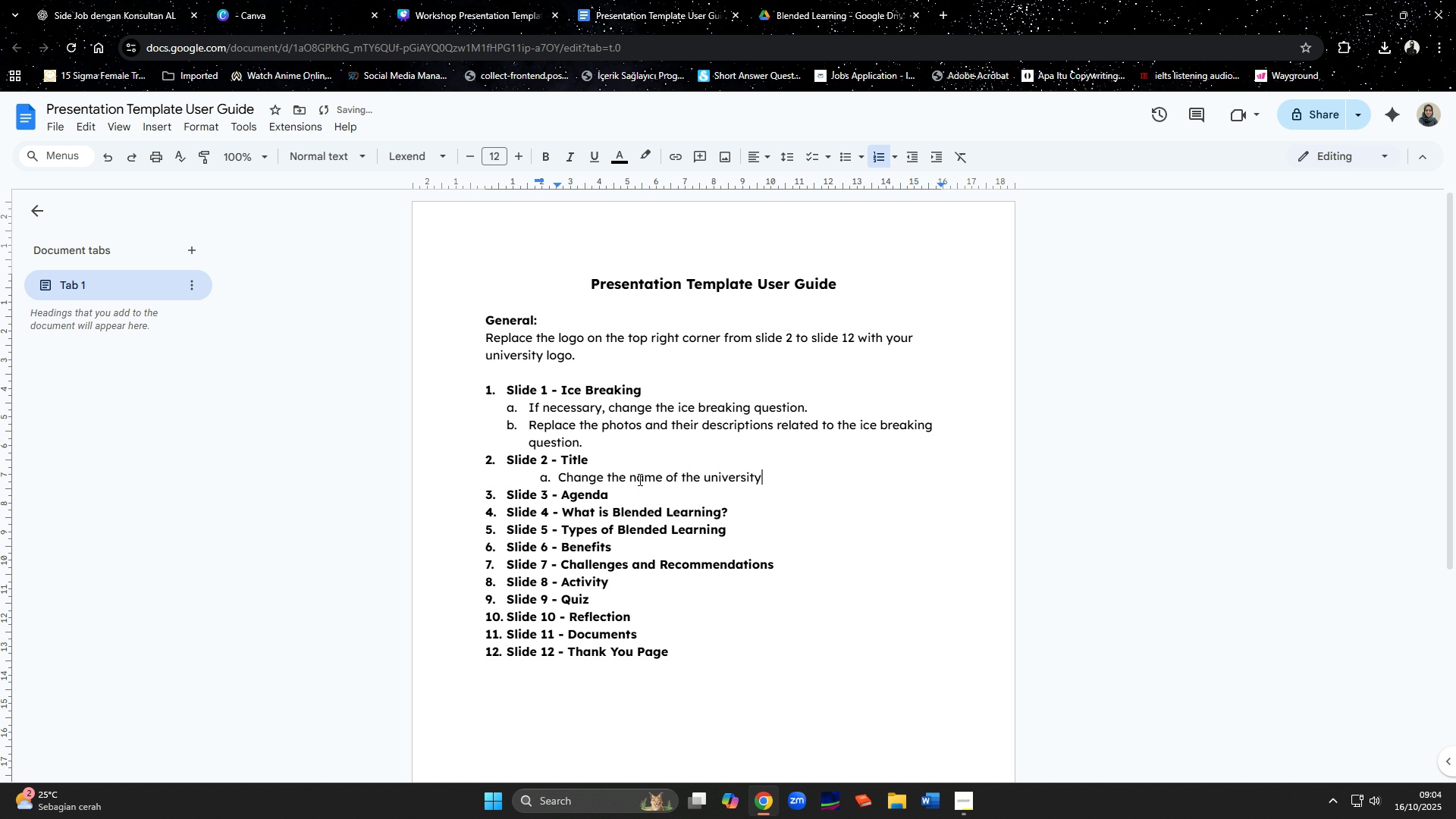 
key(Enter)
 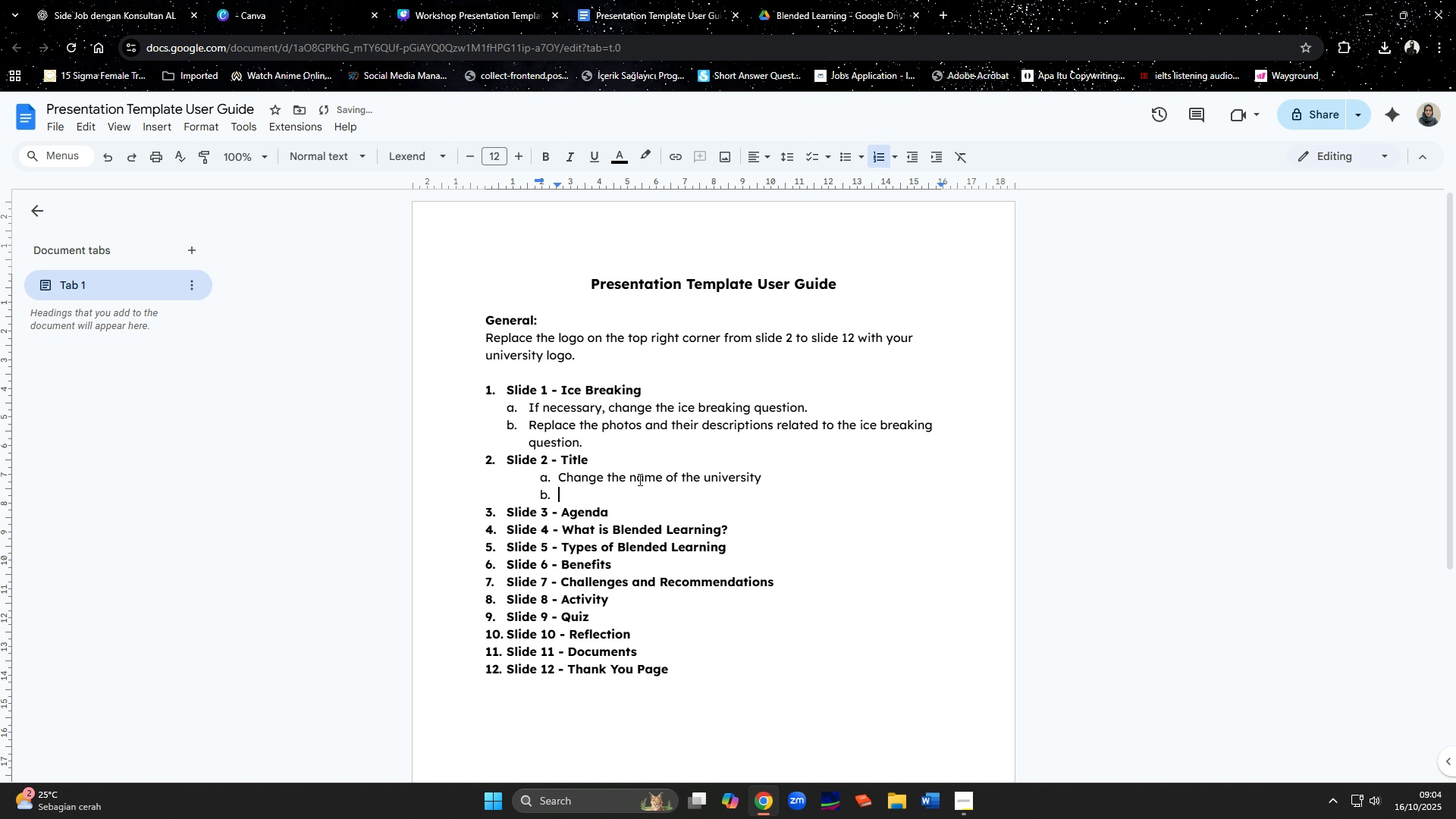 
hold_key(key=ShiftLeft, duration=1.5)
 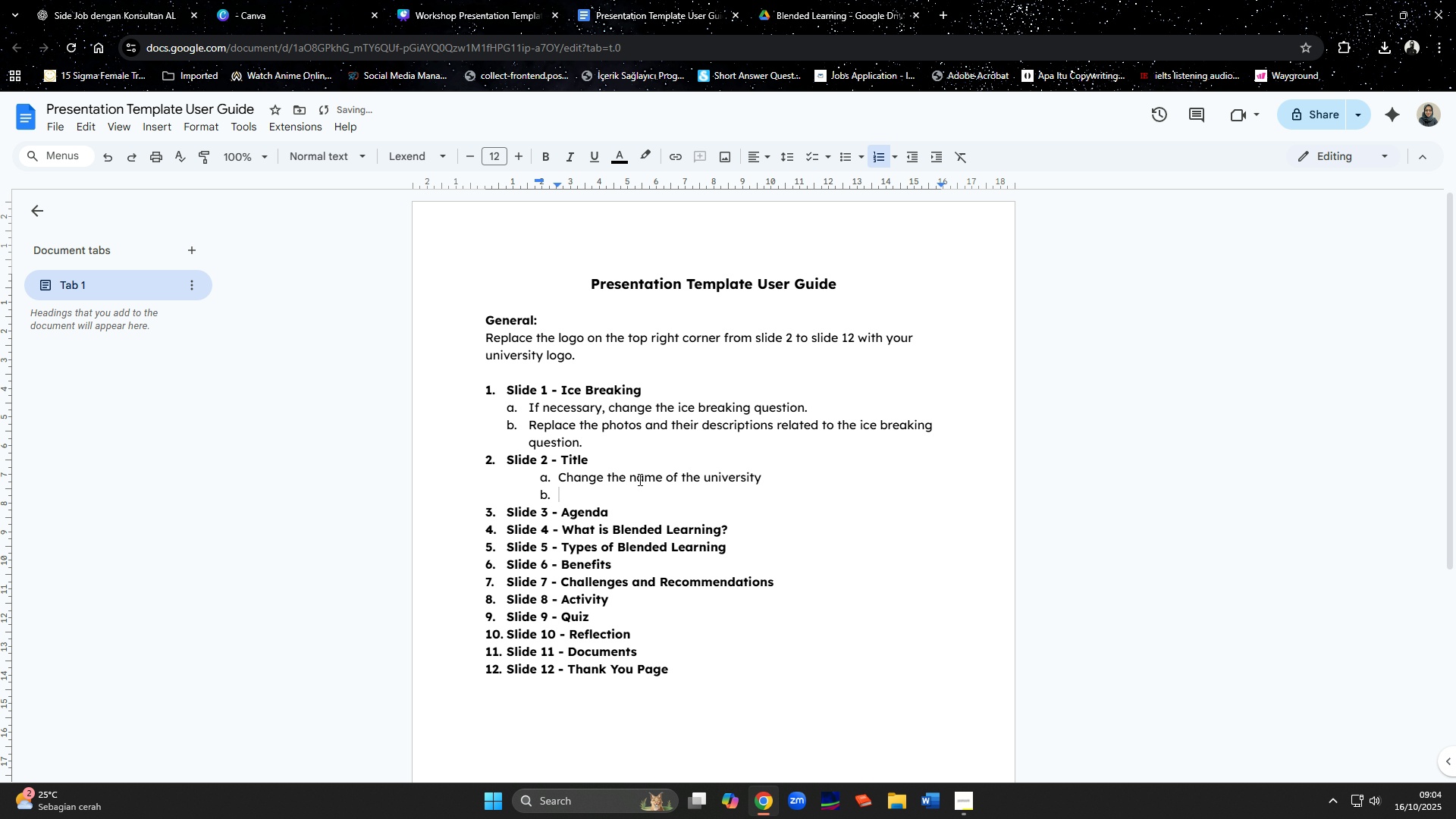 
hold_key(key=ShiftLeft, duration=1.02)
 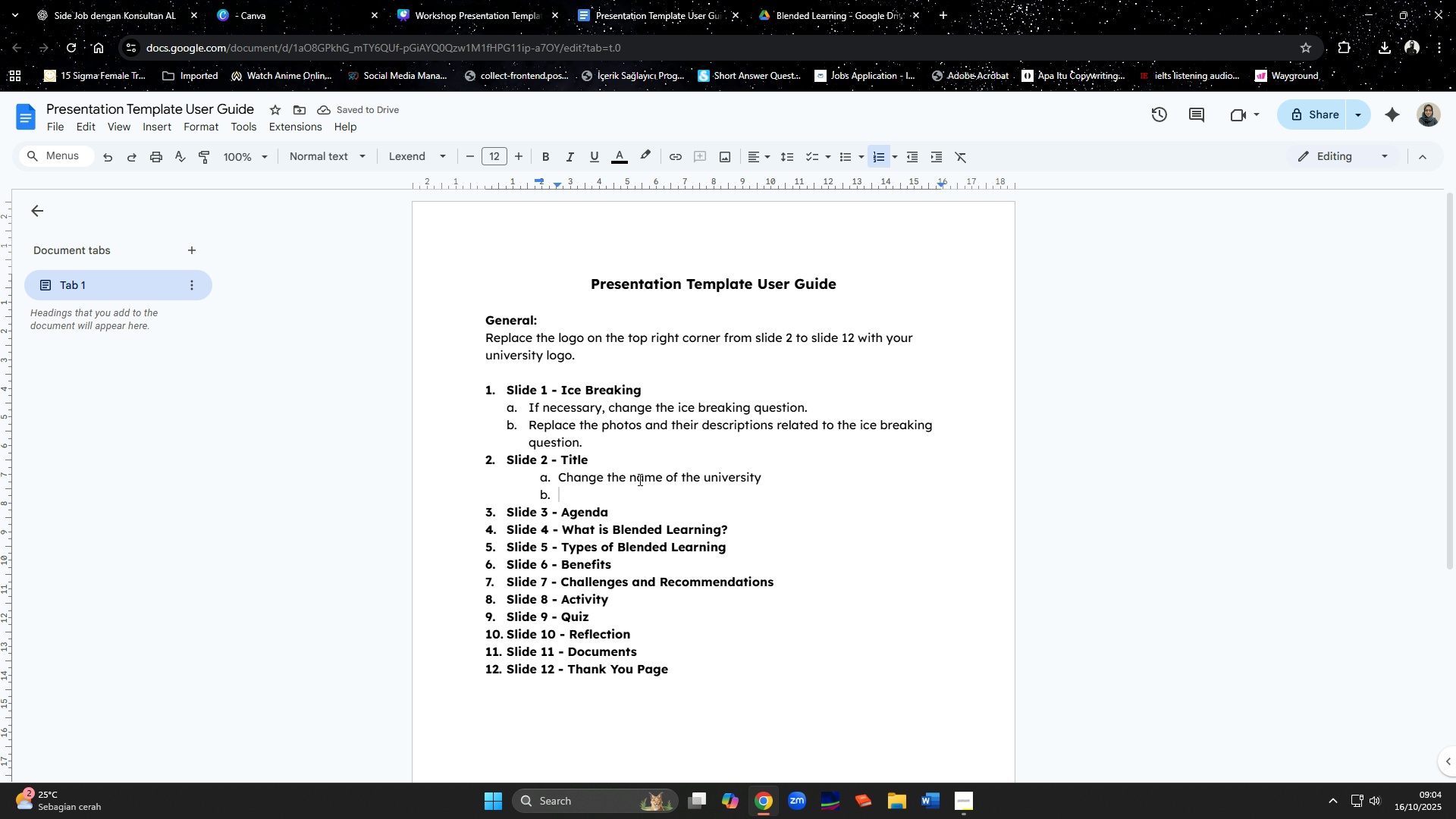 
hold_key(key=ShiftLeft, duration=1.53)
 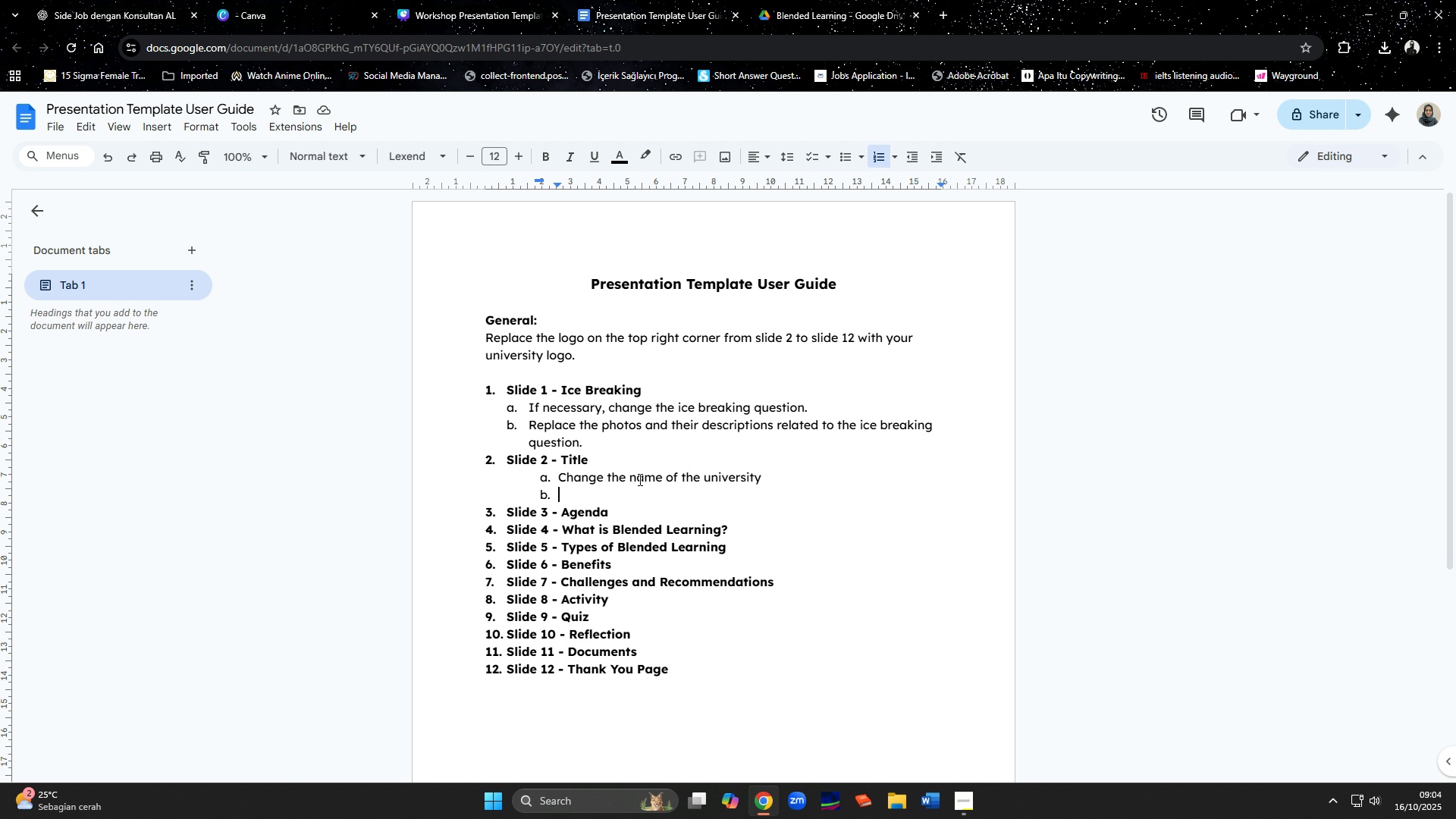 
hold_key(key=ShiftLeft, duration=1.51)
 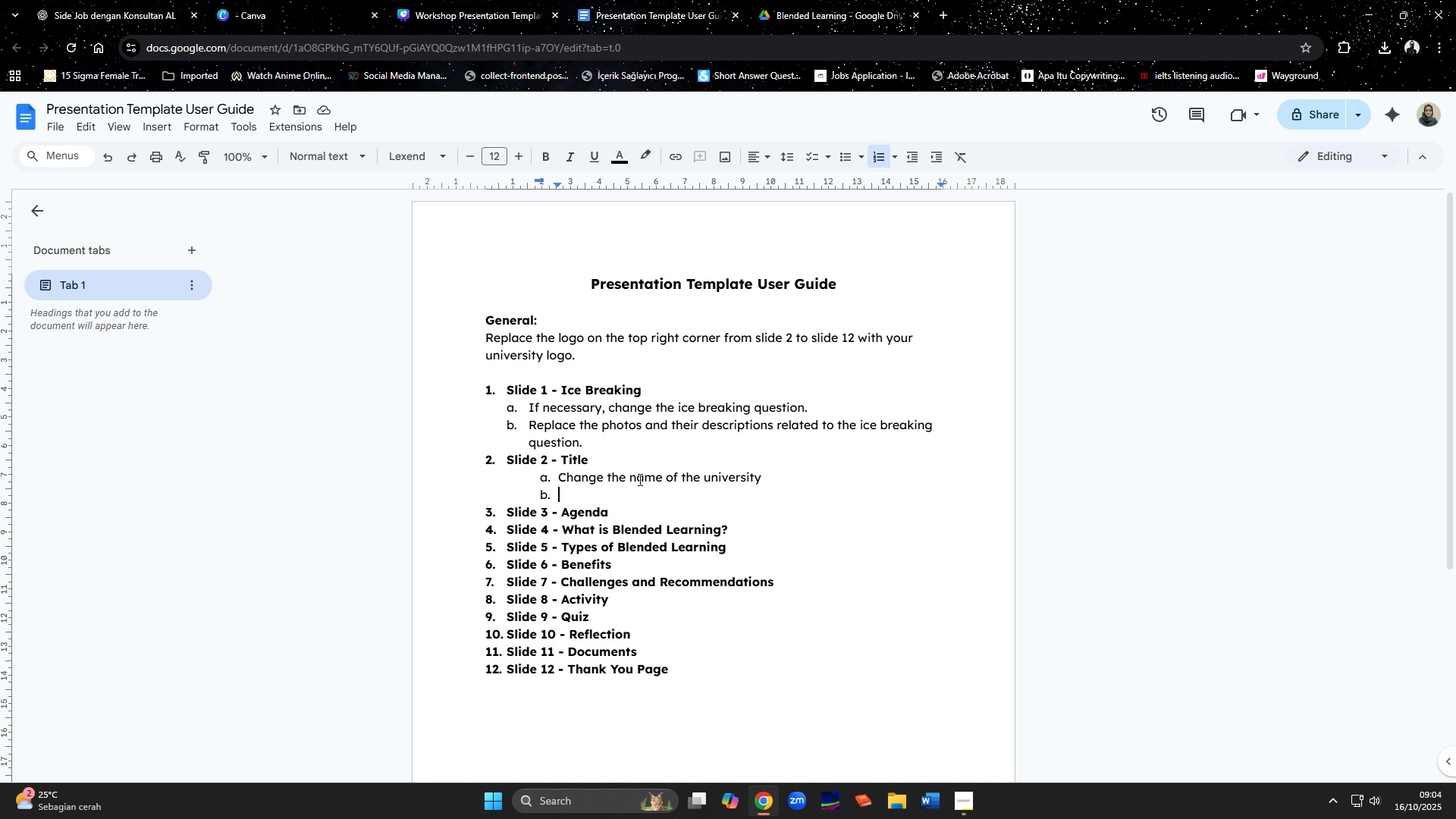 
type(The ti)
key(Backspace)
key(Backspace)
type(workshop title is optionally changed)
key(Backspace)
key(Backspace)
key(Backspace)
key(Backspace)
key(Backspace)
key(Backspace)
key(Backspace)
key(Backspace)
key(Backspace)
key(Backspace)
key(Backspace)
type( can be changed)
 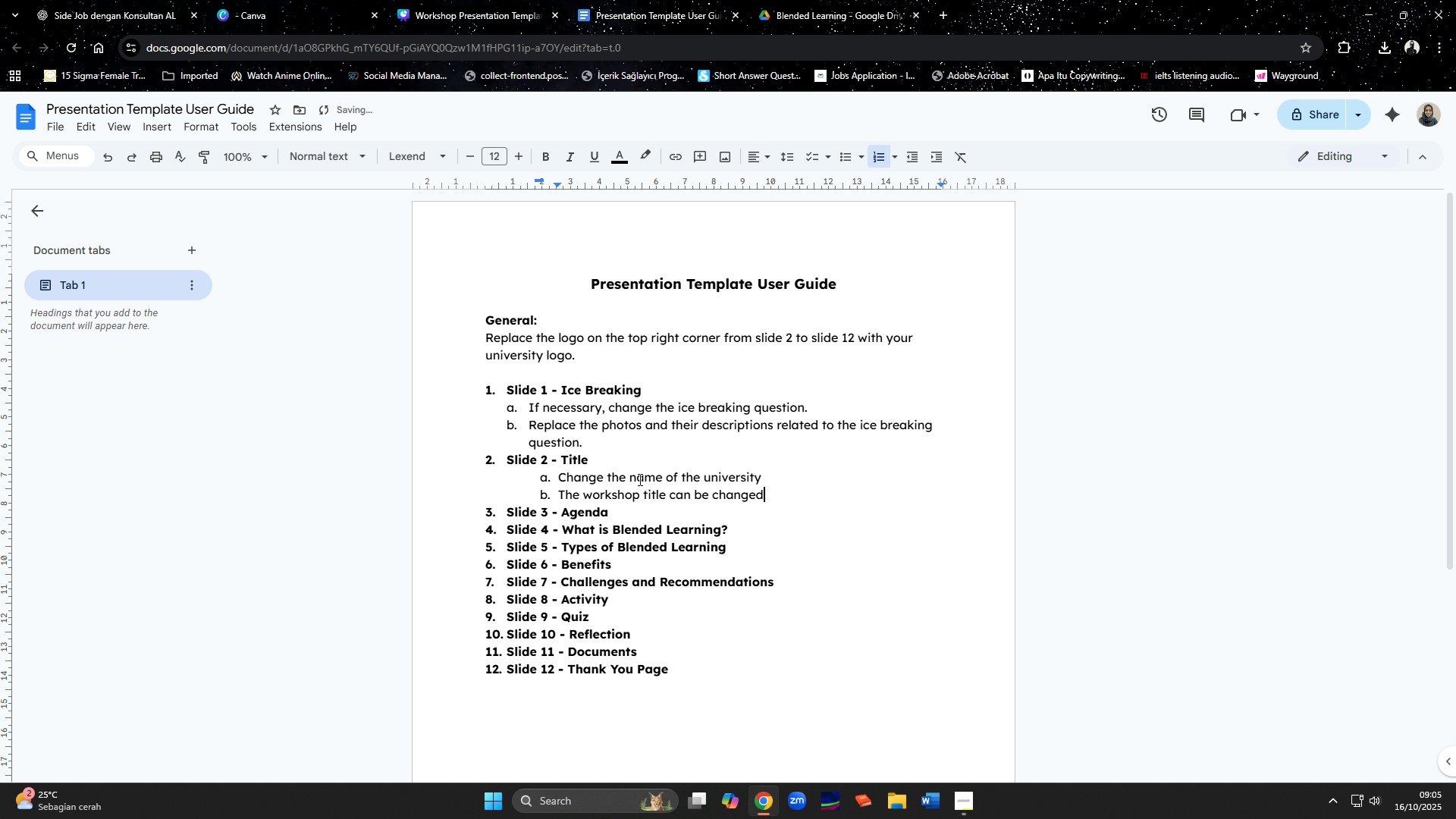 
hold_key(key=ArrowLeft, duration=0.67)
 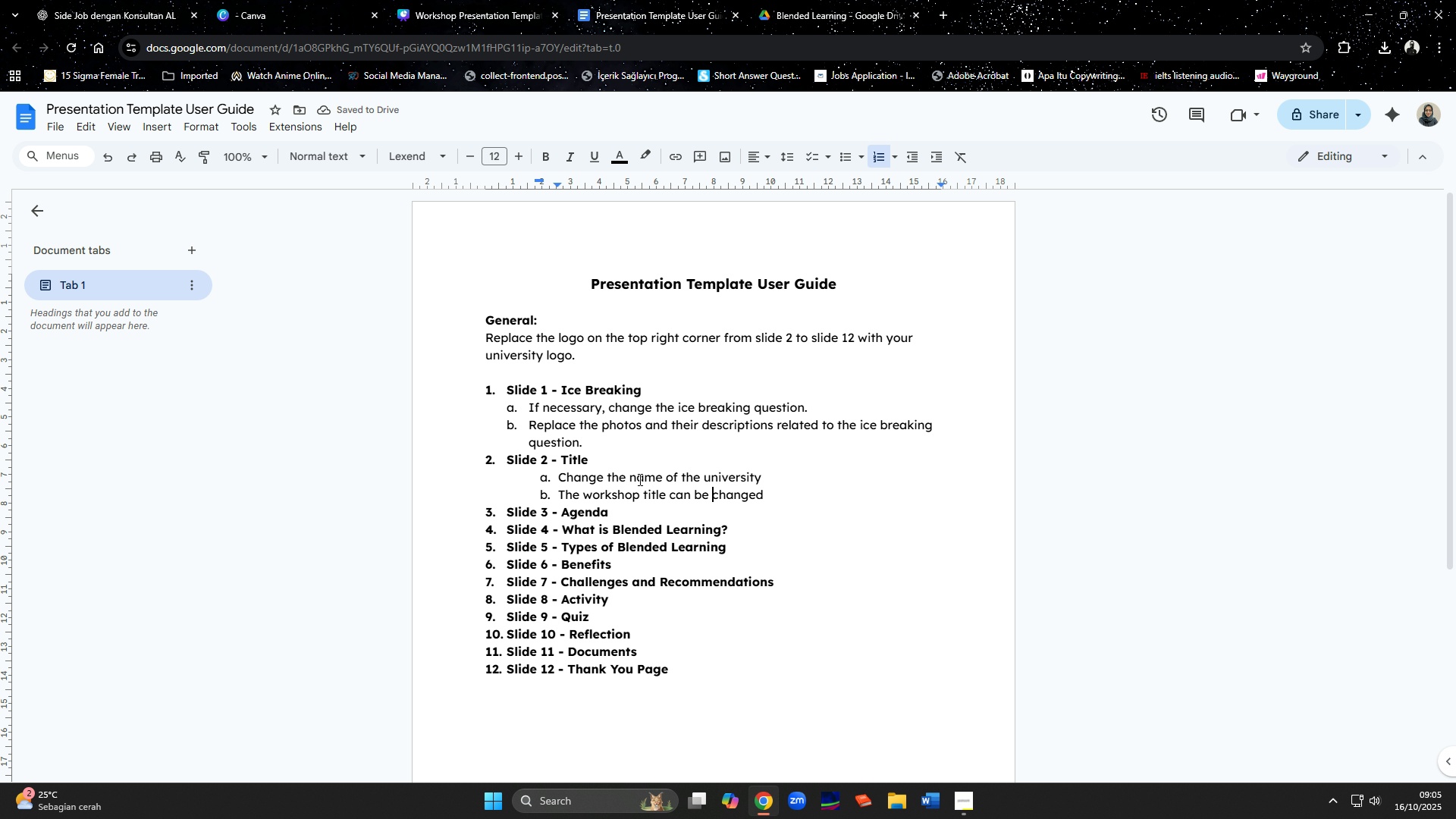 
key(ArrowLeft)
 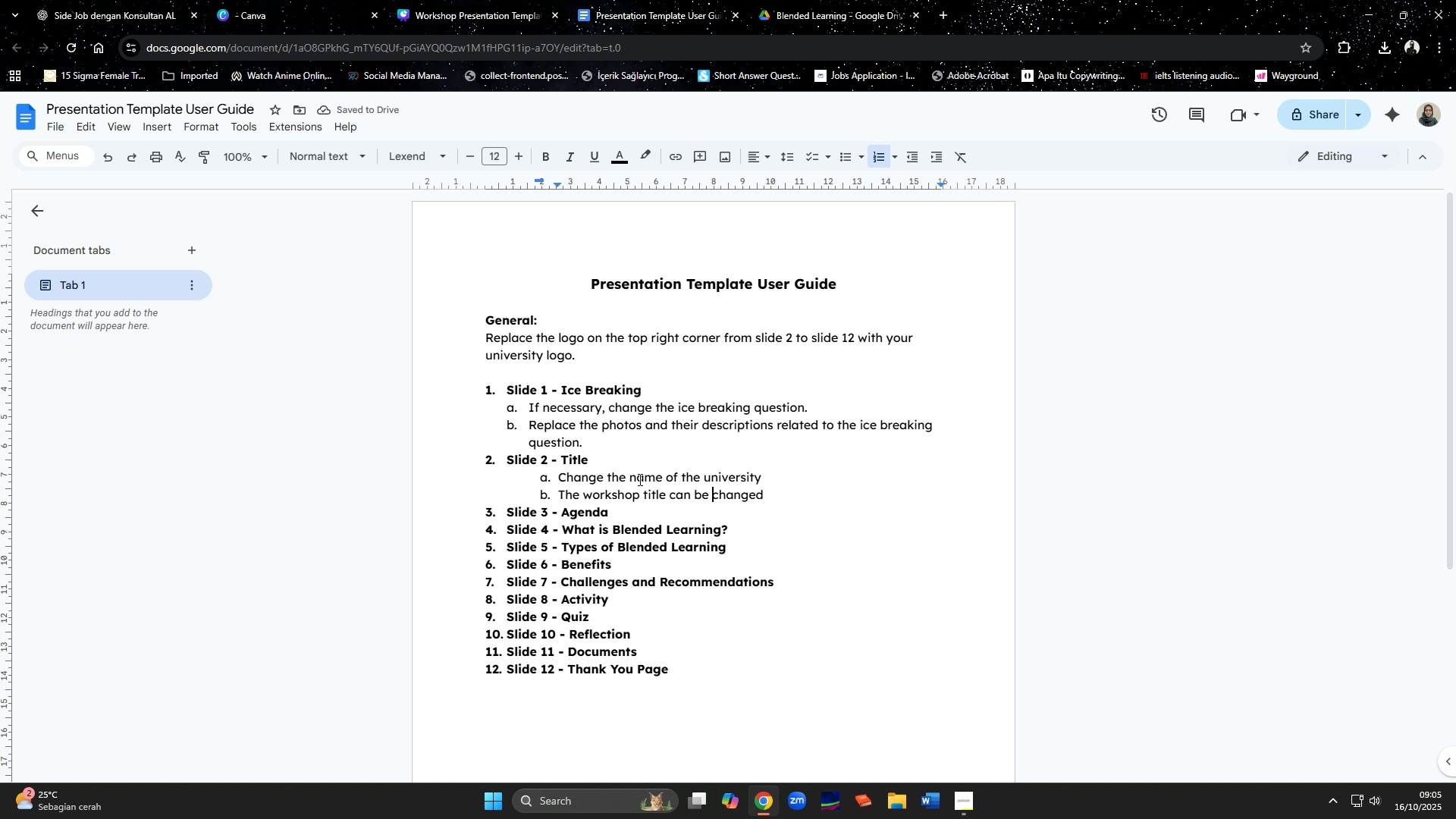 
key(ArrowLeft)
 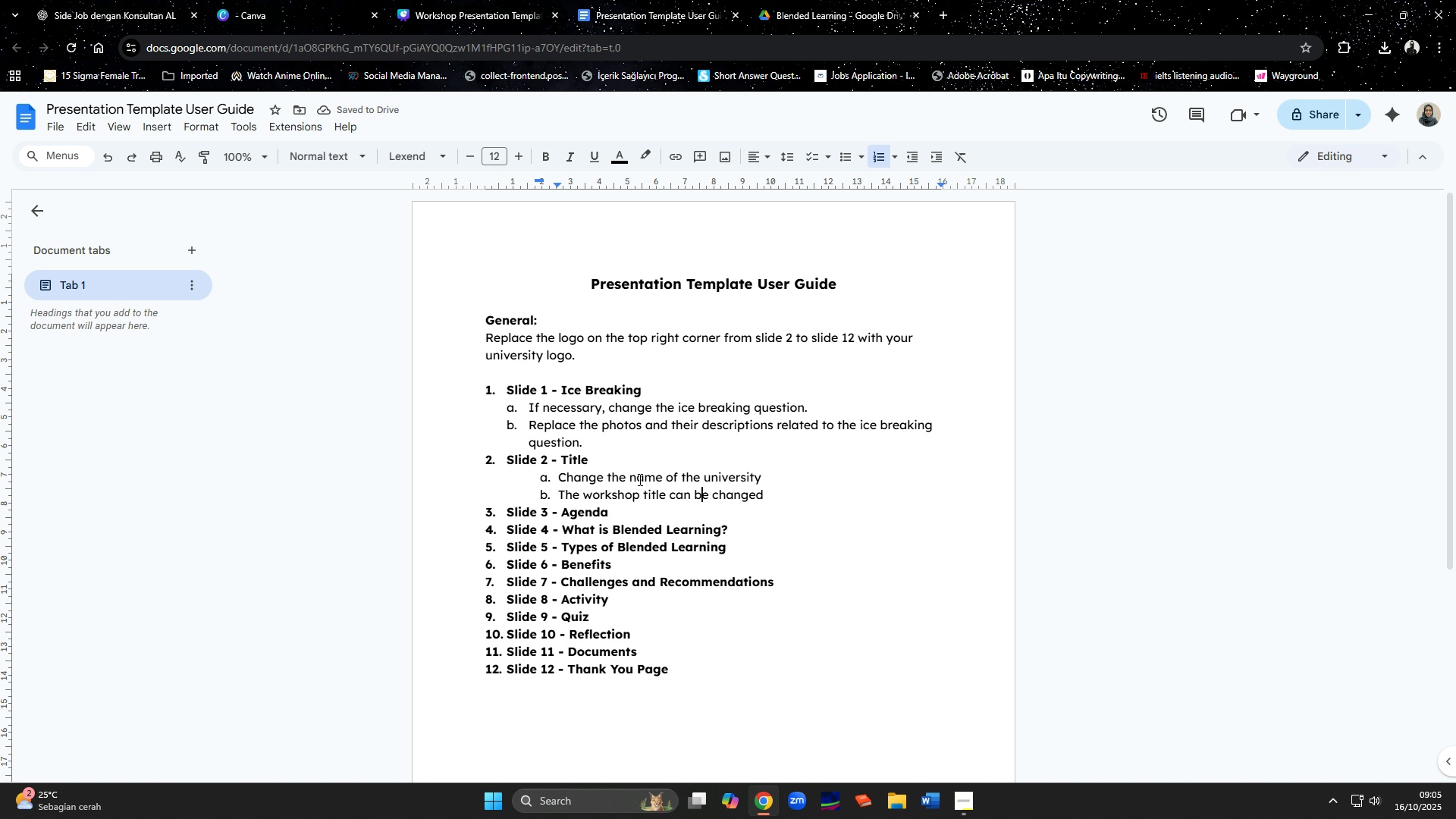 
key(ArrowLeft)
 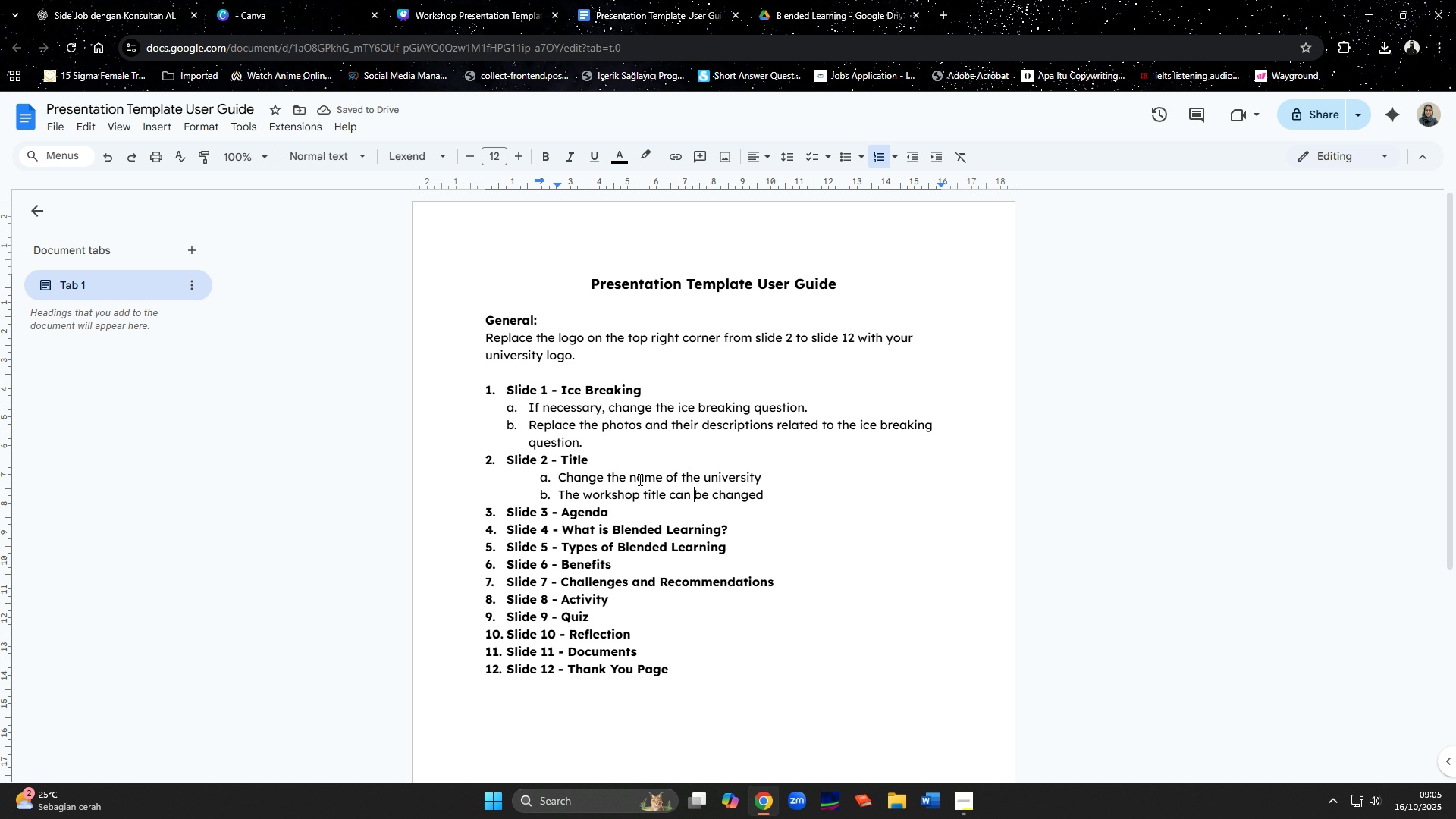 
key(ArrowLeft)
 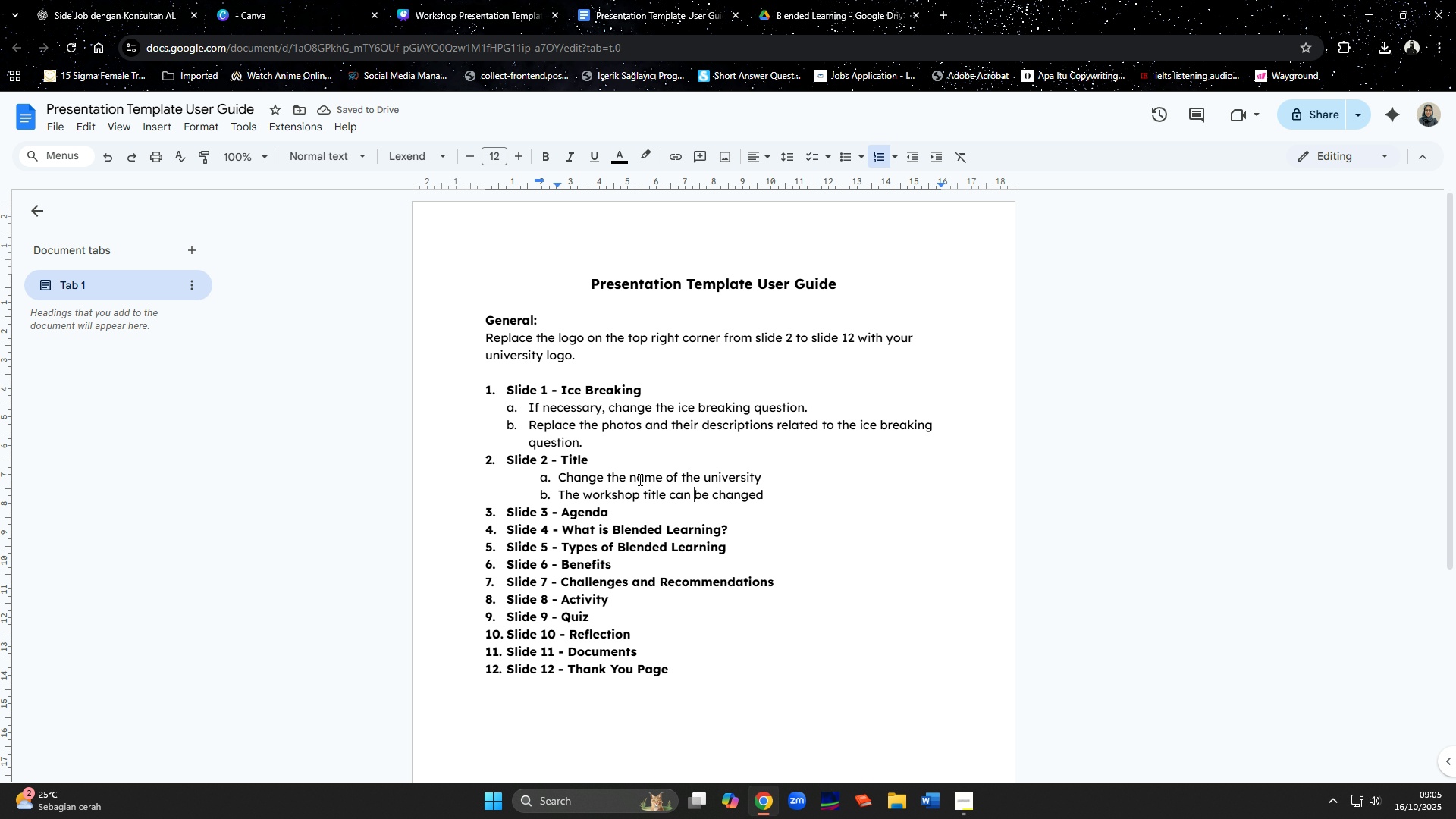 
type(also [End] (oip)
key(Backspace)
key(Backspace)
key(Backspace)
type(optional))
 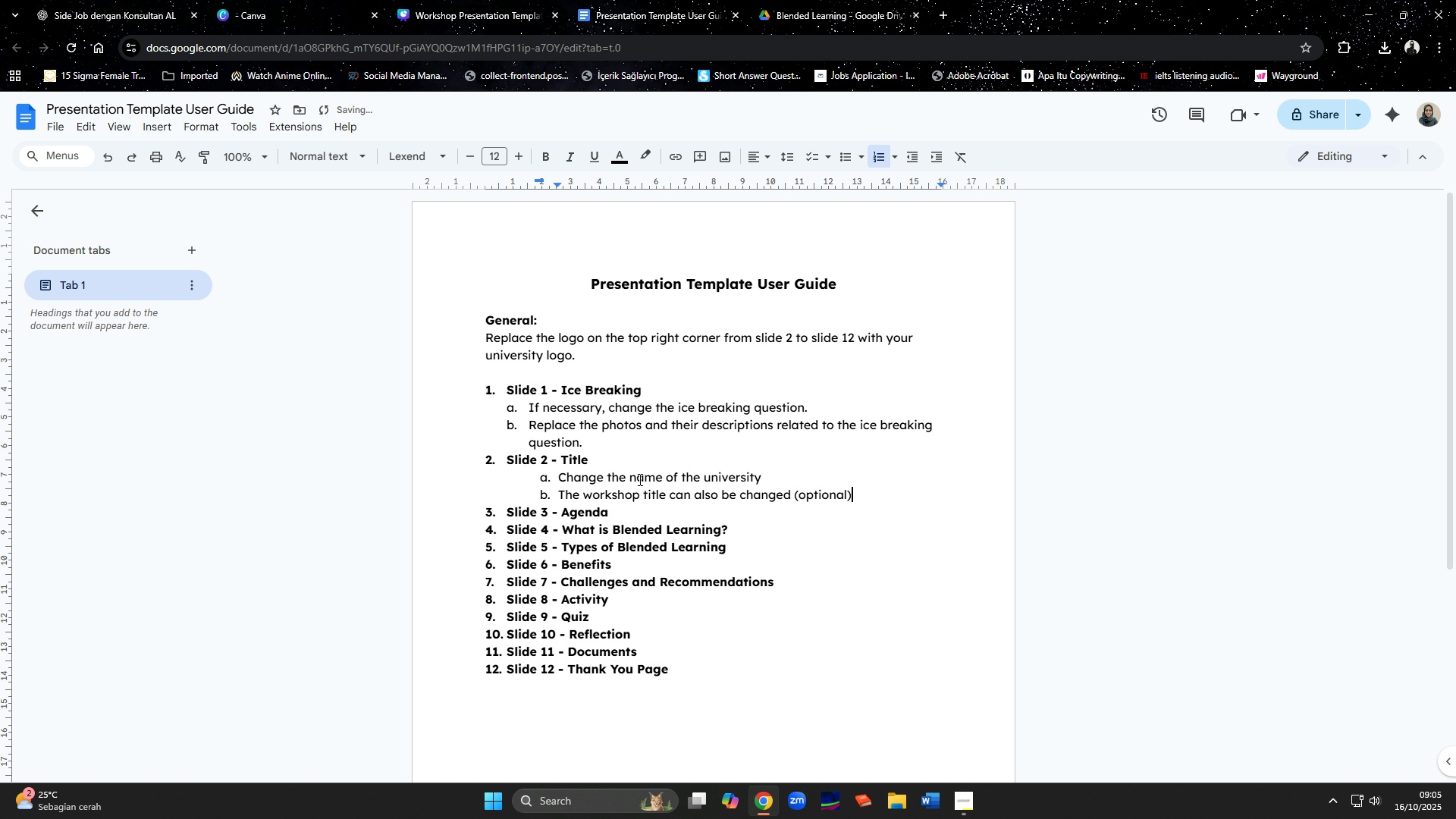 
key(ArrowUp)
 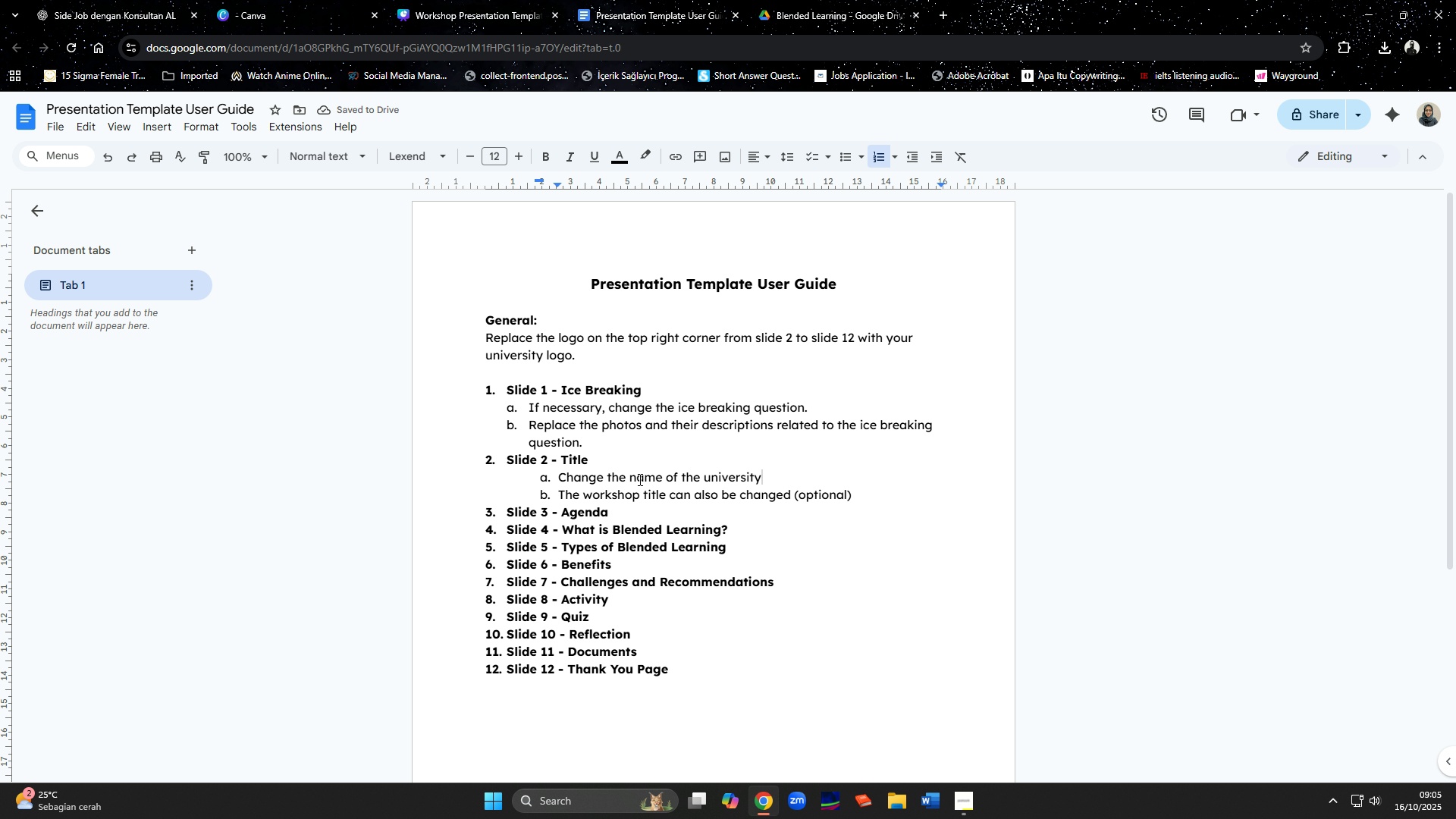 
key(Period)
 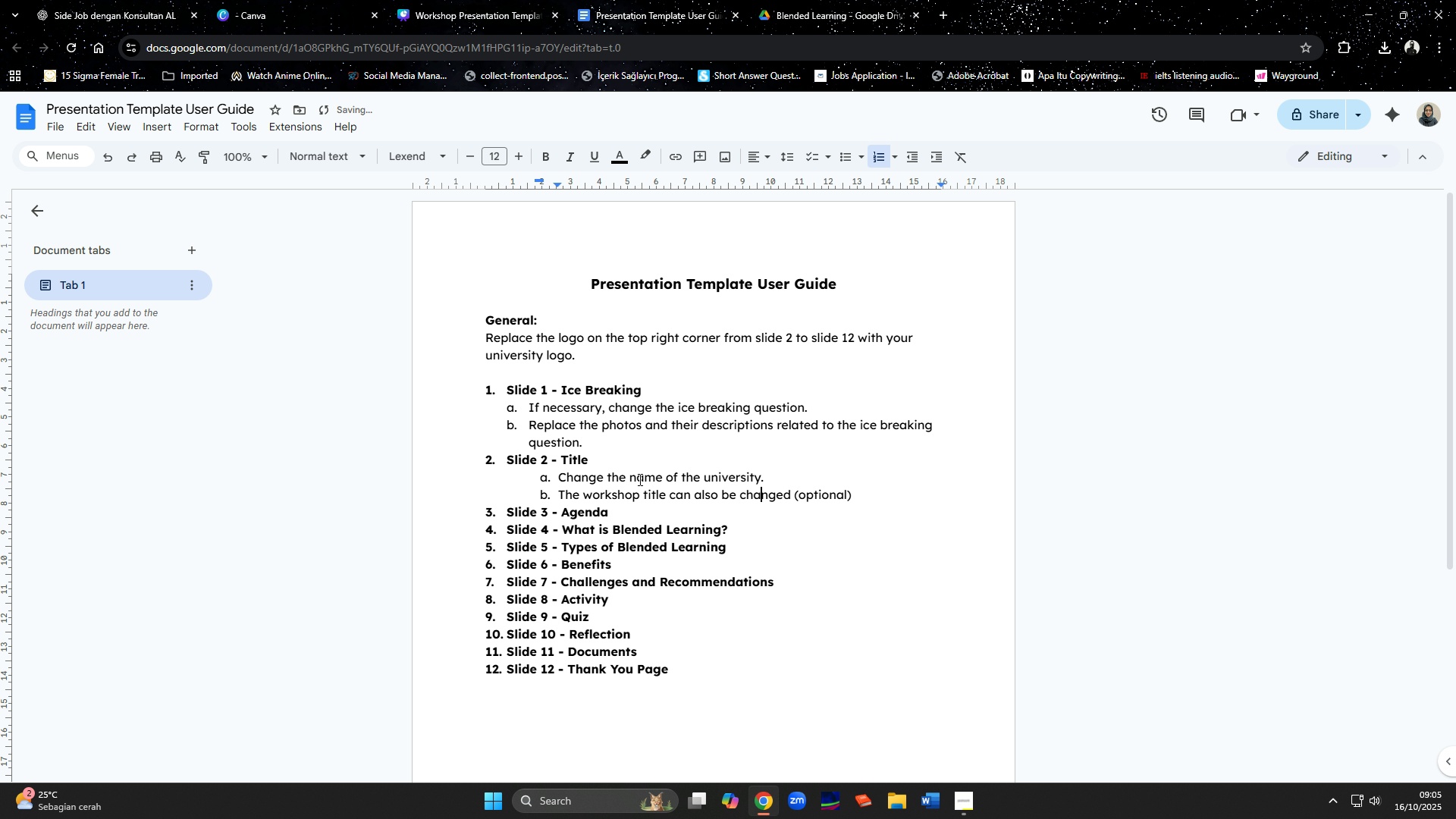 
key(ArrowDown)
 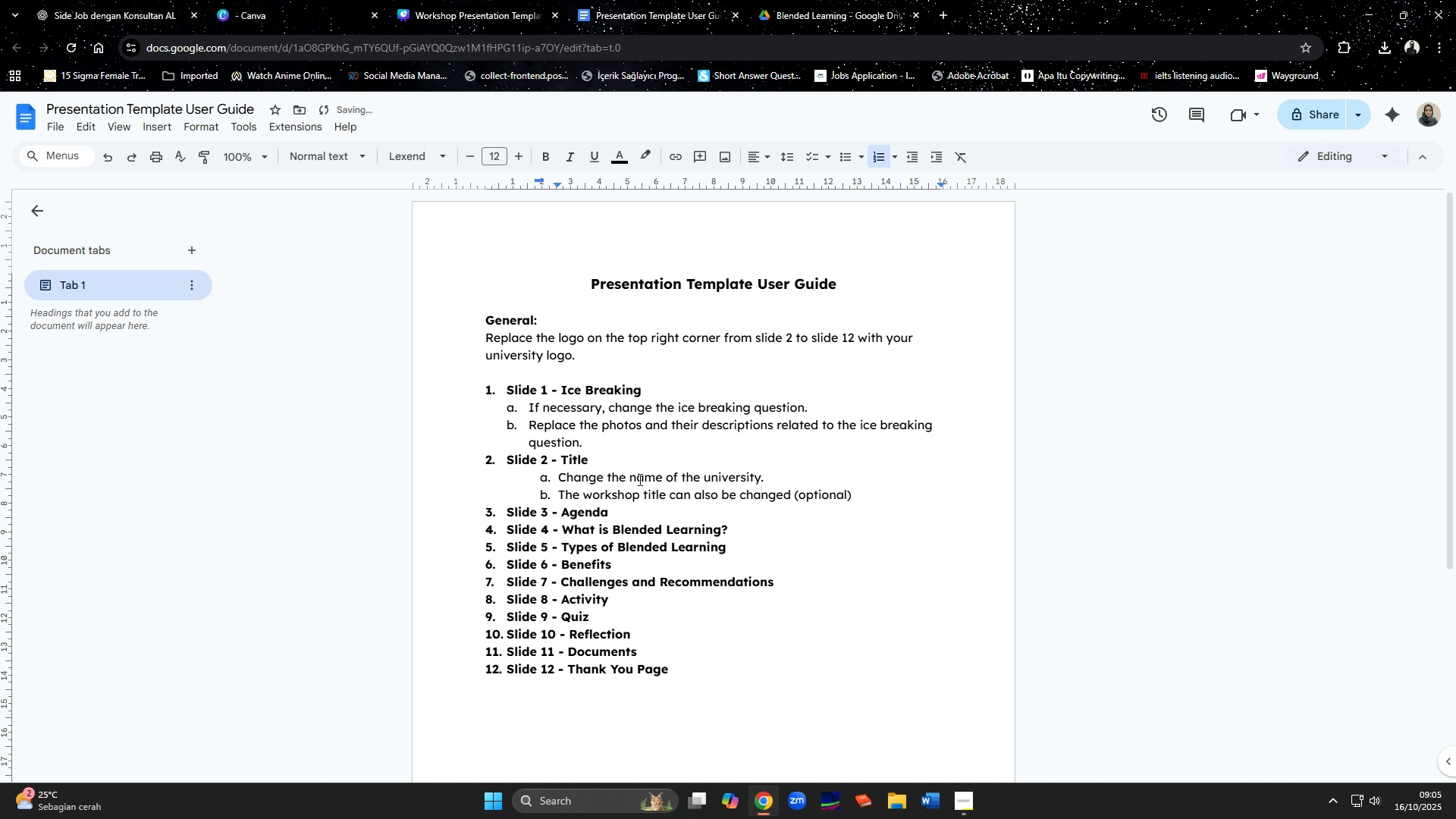 
key(End)
 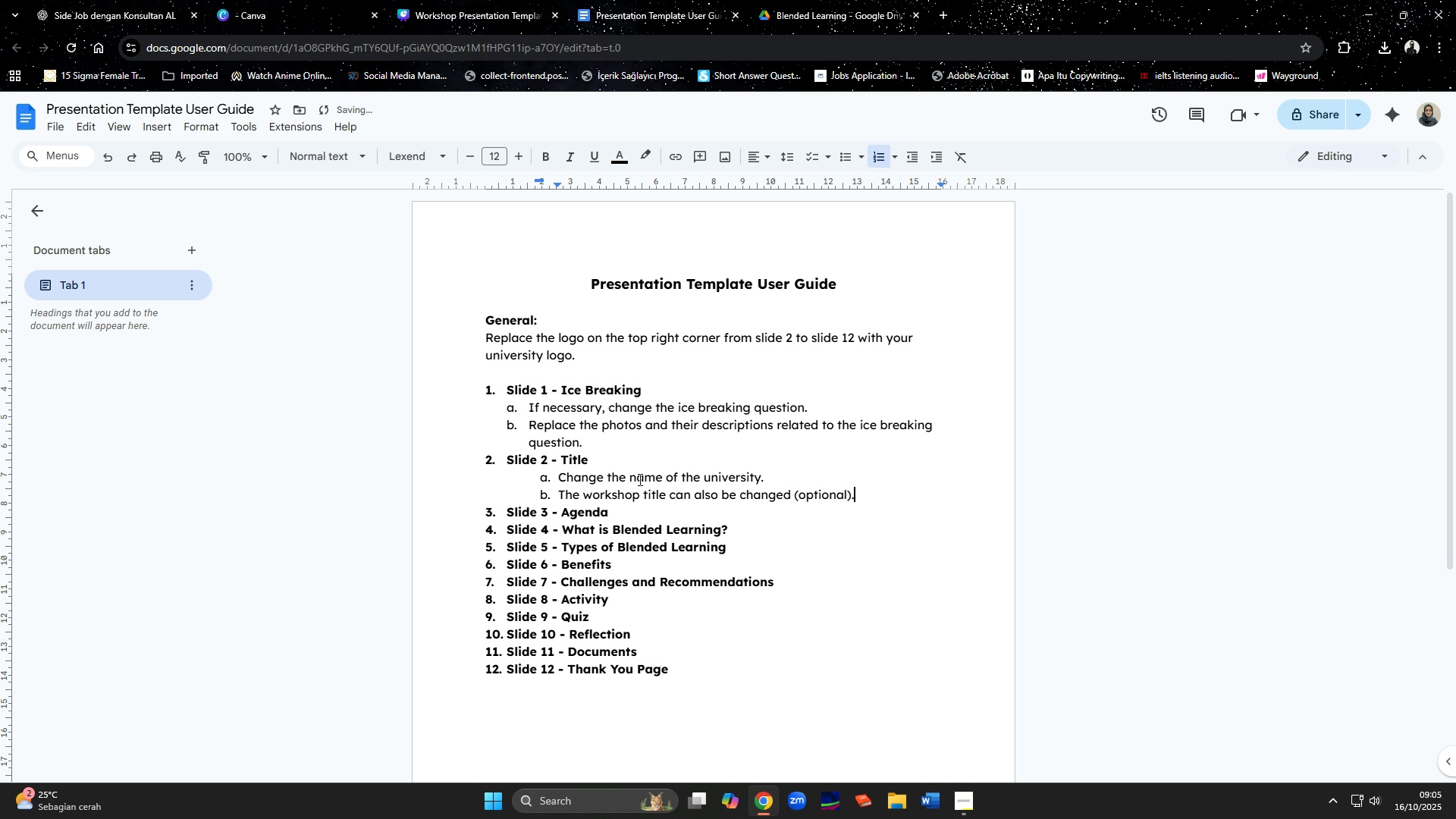 
key(Period)
 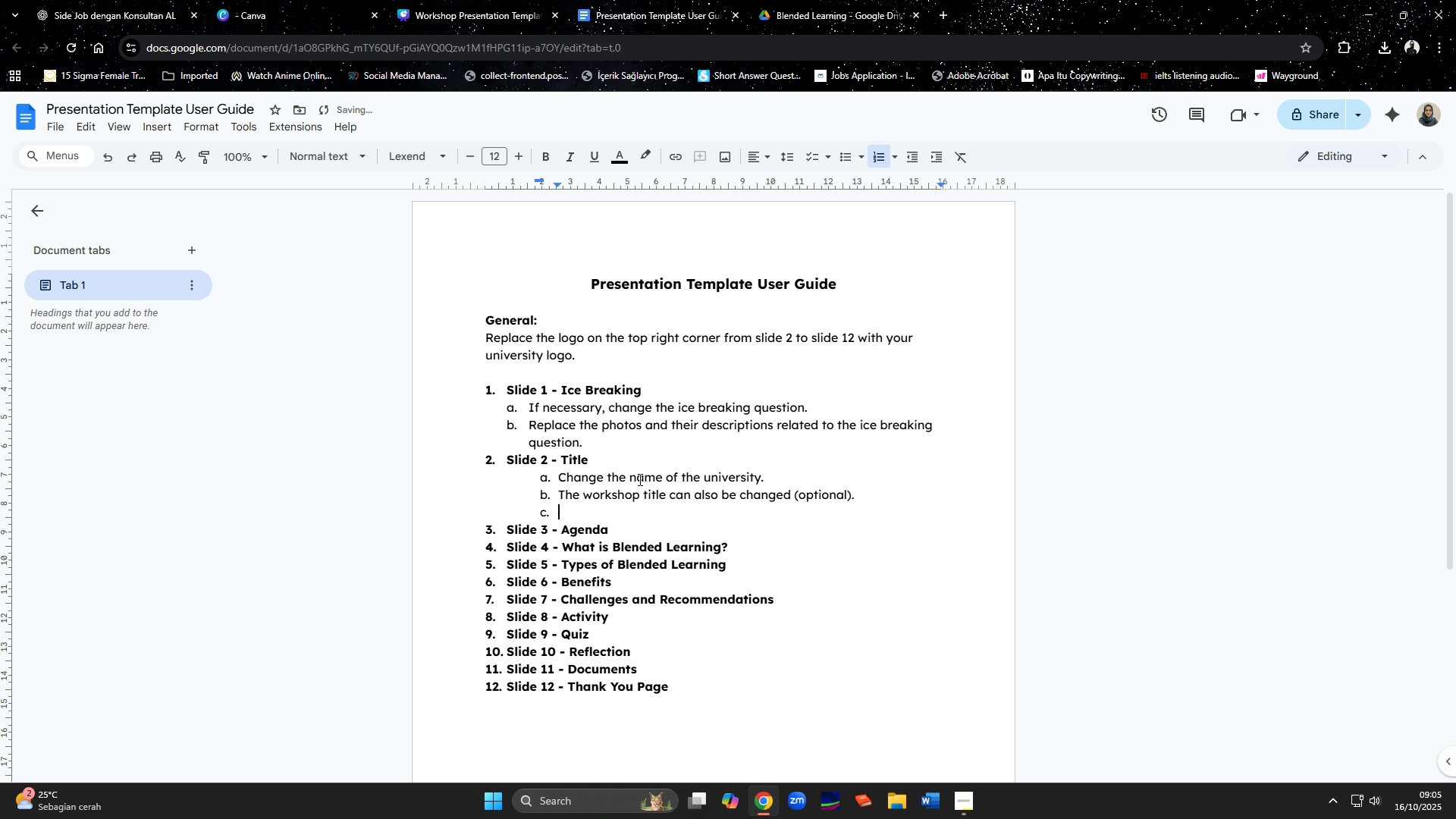 
key(Enter)
 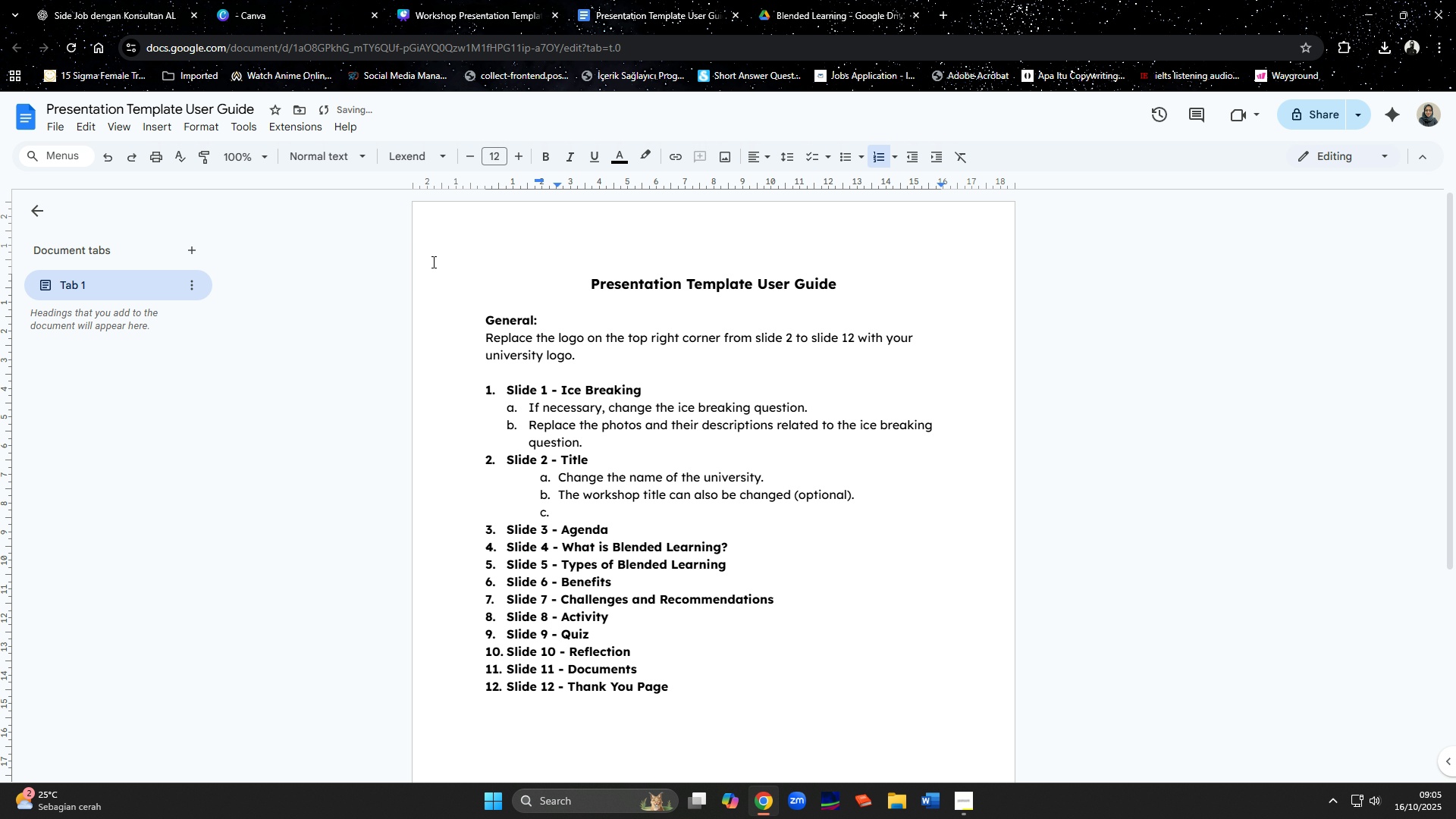 
left_click([447, 0])
 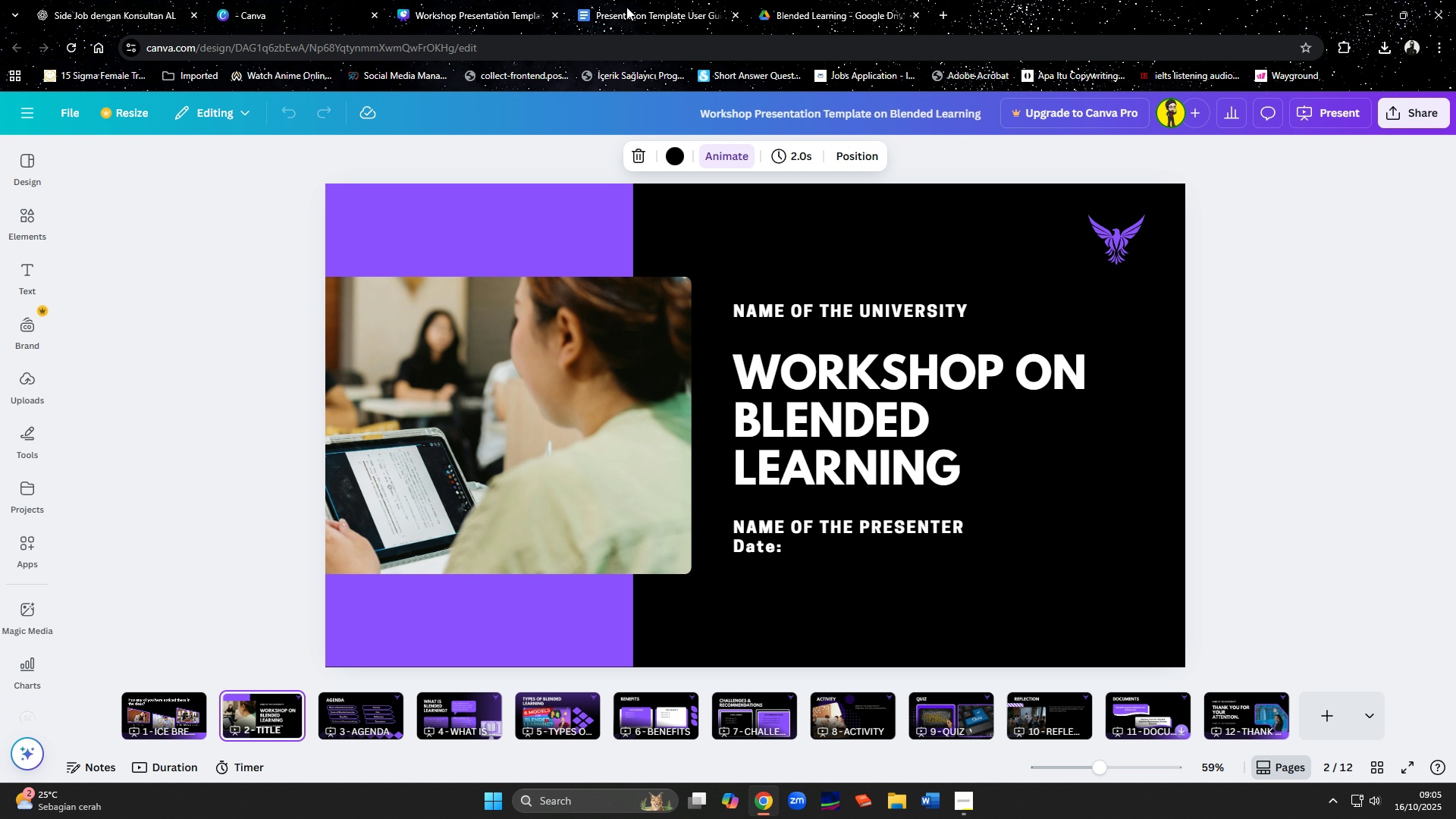 
left_click([626, 7])
 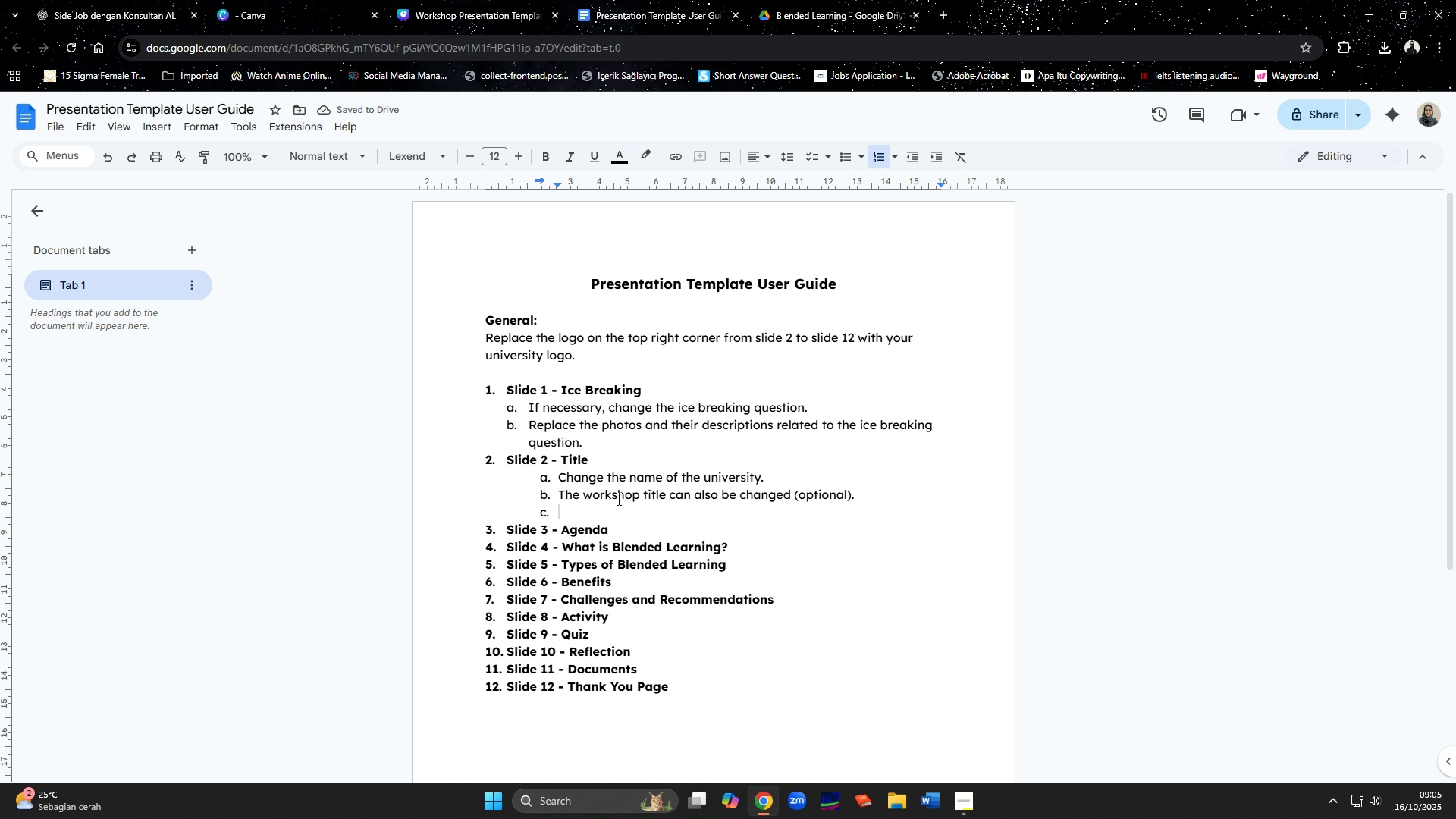 
type(VCh)
key(Backspace)
key(Backspace)
key(Backspace)
type(Change the name of the presenter and )
key(Backspace)
key(Backspace)
key(Backspace)
key(Backspace)
key(Backspace)
 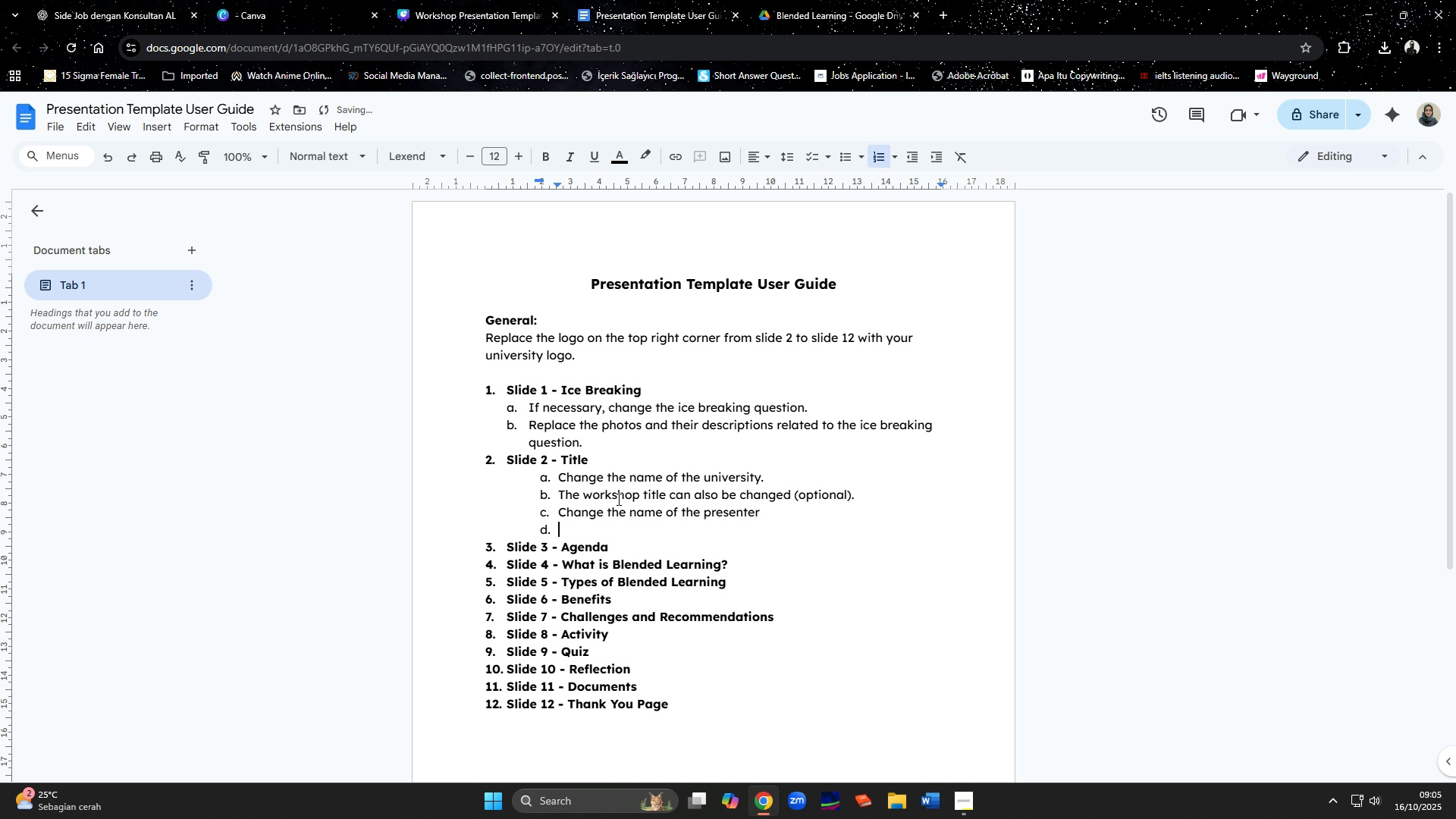 
key(Enter)
 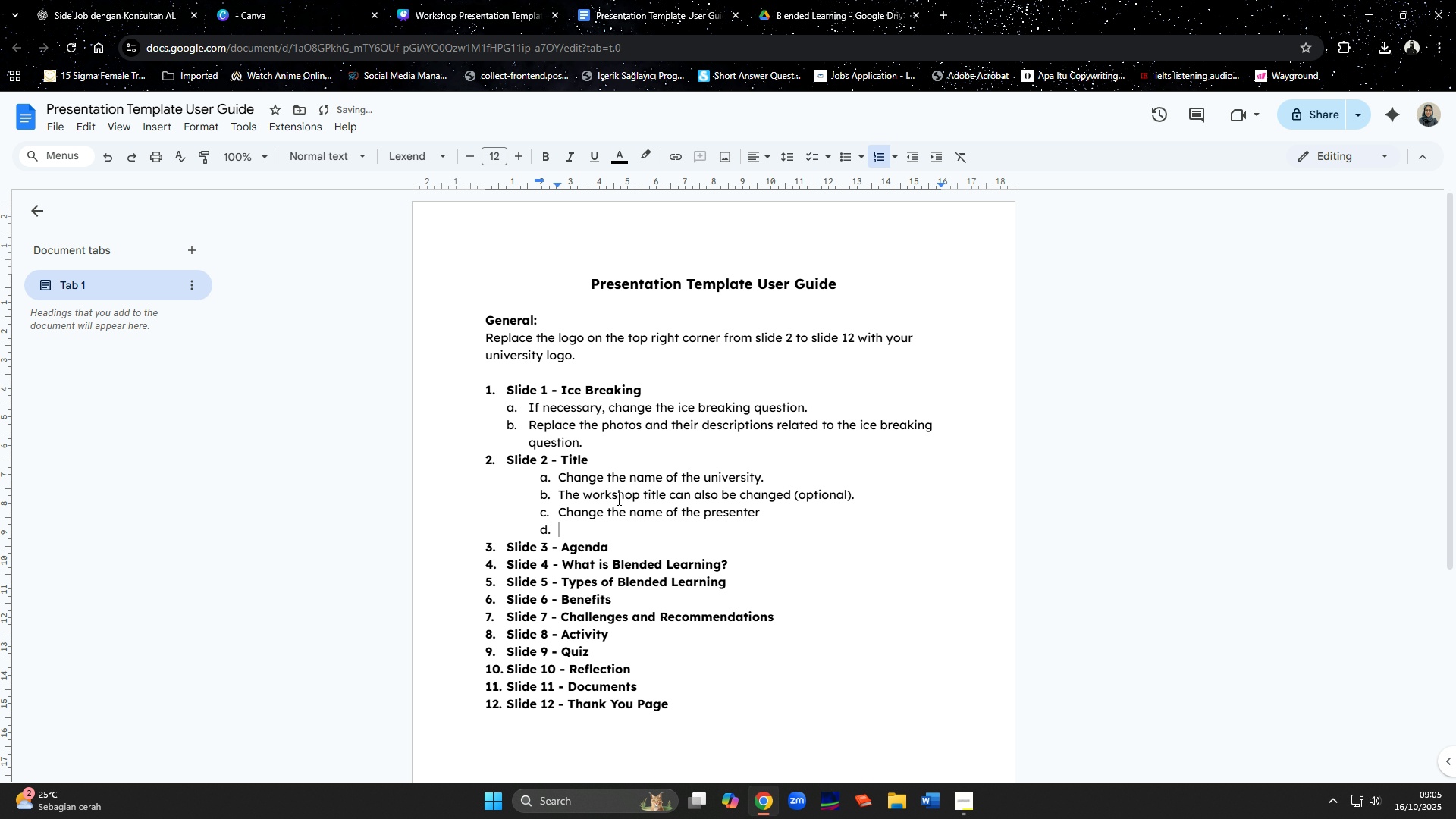 
type(Fill in the date with the workshop date.)
 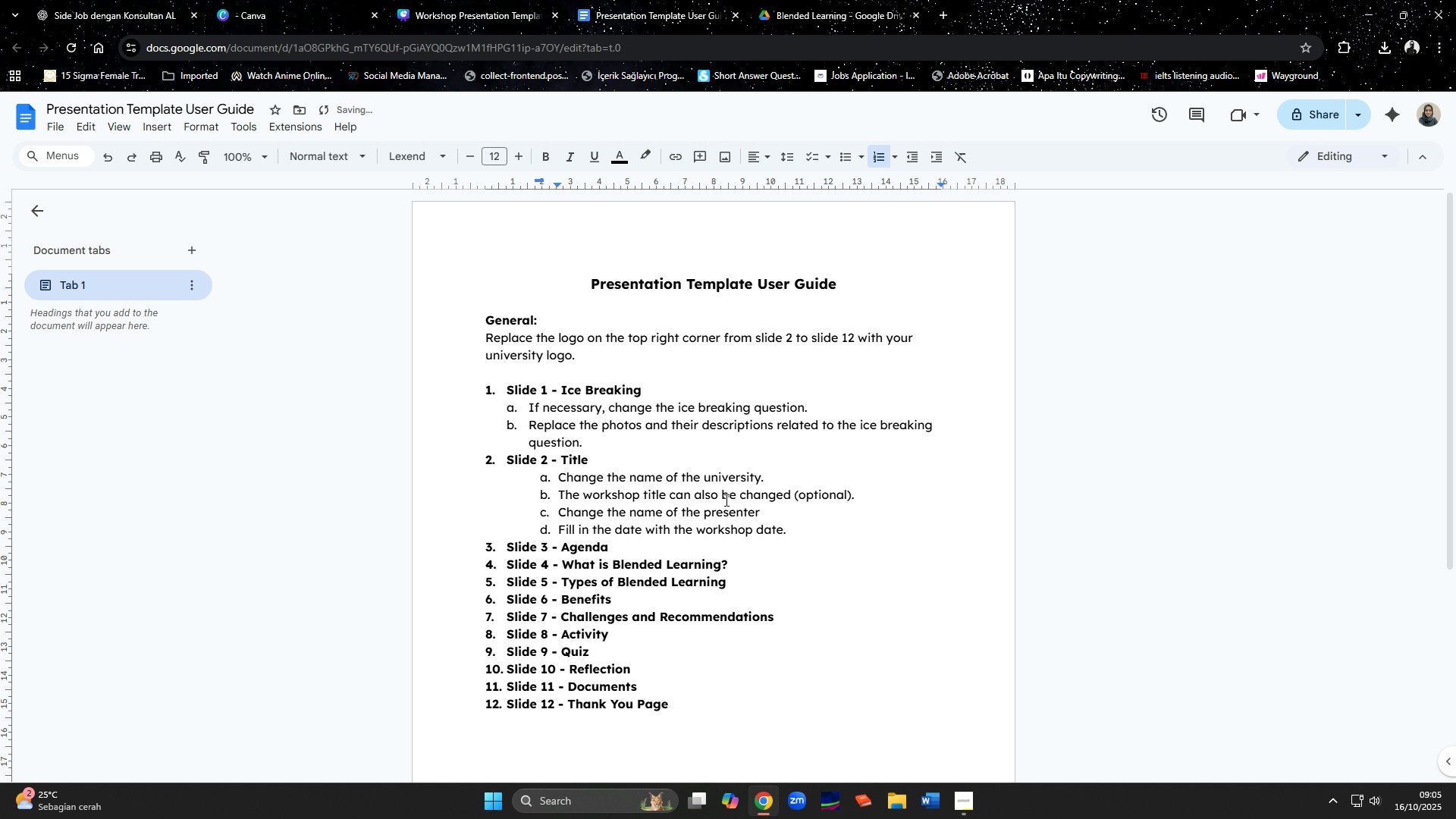 
left_click([771, 509])
 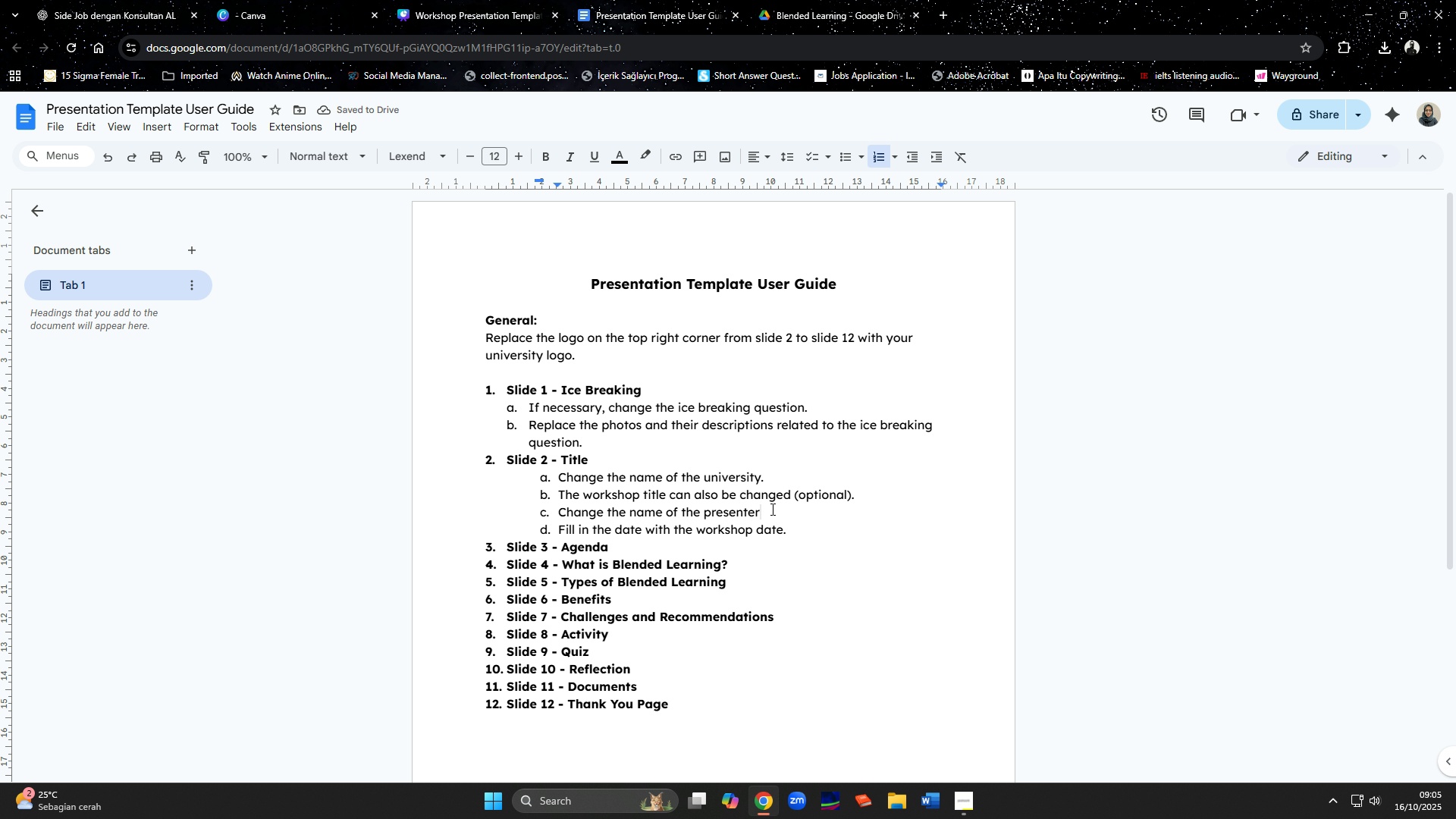 
key(Period)
 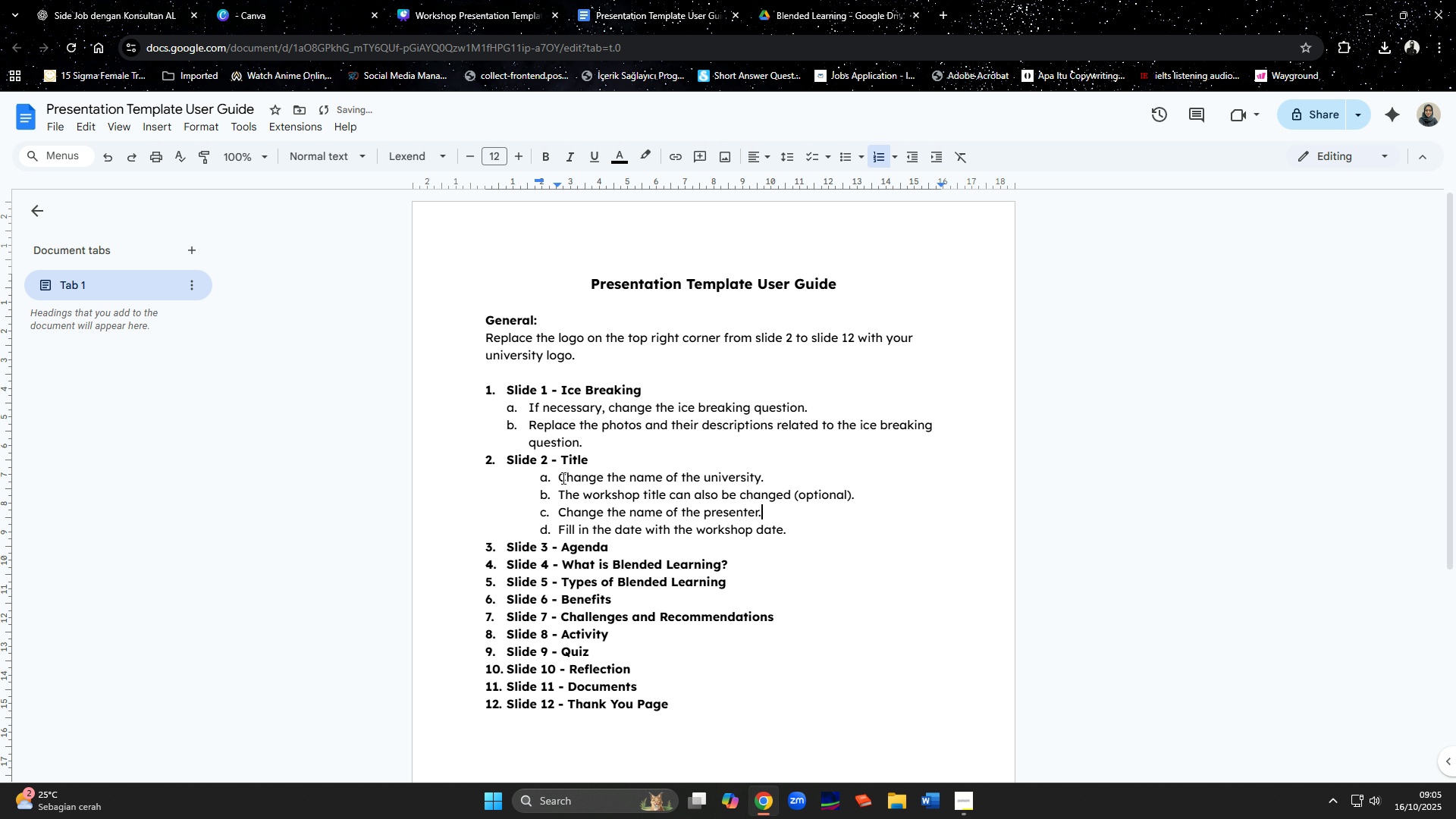 
left_click_drag(start_coordinate=[561, 478], to_coordinate=[795, 522])
 